 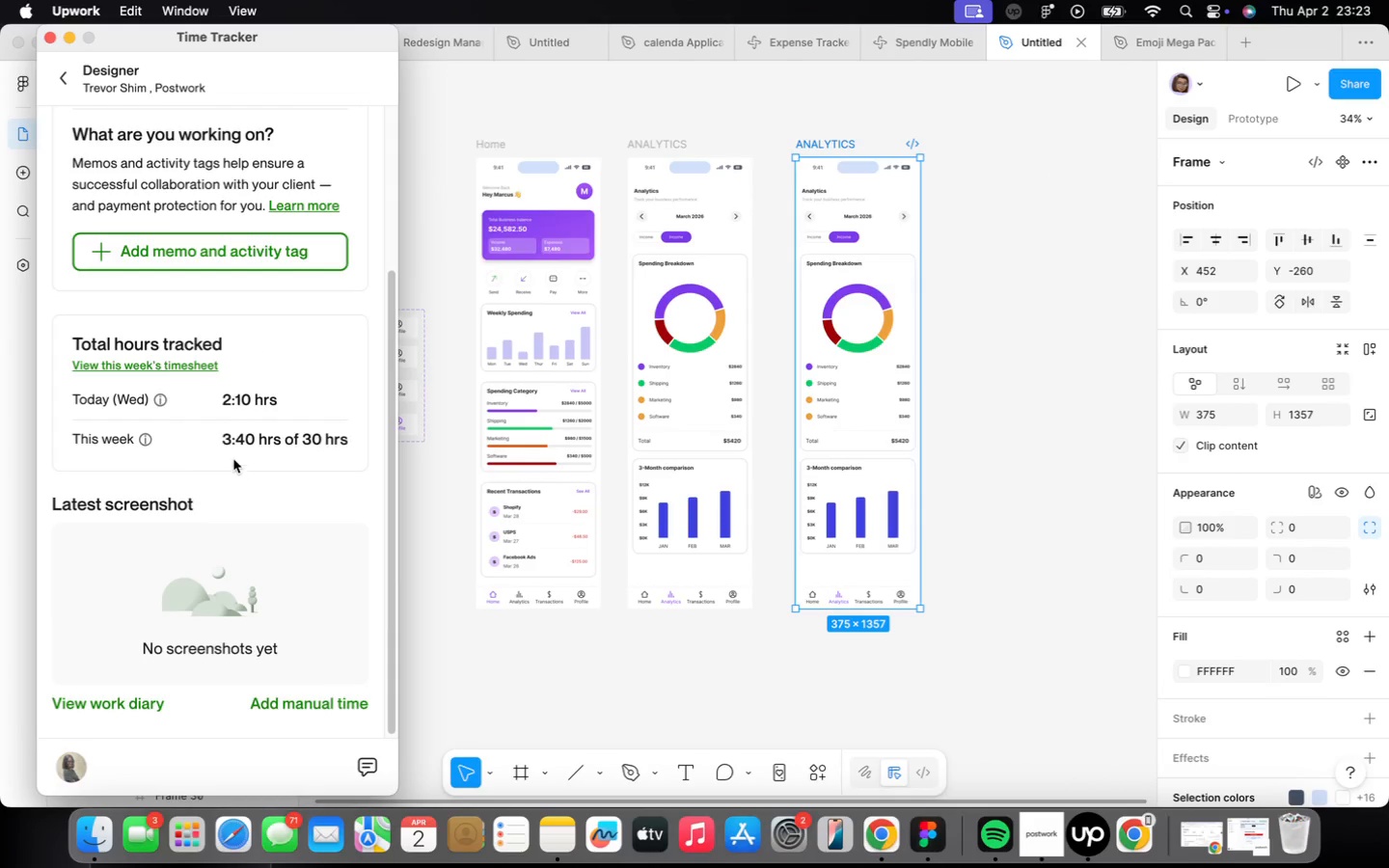 
left_click([165, 399])
 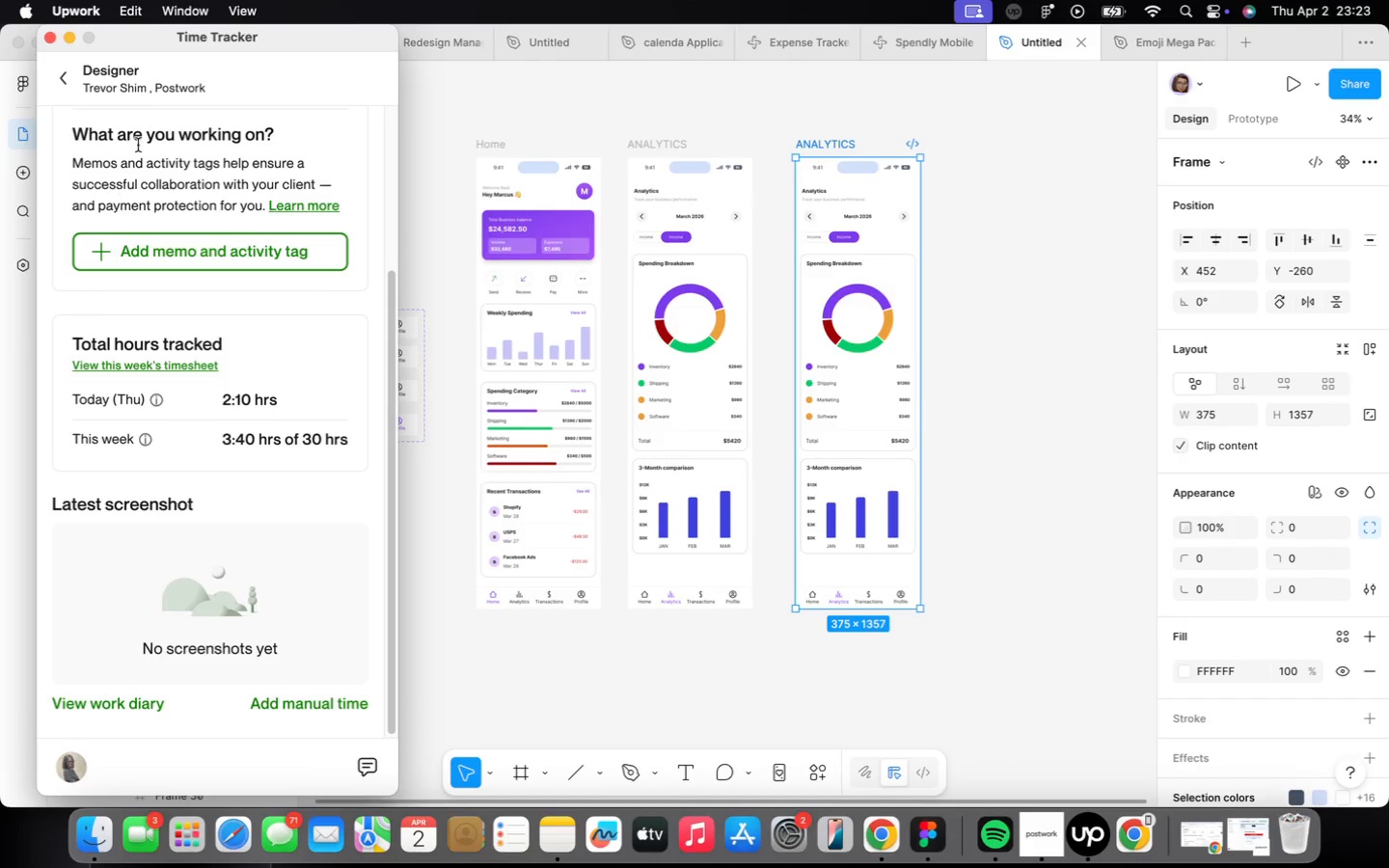 
left_click([66, 39])
 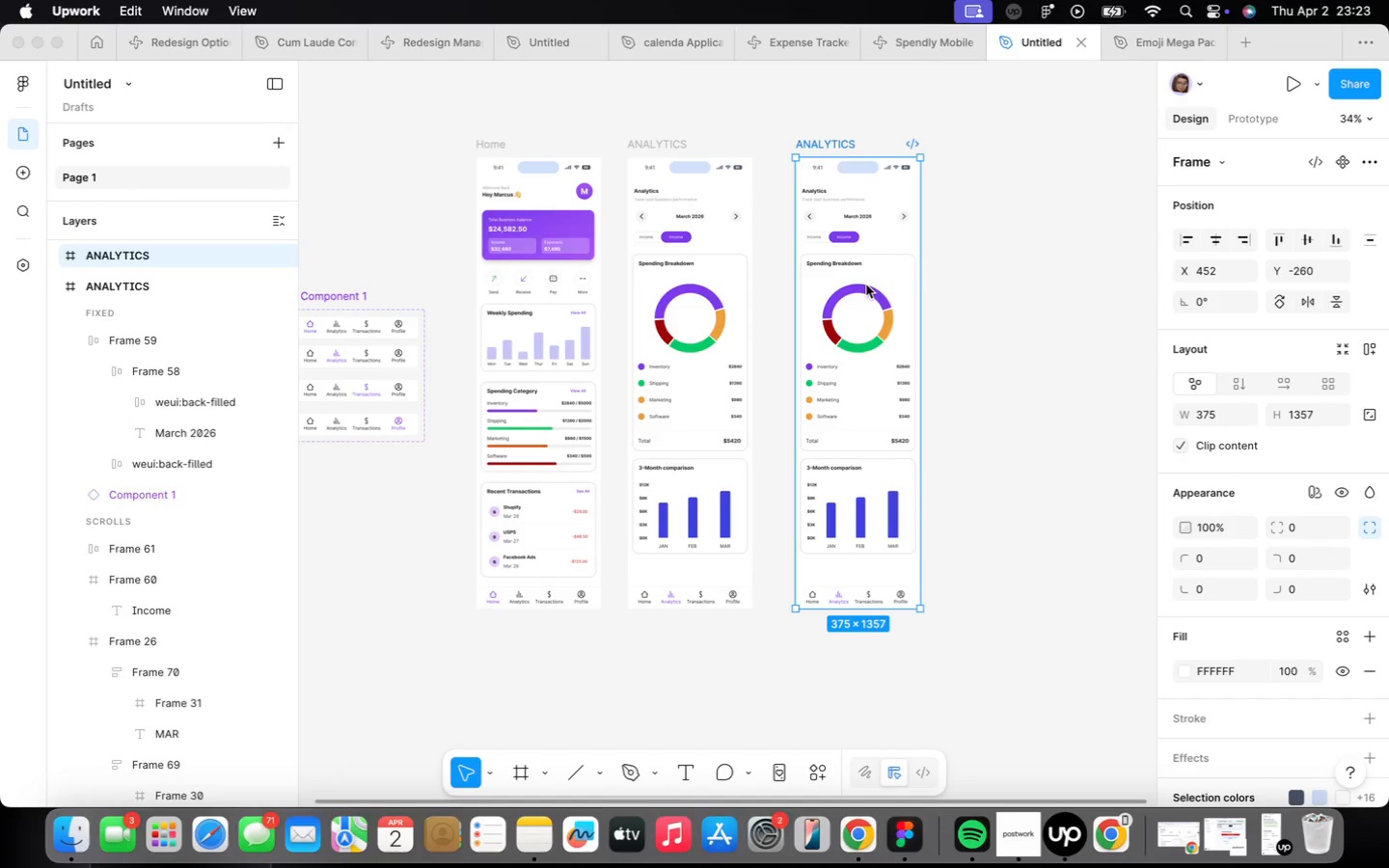 
left_click_drag(start_coordinate=[1017, 293], to_coordinate=[941, 296])
 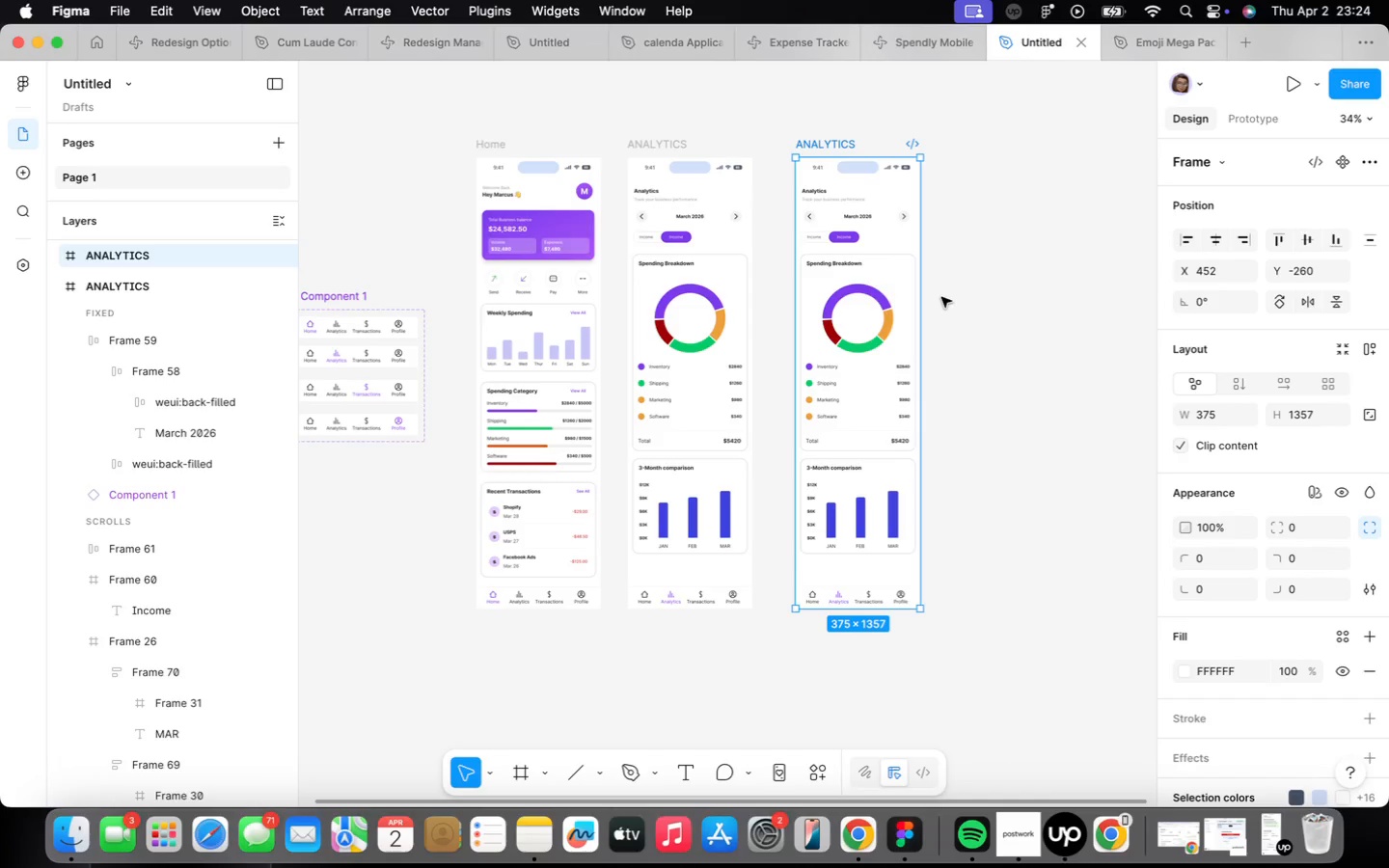 
wait(14.02)
 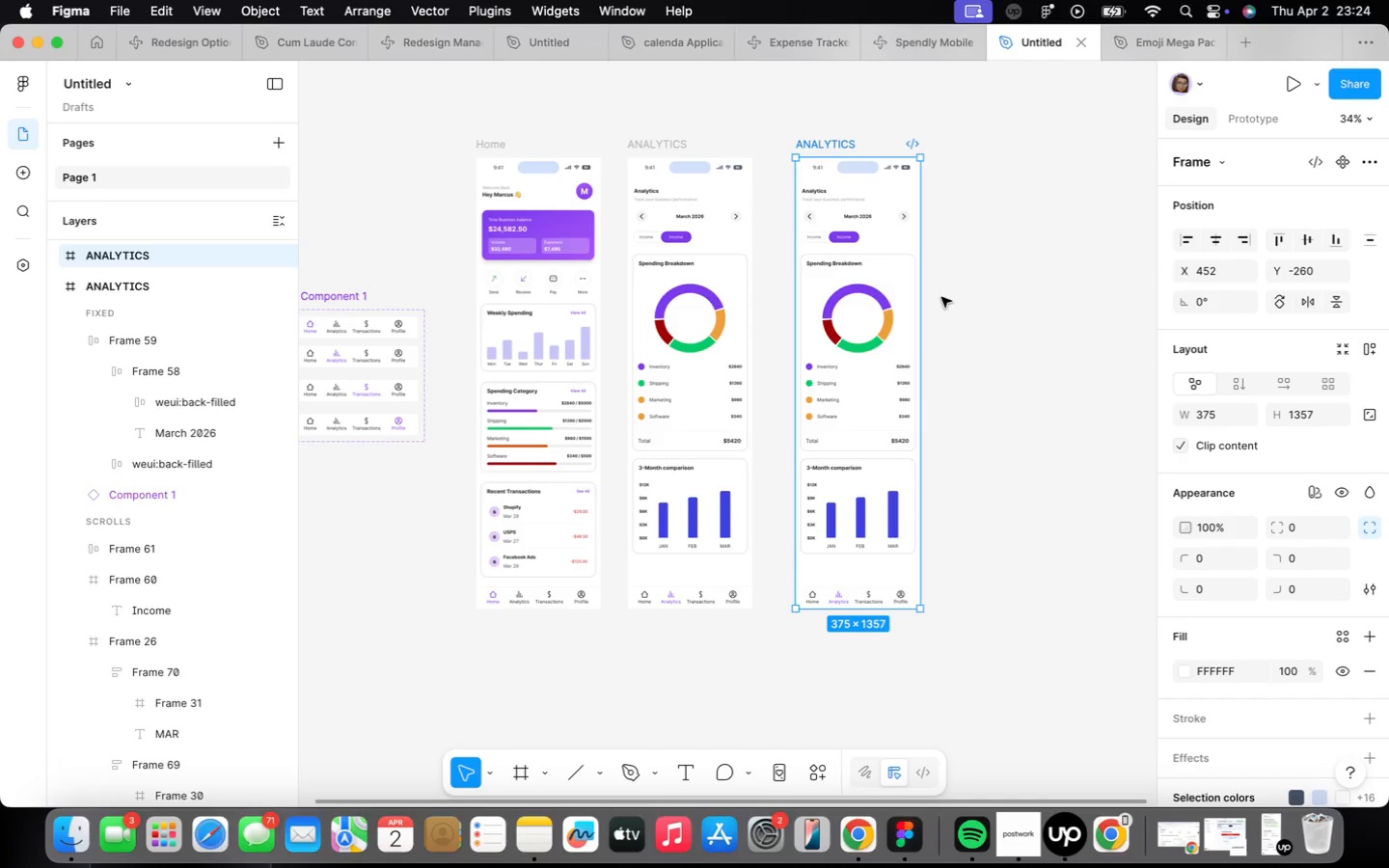 
scroll: coordinate [887, 592], scroll_direction: up, amount: 4.0
 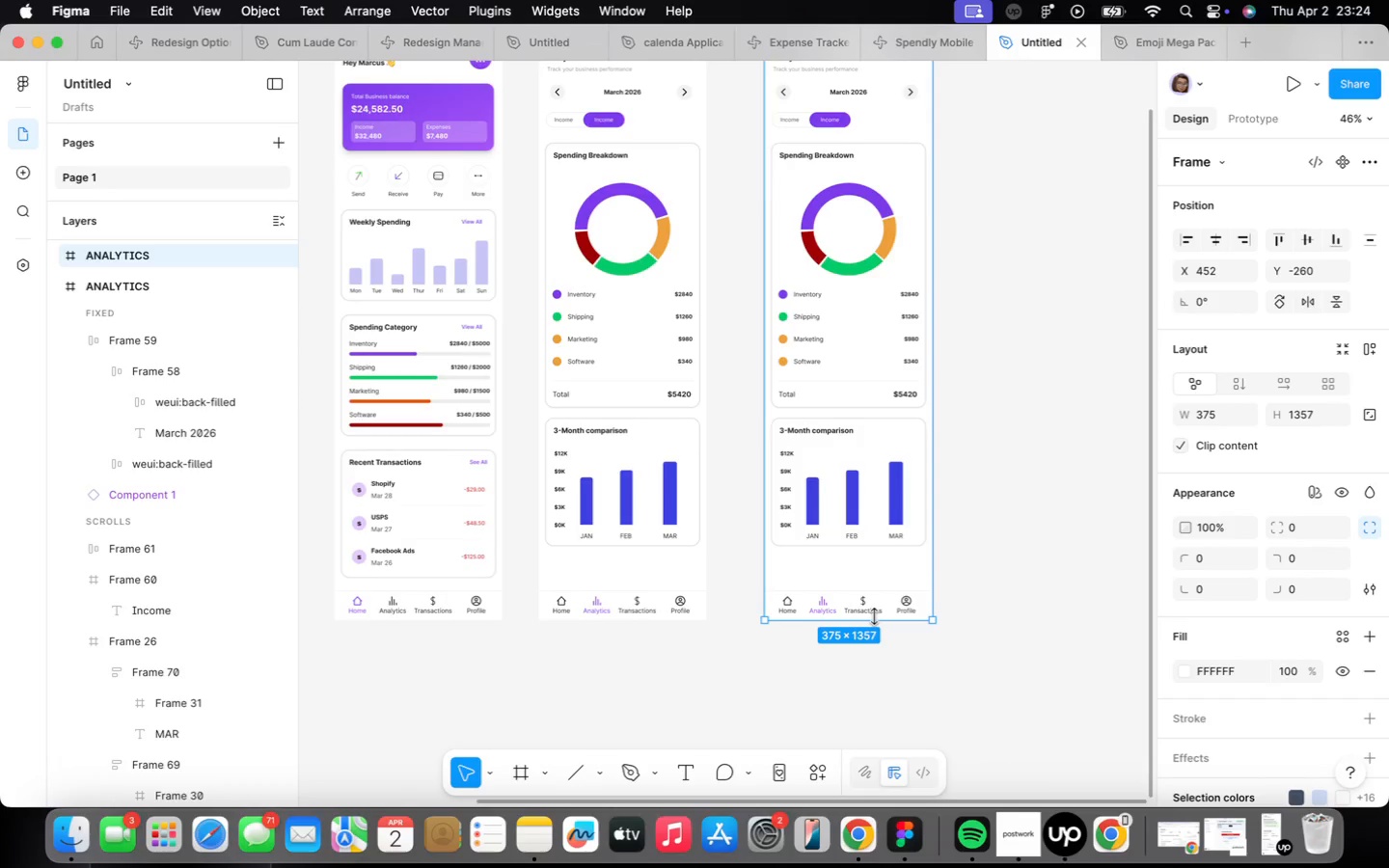 
left_click_drag(start_coordinate=[874, 616], to_coordinate=[880, 594])
 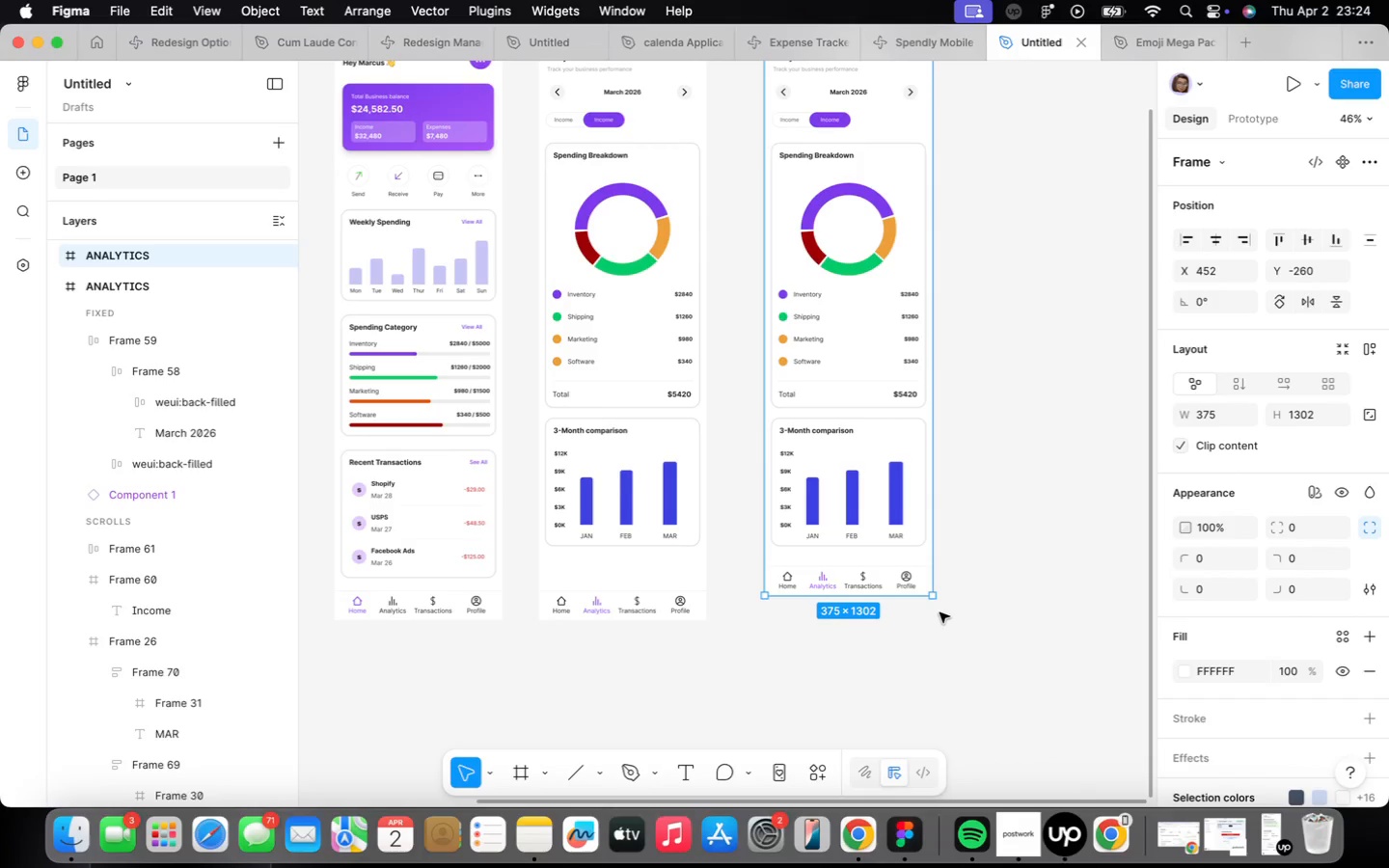 
scroll: coordinate [940, 610], scroll_direction: down, amount: 5.0
 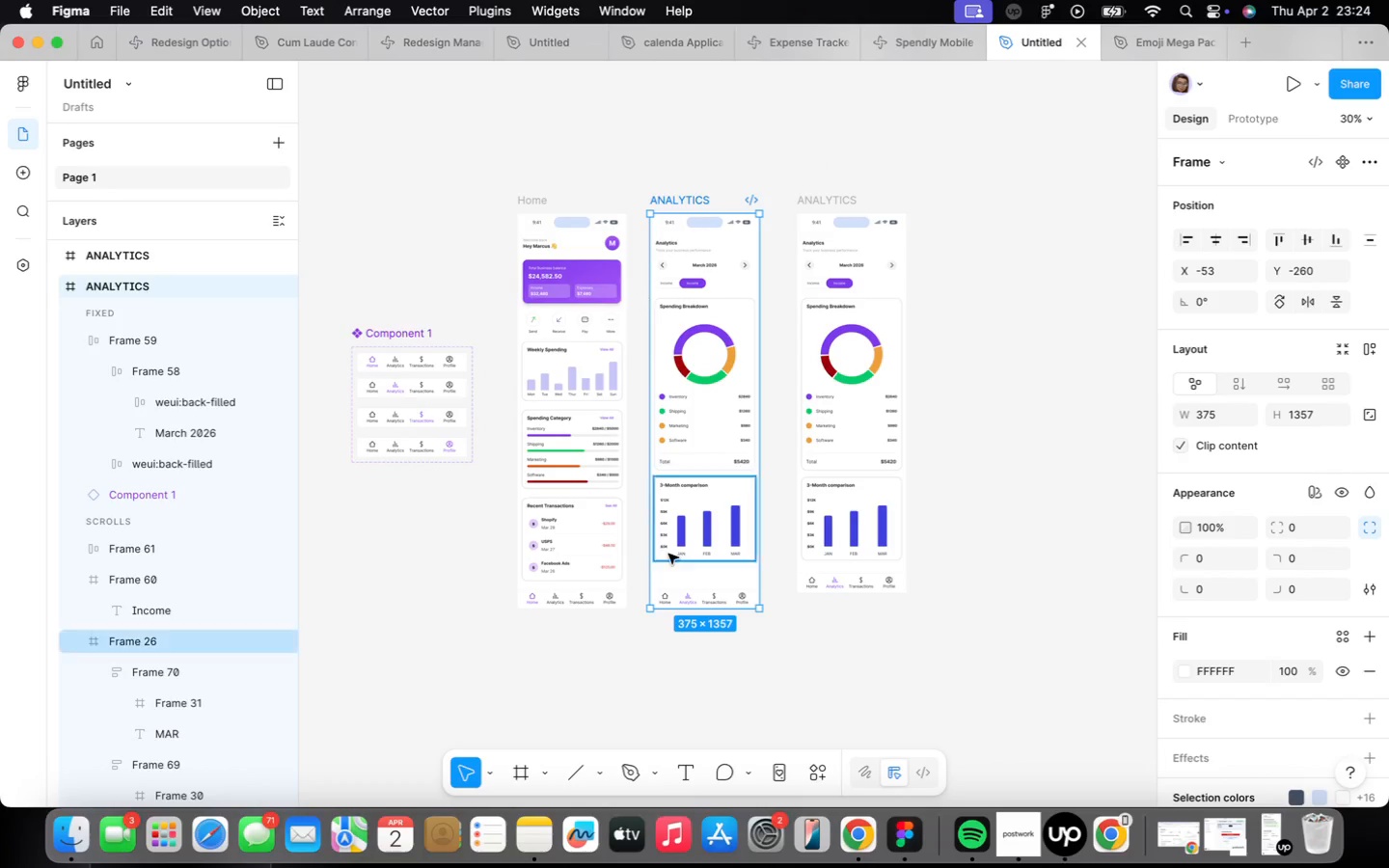 
left_click_drag(start_coordinate=[704, 607], to_coordinate=[708, 586])
 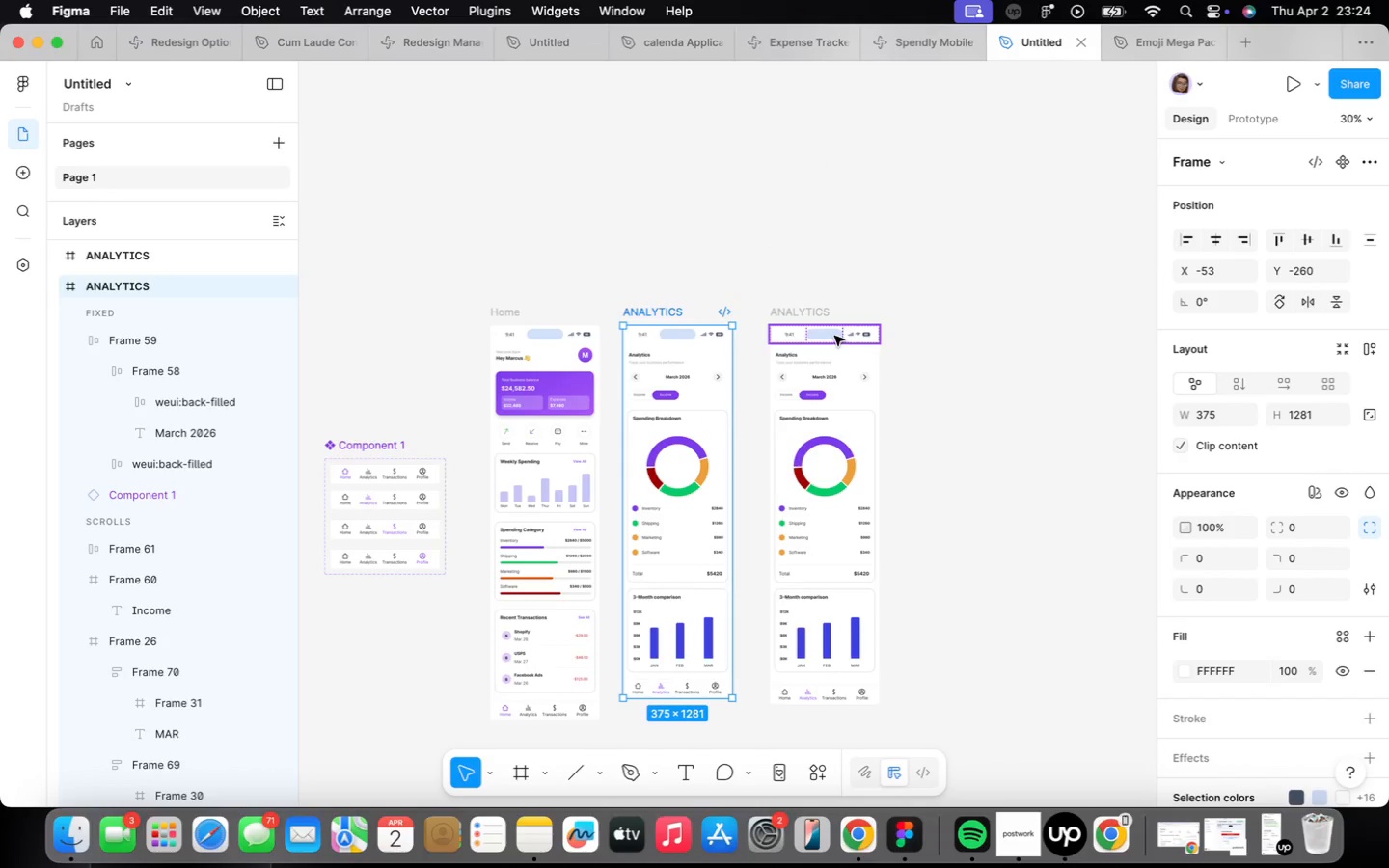 
scroll: coordinate [835, 338], scroll_direction: up, amount: 12.0
 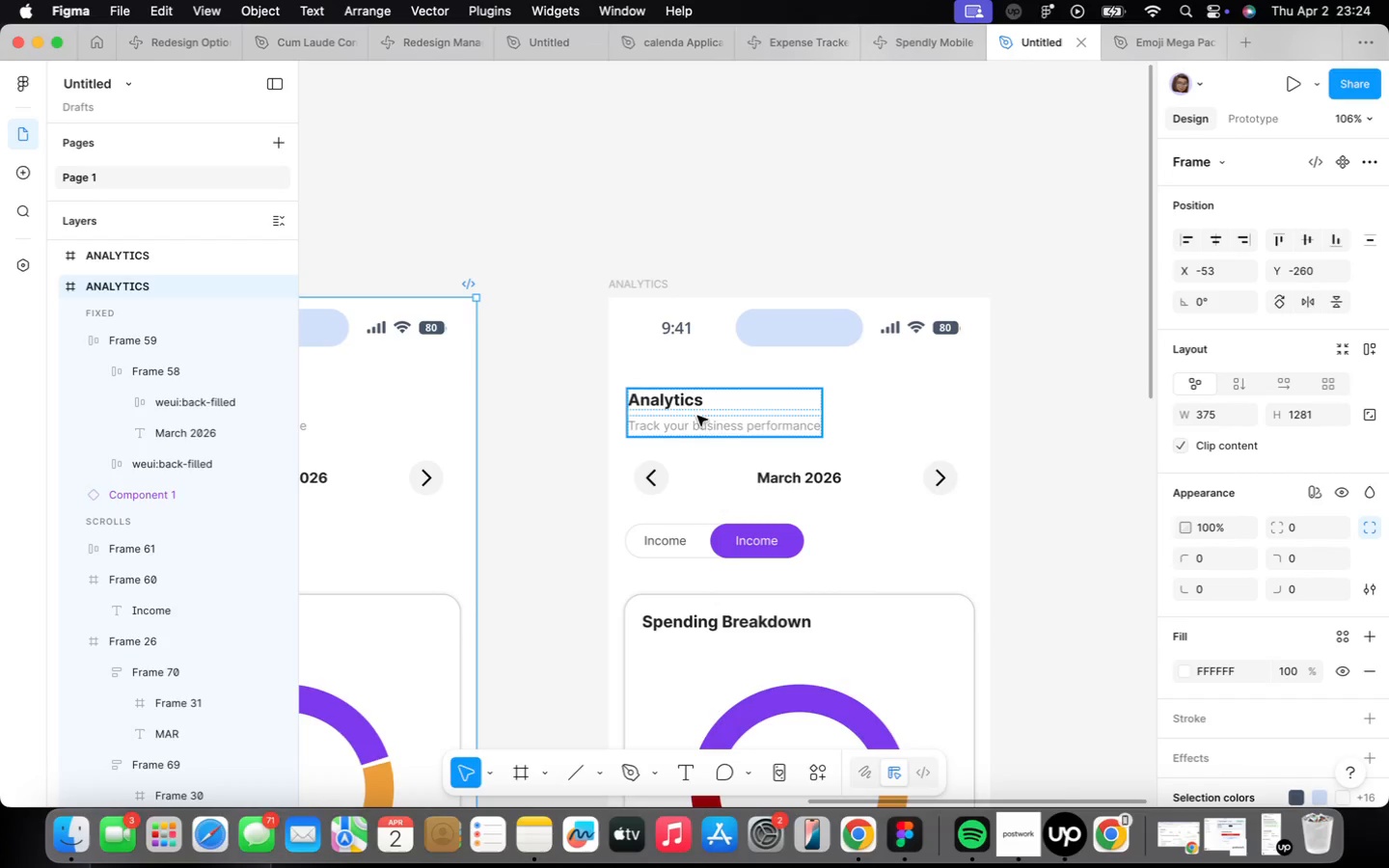 
left_click([680, 409])
 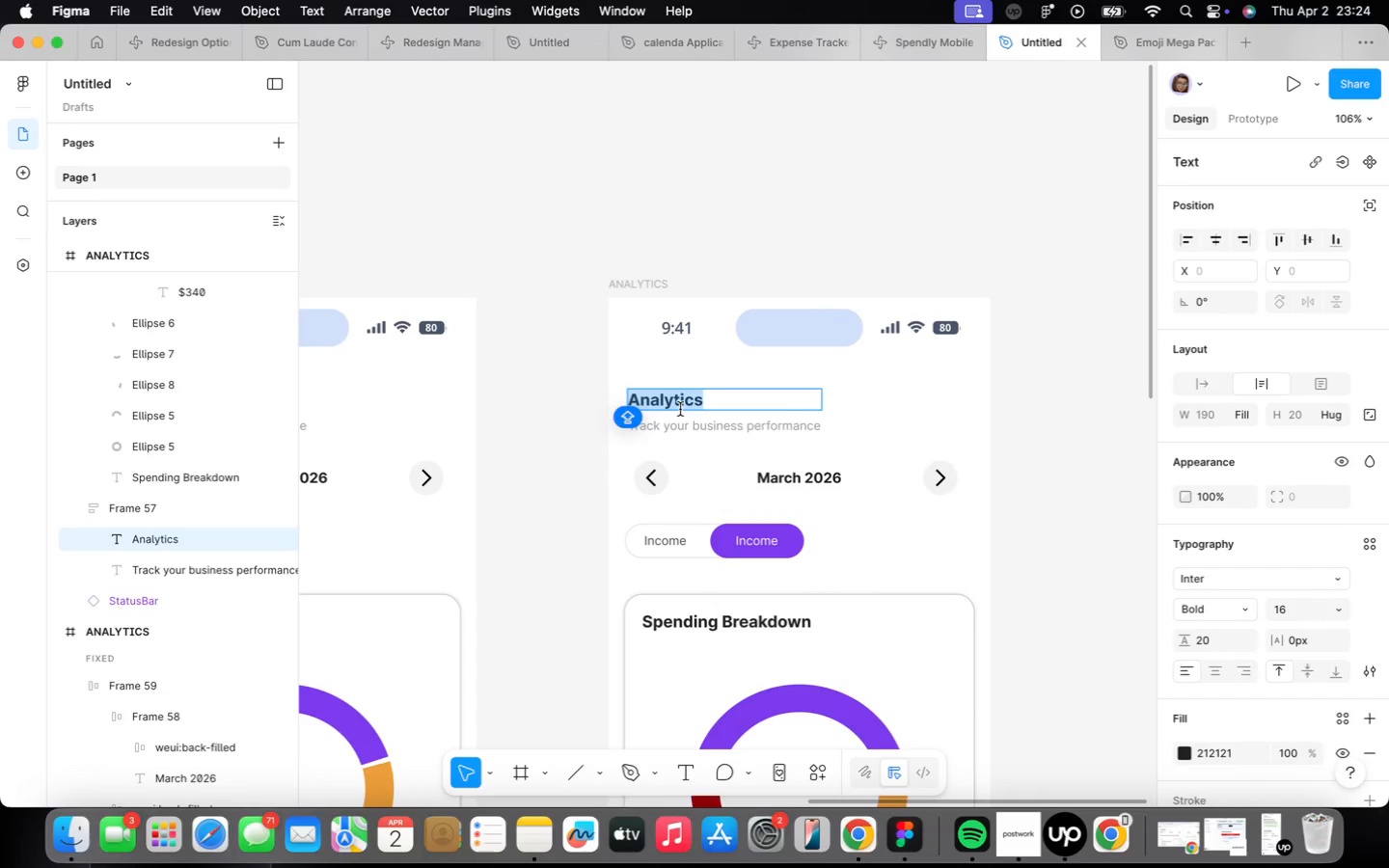 
type(Transactions)
 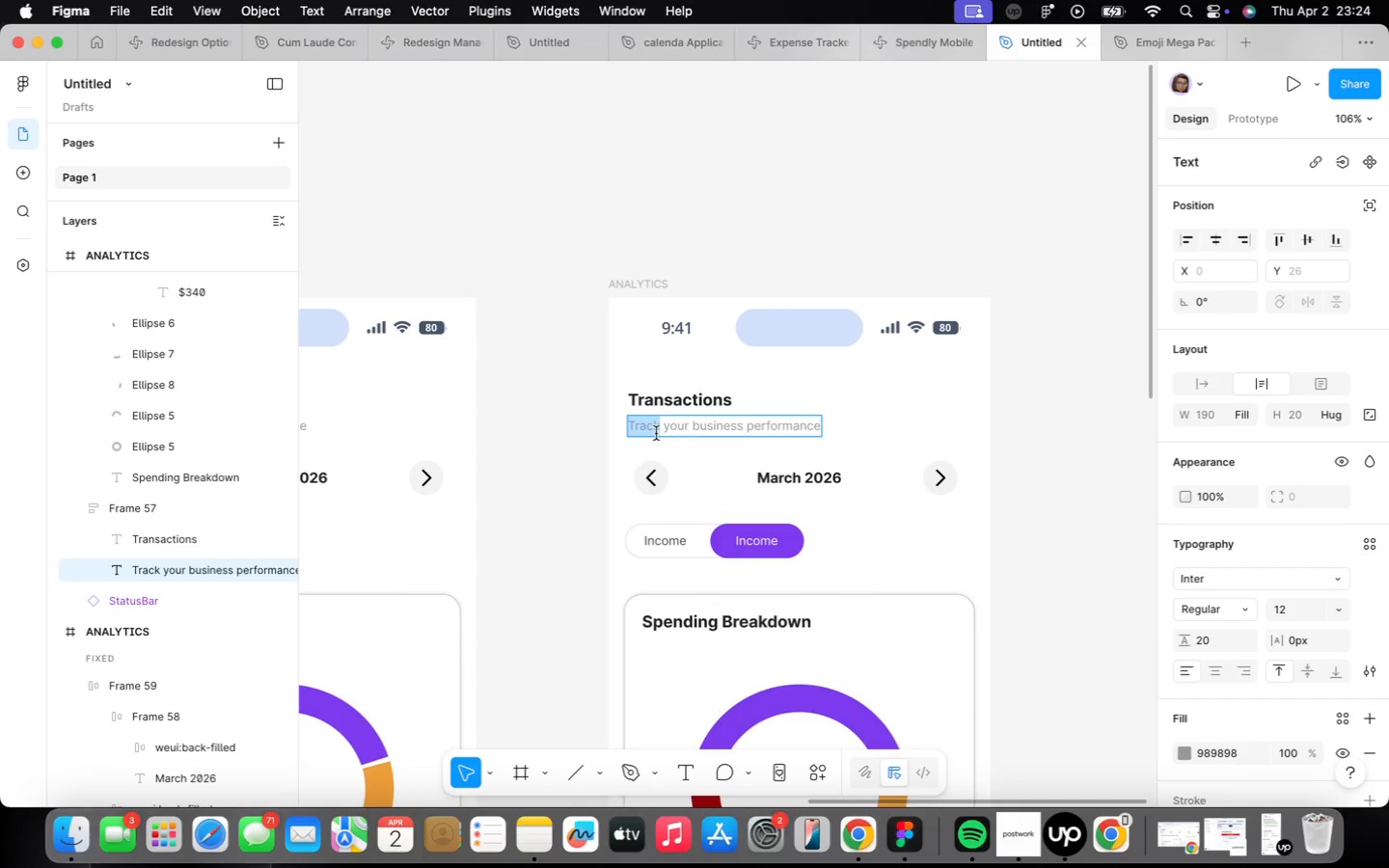 
wait(8.95)
 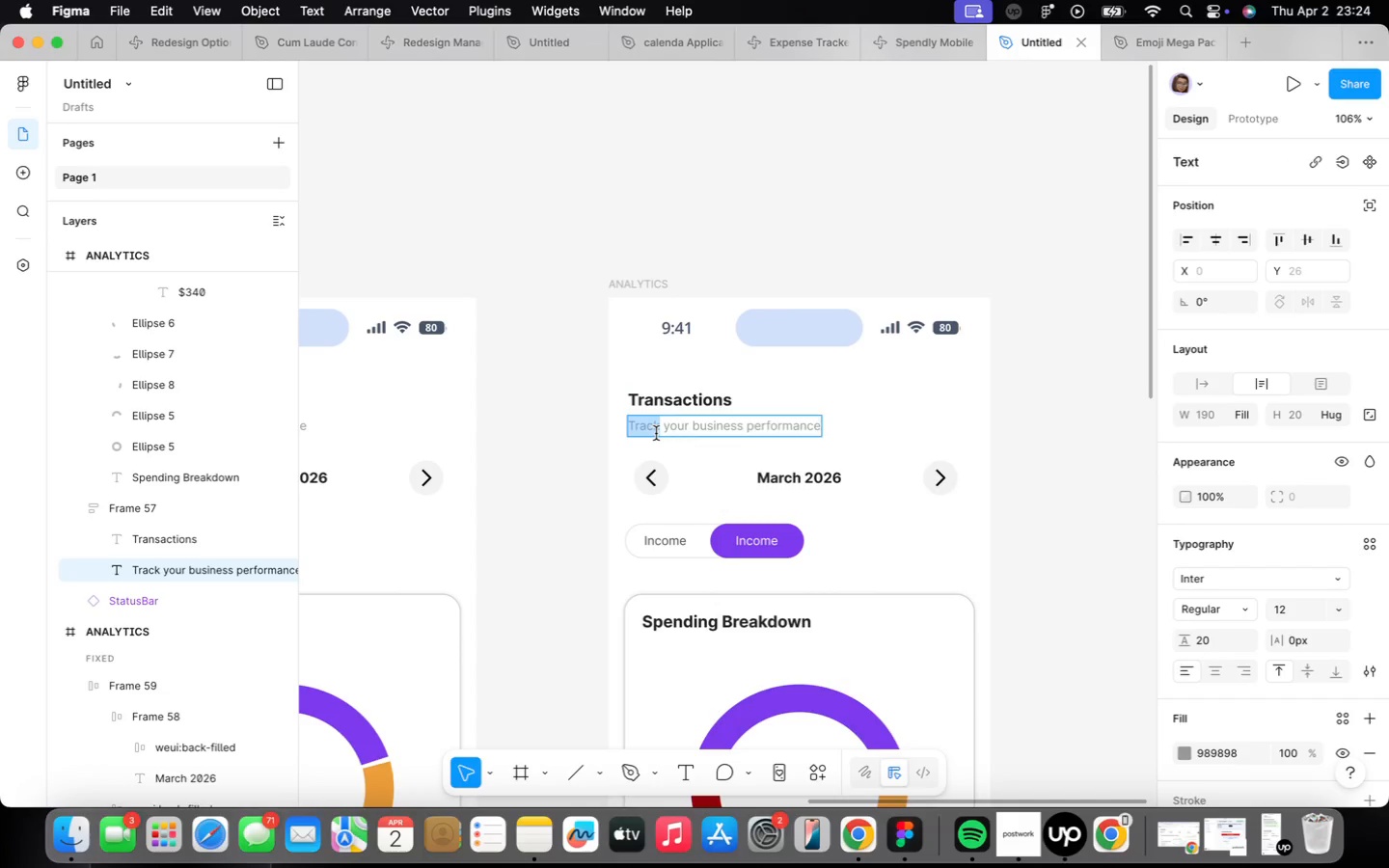 
type(All your business transactions)
 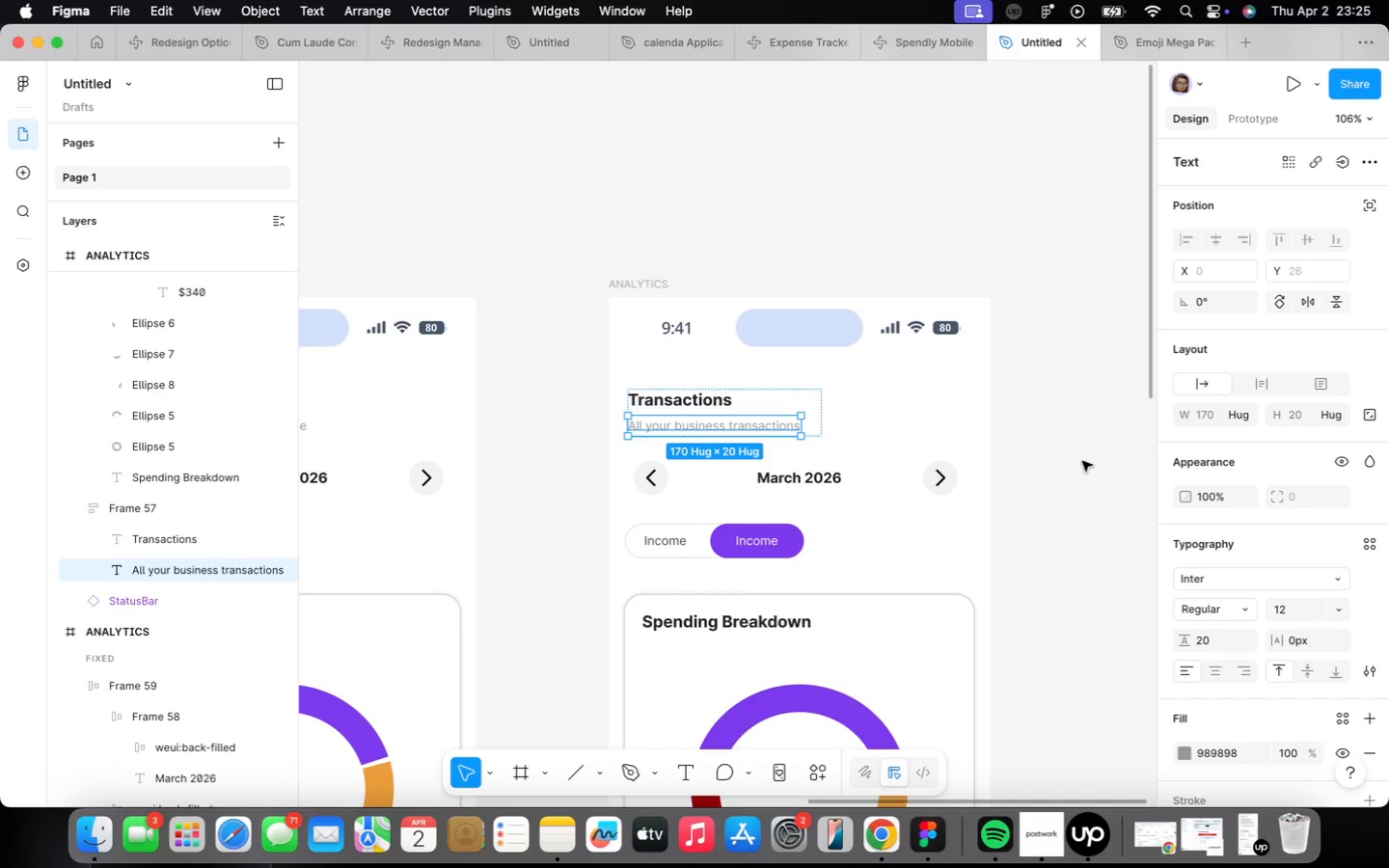 
wait(12.12)
 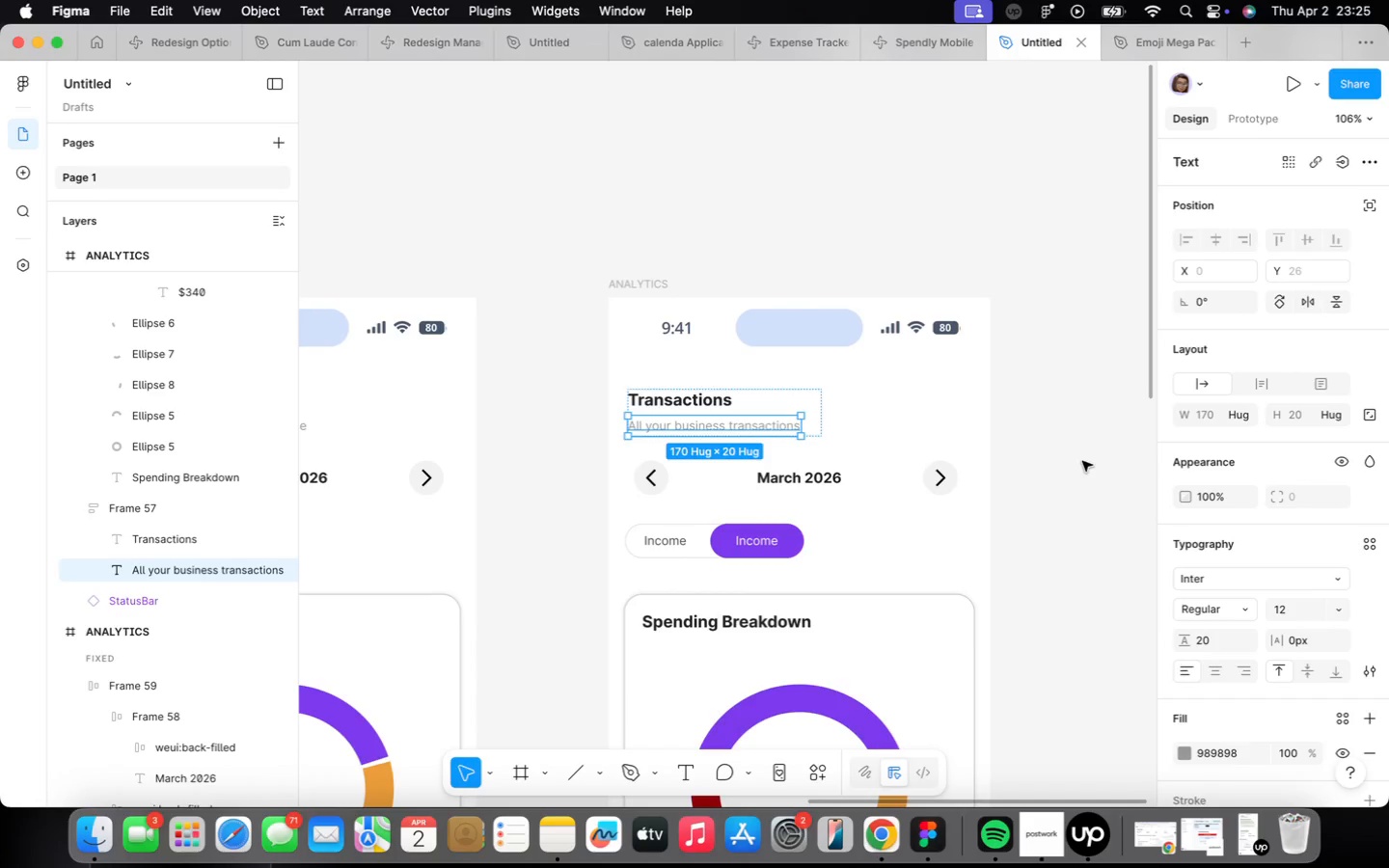 
left_click([879, 480])
 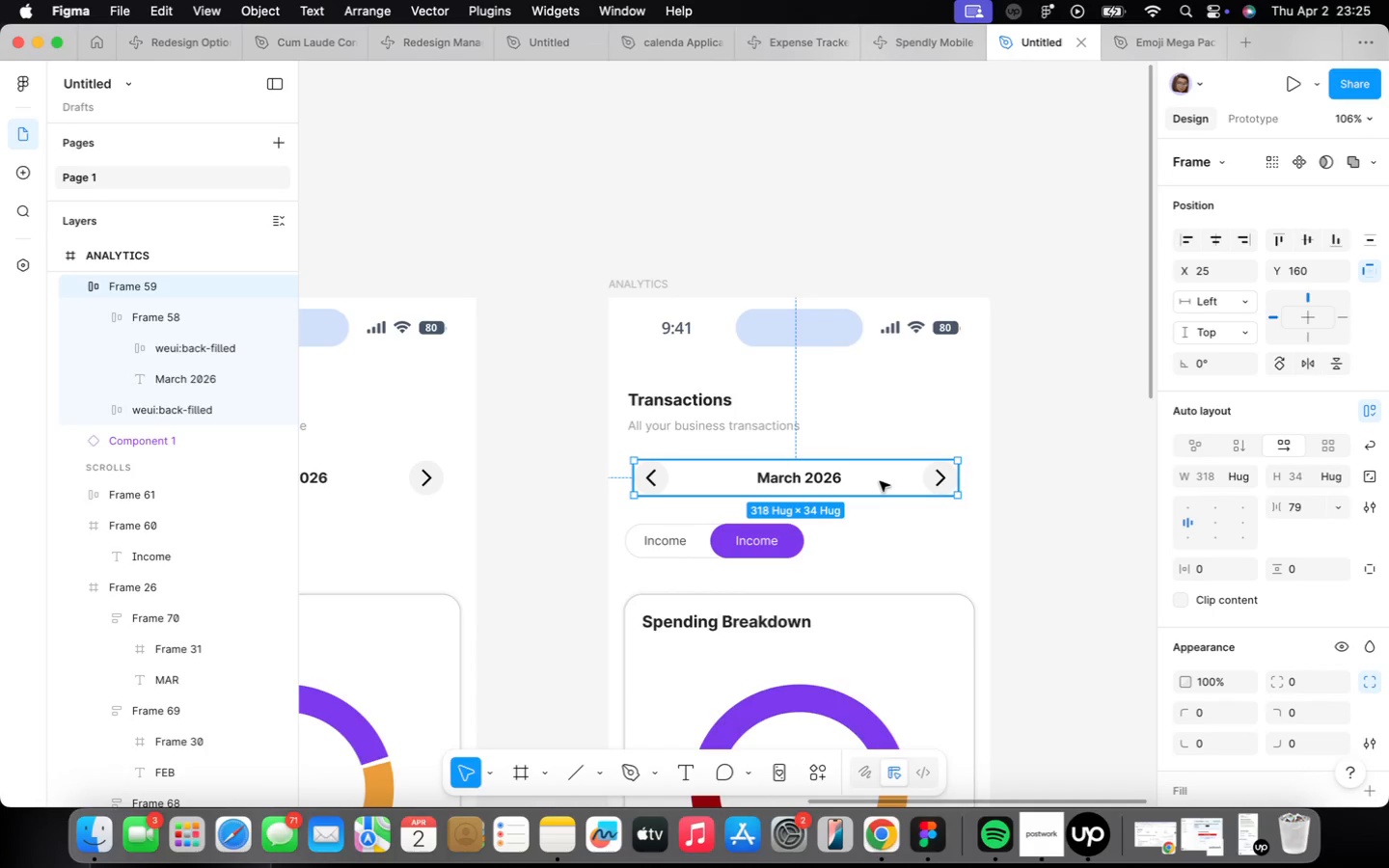 
key(Backspace)
 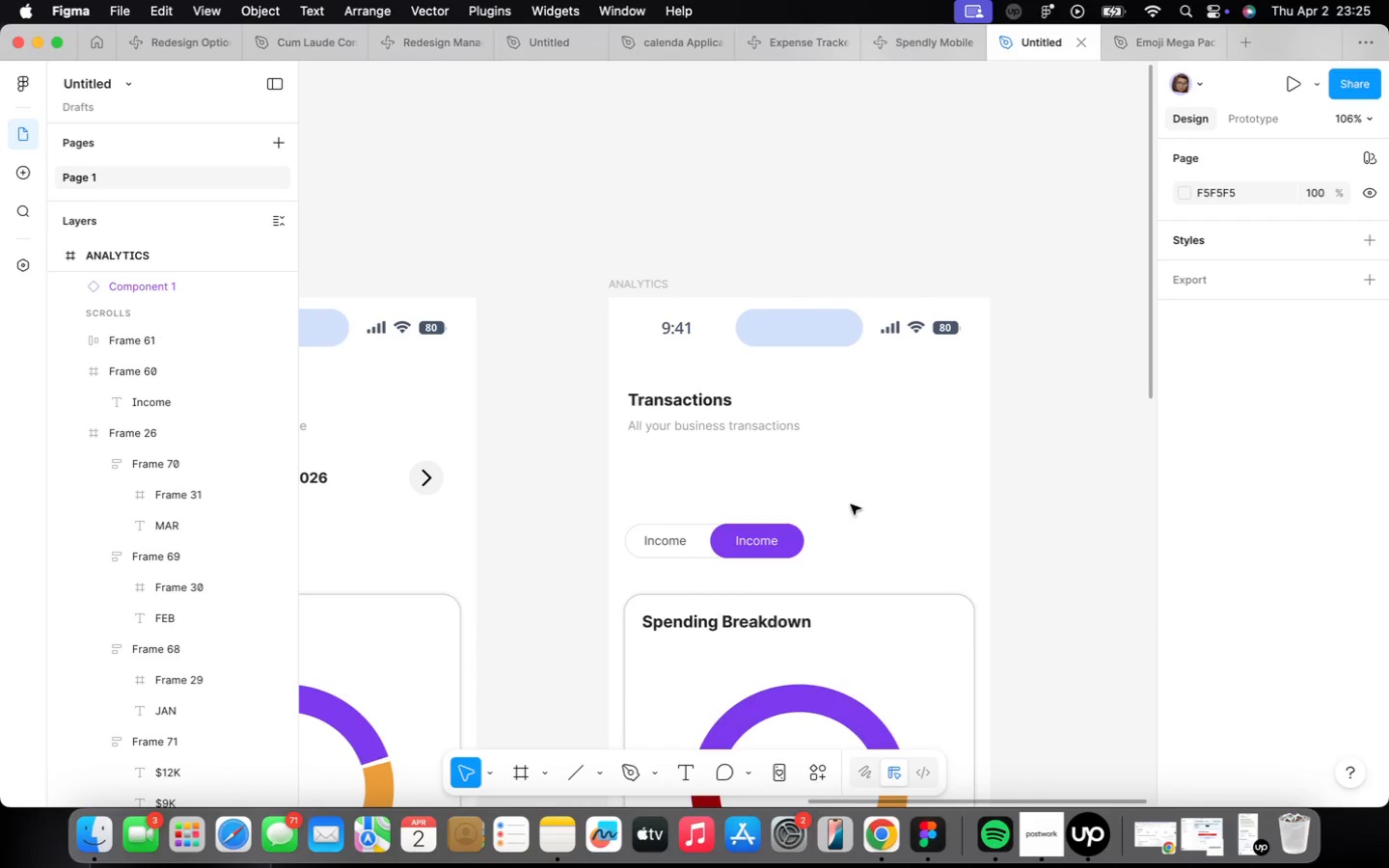 
left_click([859, 521])
 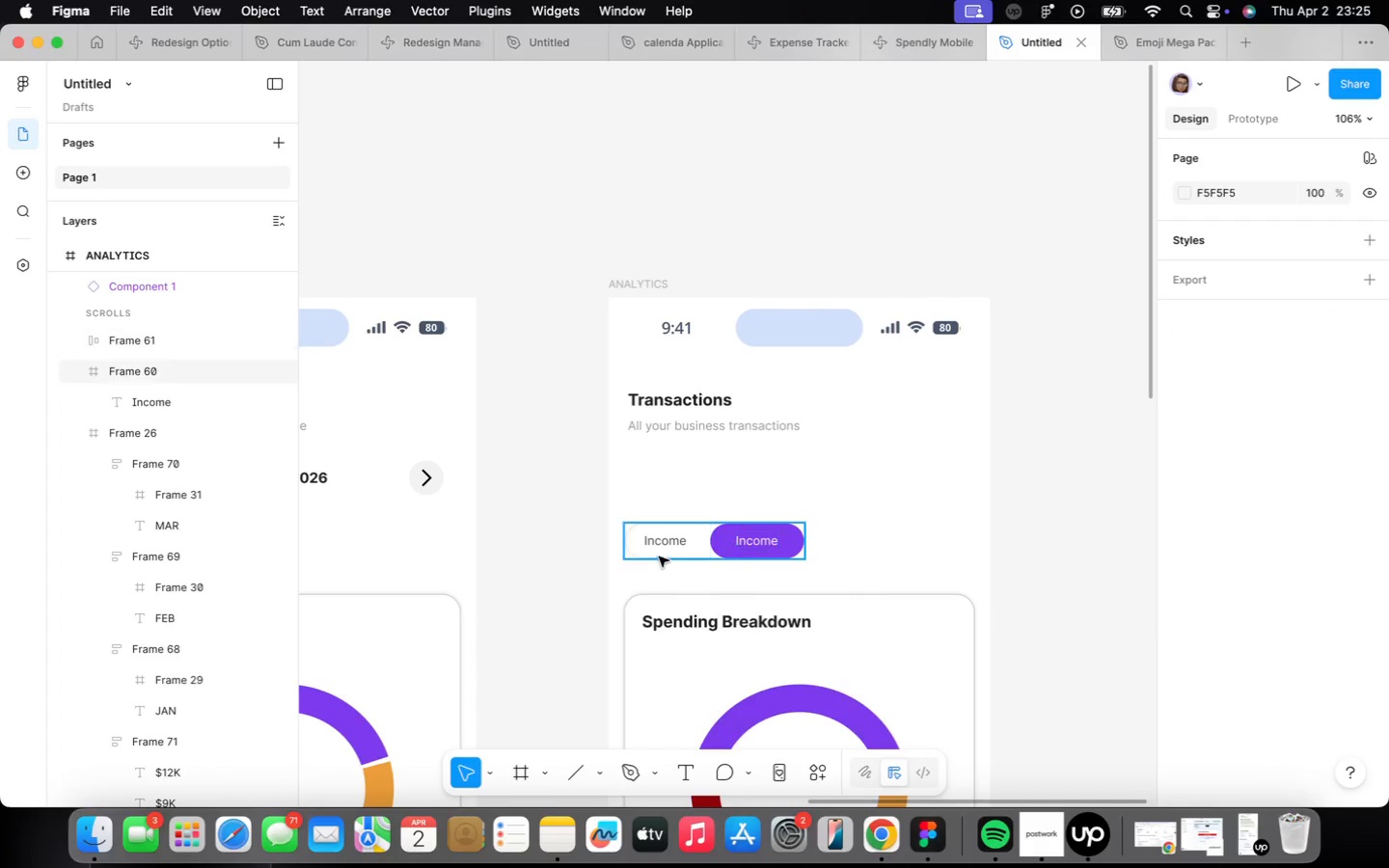 
left_click([689, 538])
 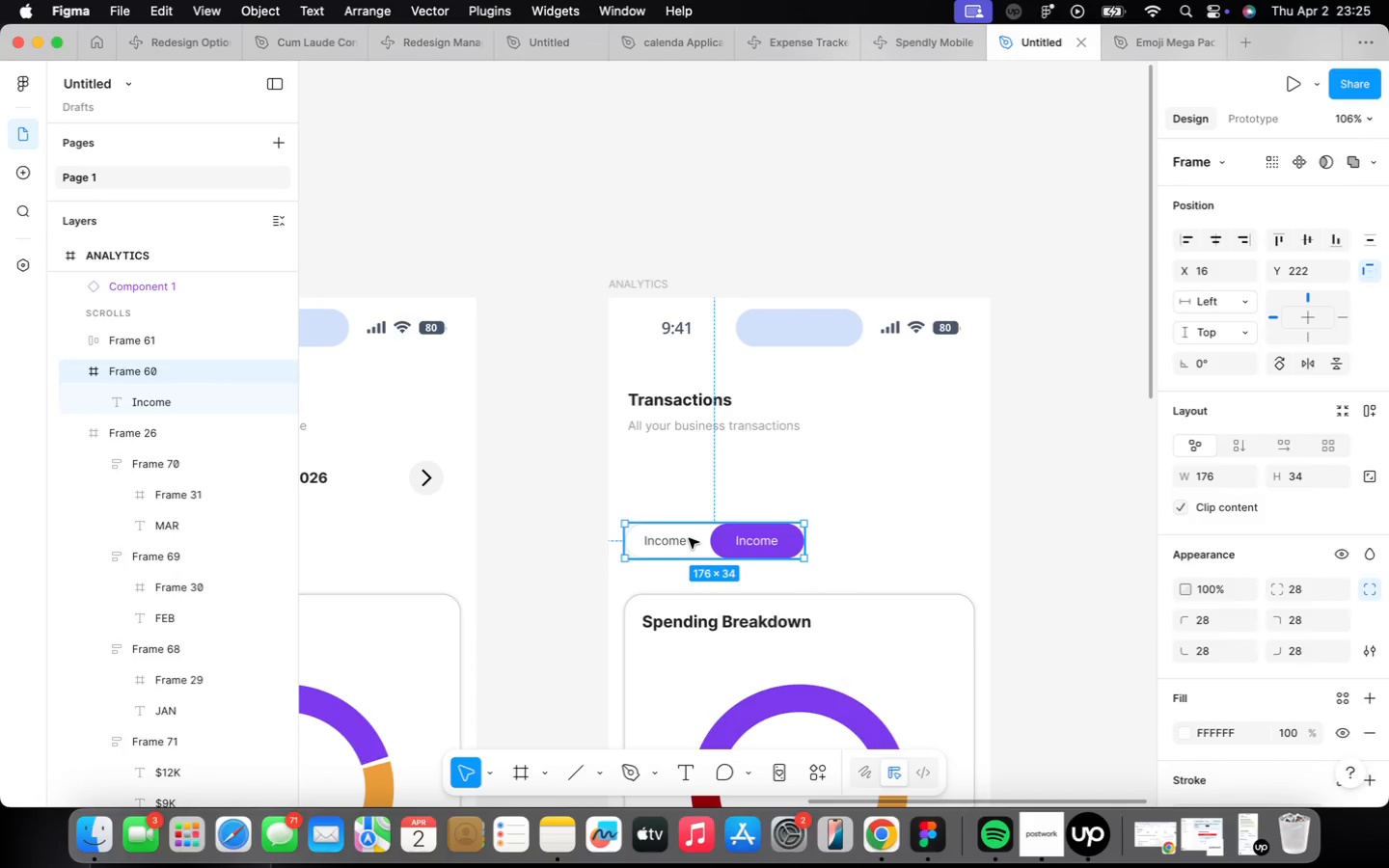 
key(Backspace)
 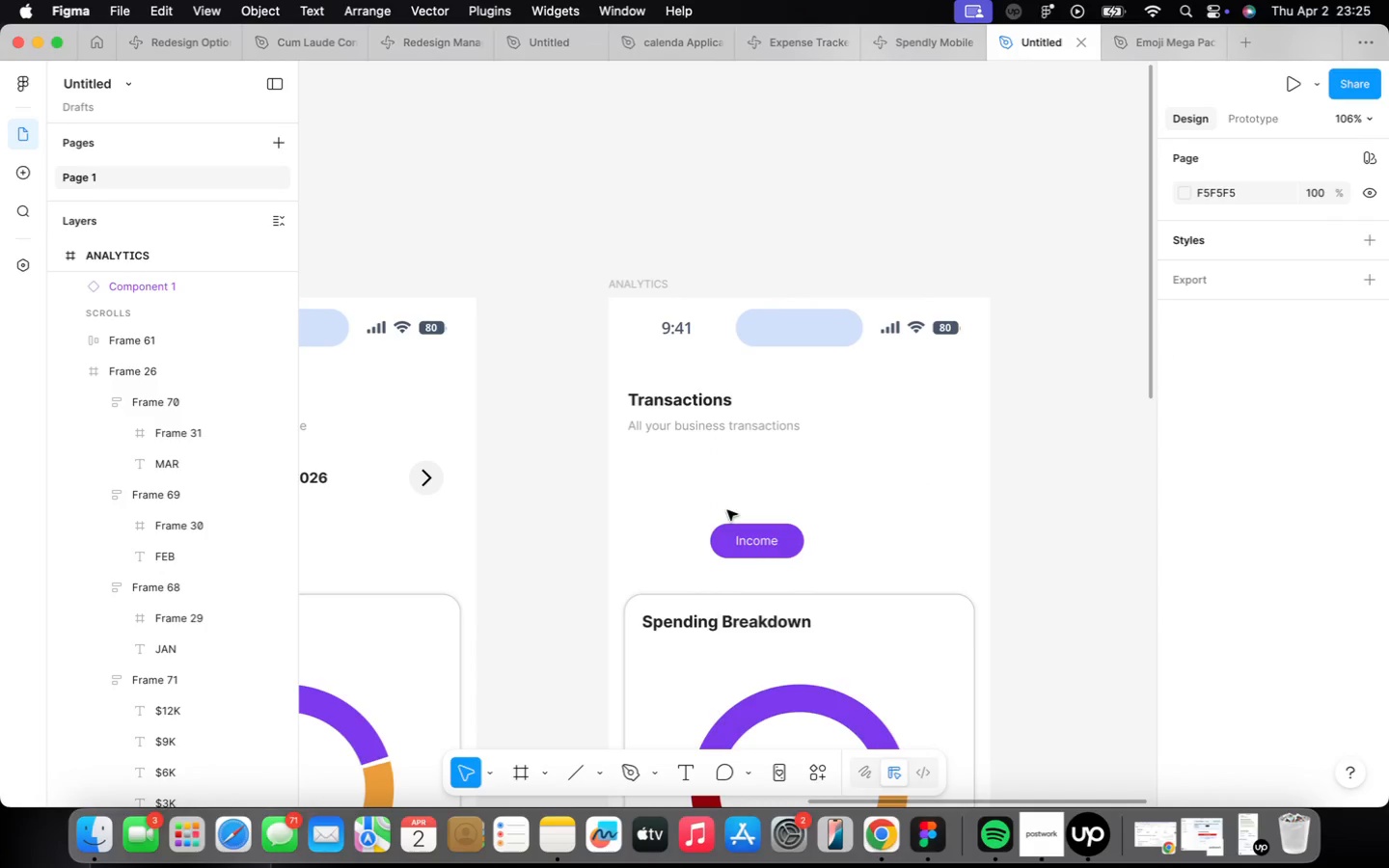 
left_click([733, 529])
 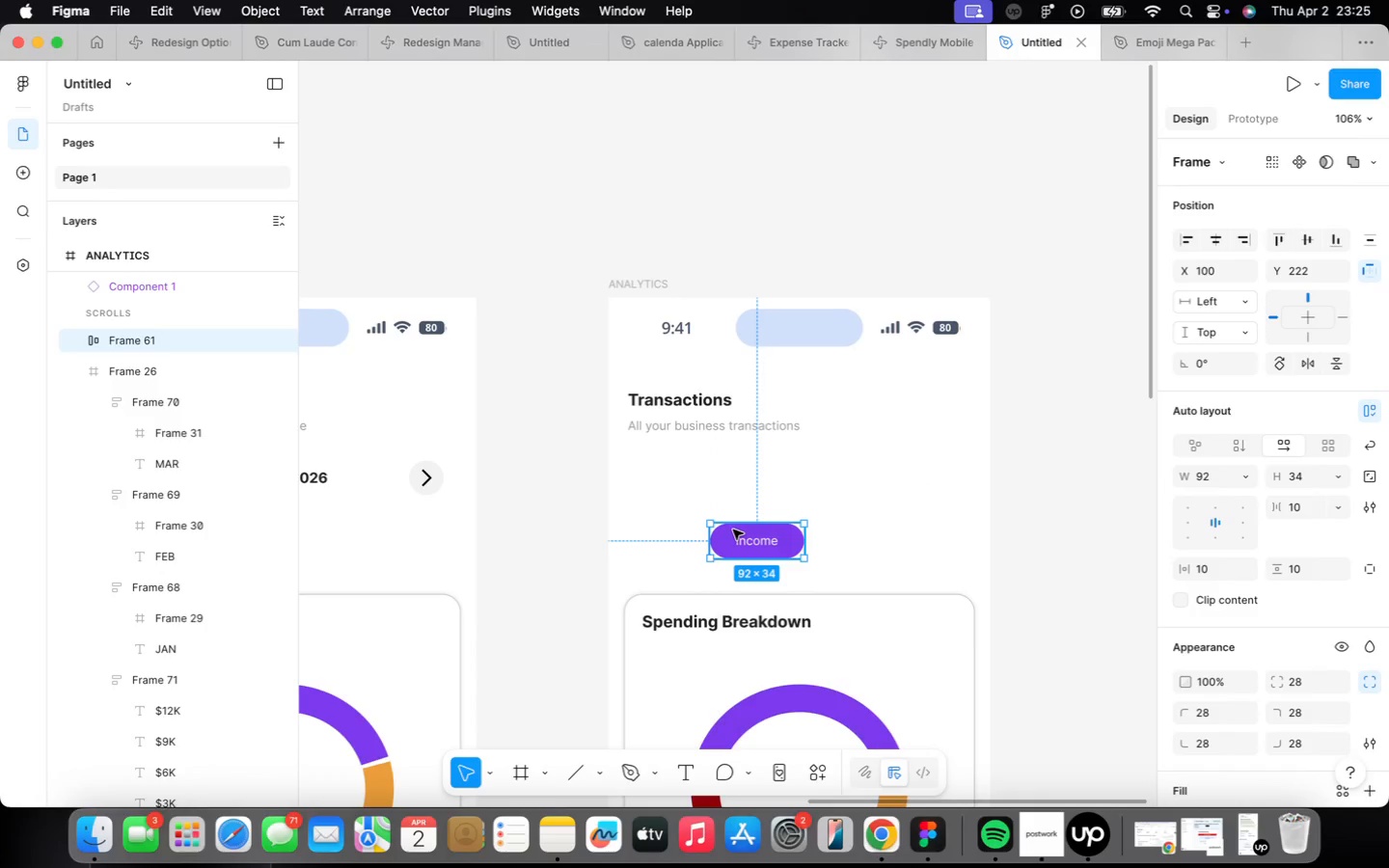 
key(Backspace)
 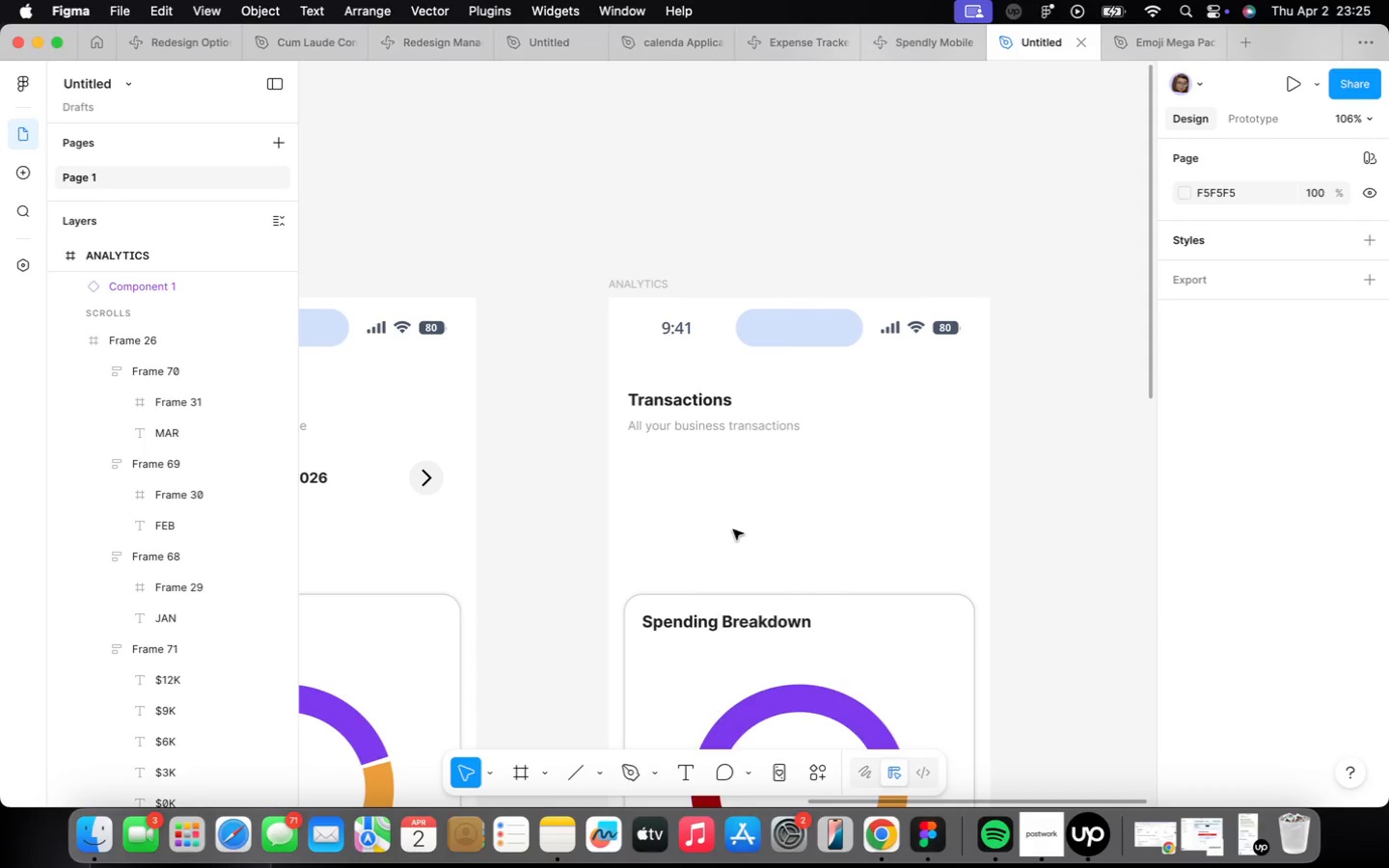 
key(F)
 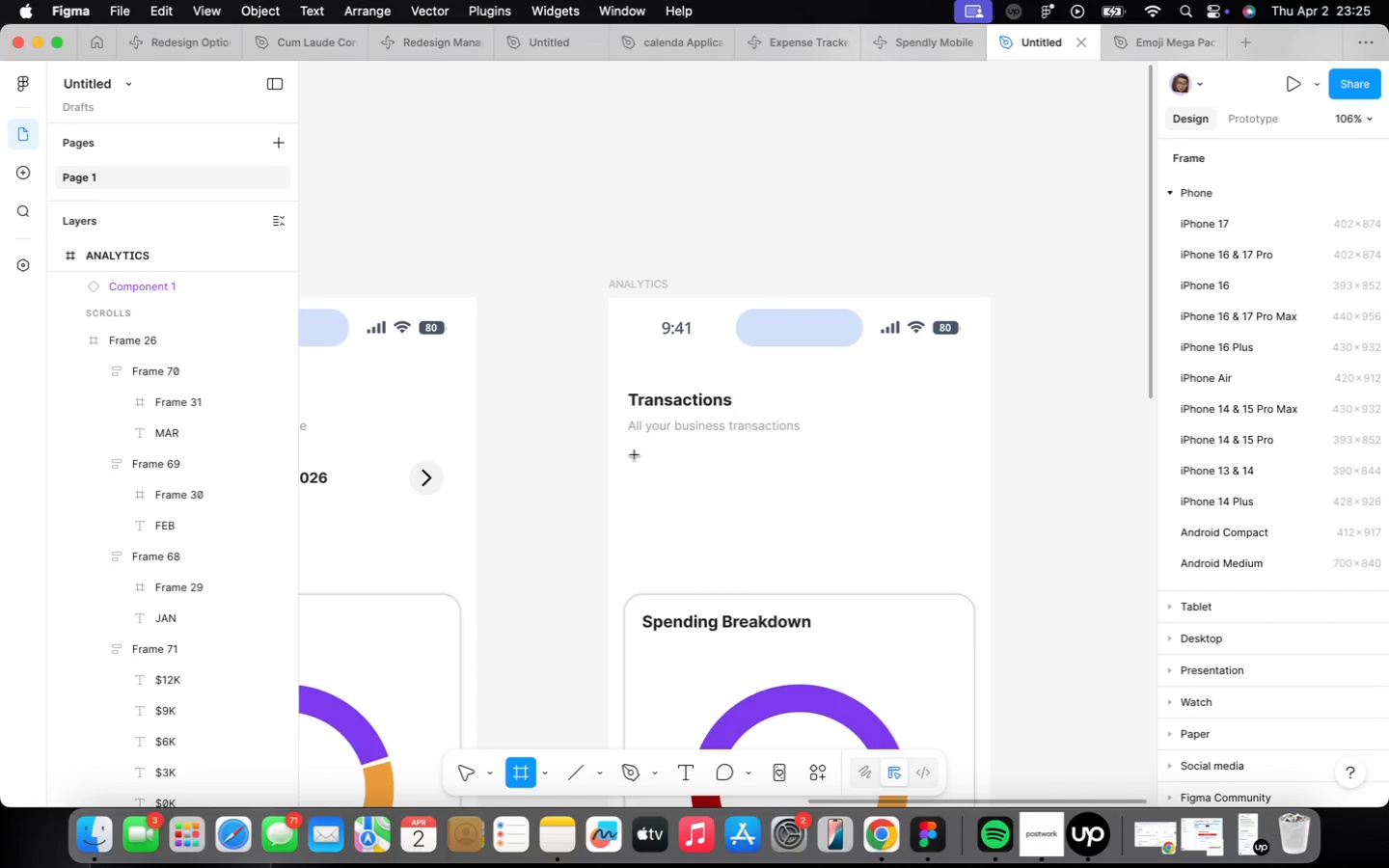 
left_click_drag(start_coordinate=[635, 455], to_coordinate=[672, 490])
 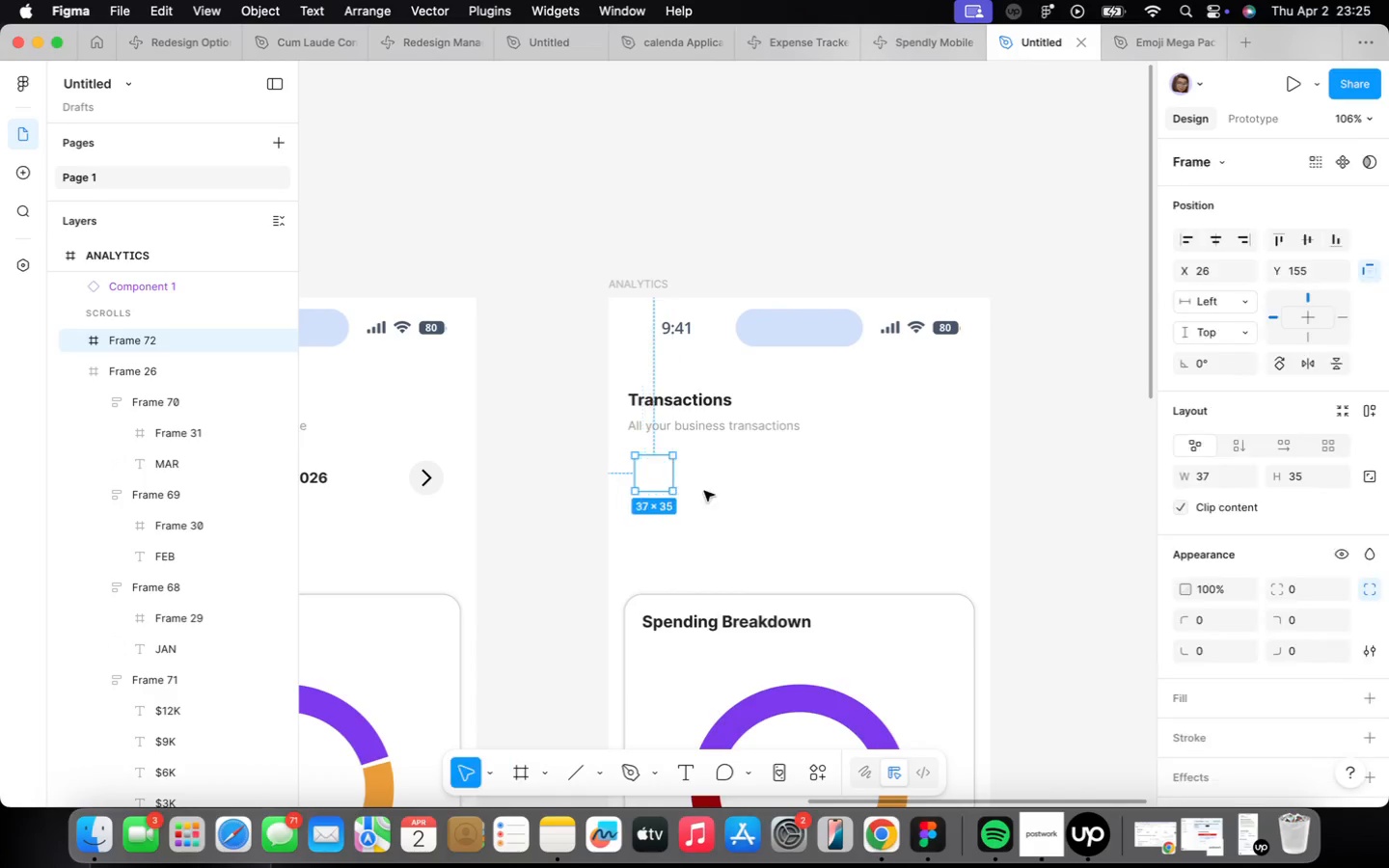 
left_click_drag(start_coordinate=[714, 486], to_coordinate=[724, 484])
 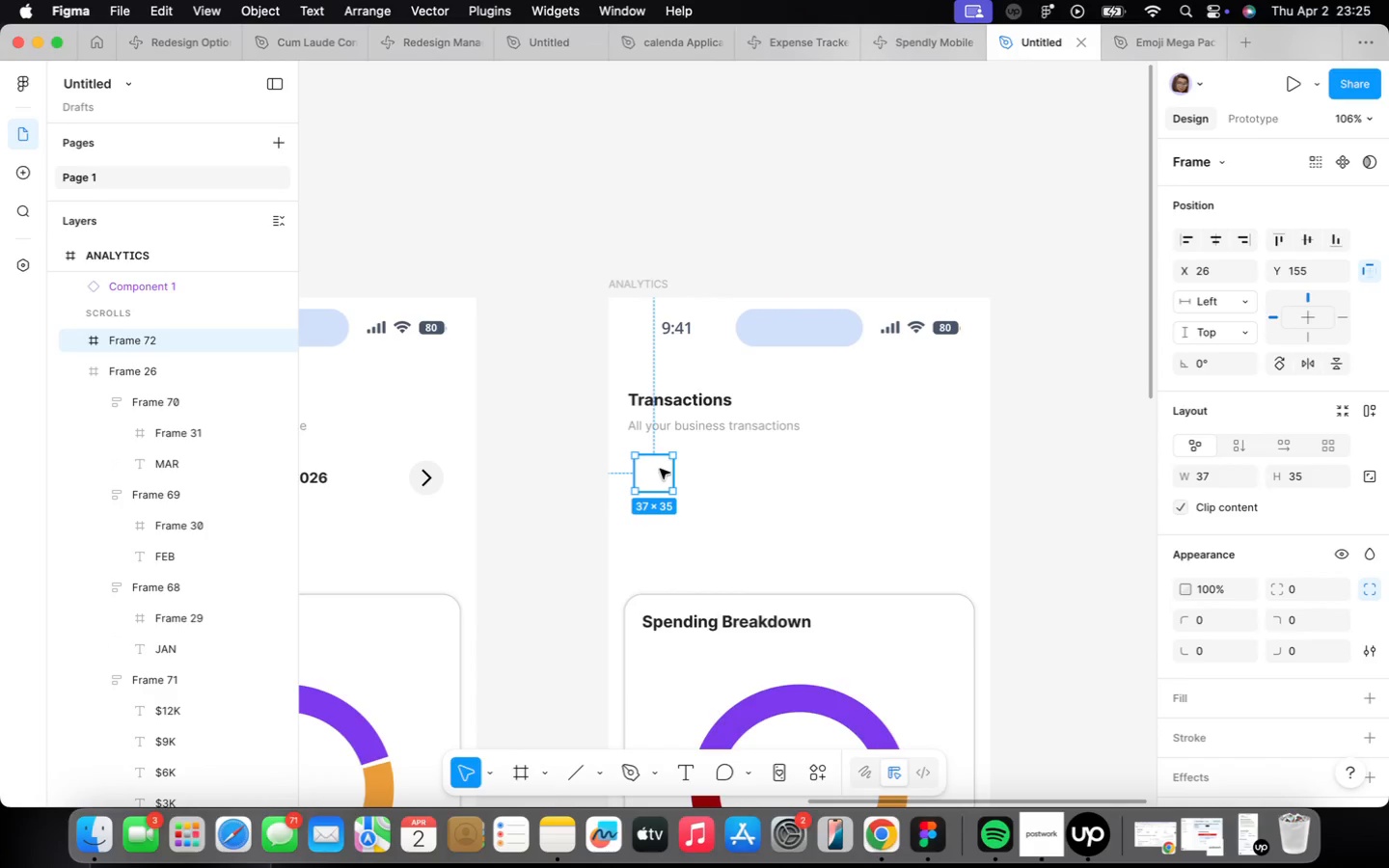 
left_click_drag(start_coordinate=[673, 469], to_coordinate=[820, 465])
 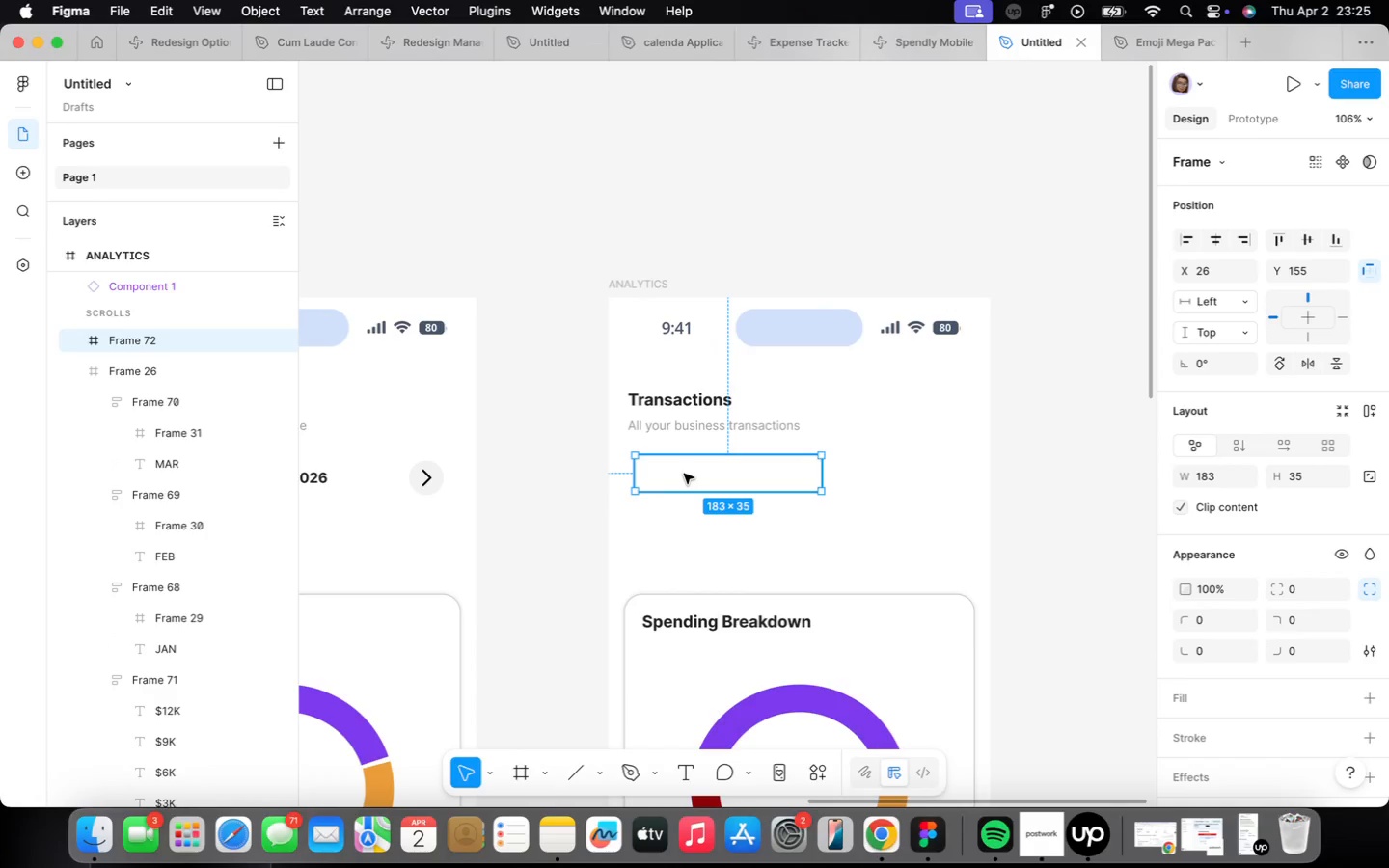 
left_click_drag(start_coordinate=[685, 474], to_coordinate=[671, 466])
 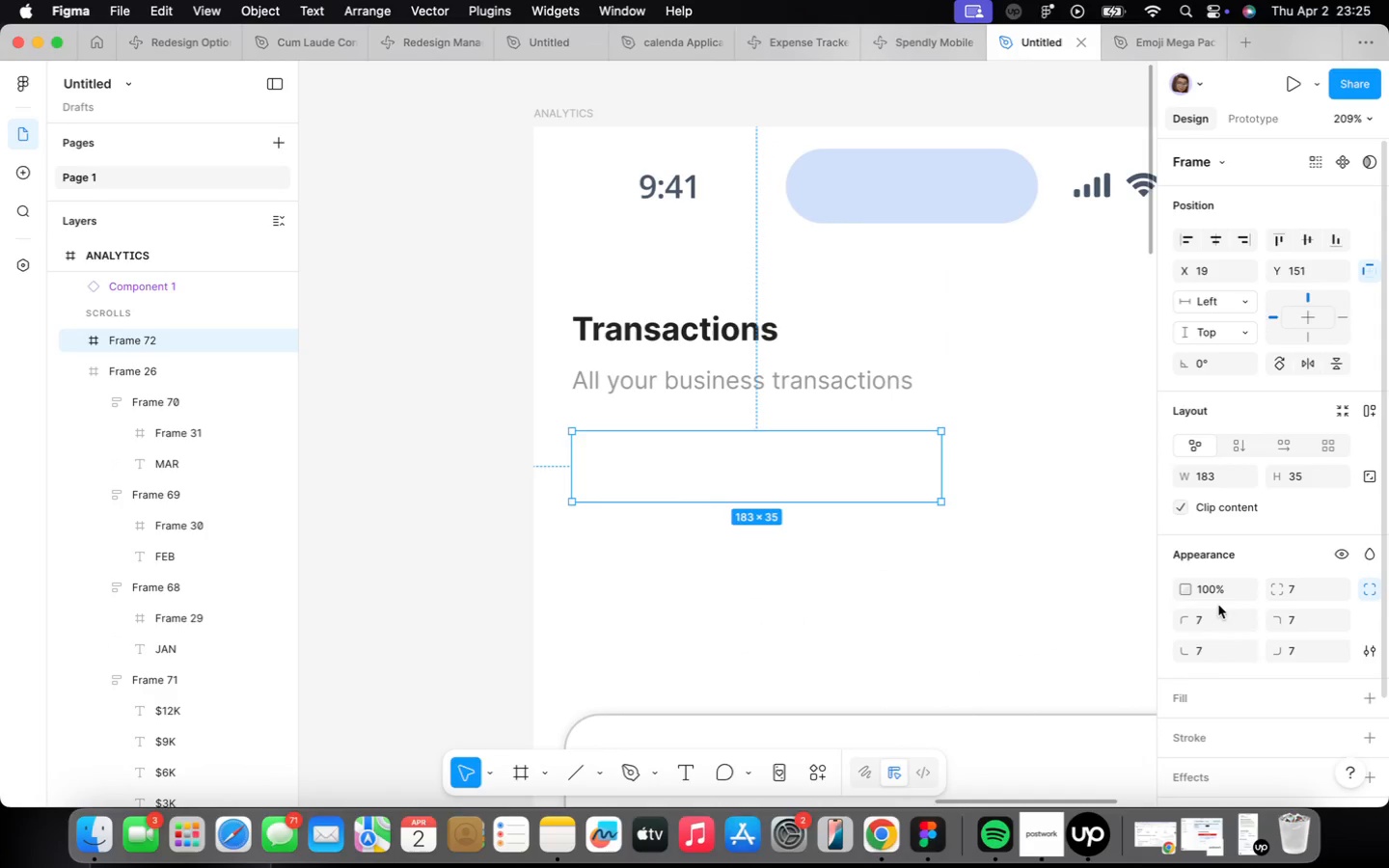 
scroll: coordinate [685, 473], scroll_direction: up, amount: 9.0
 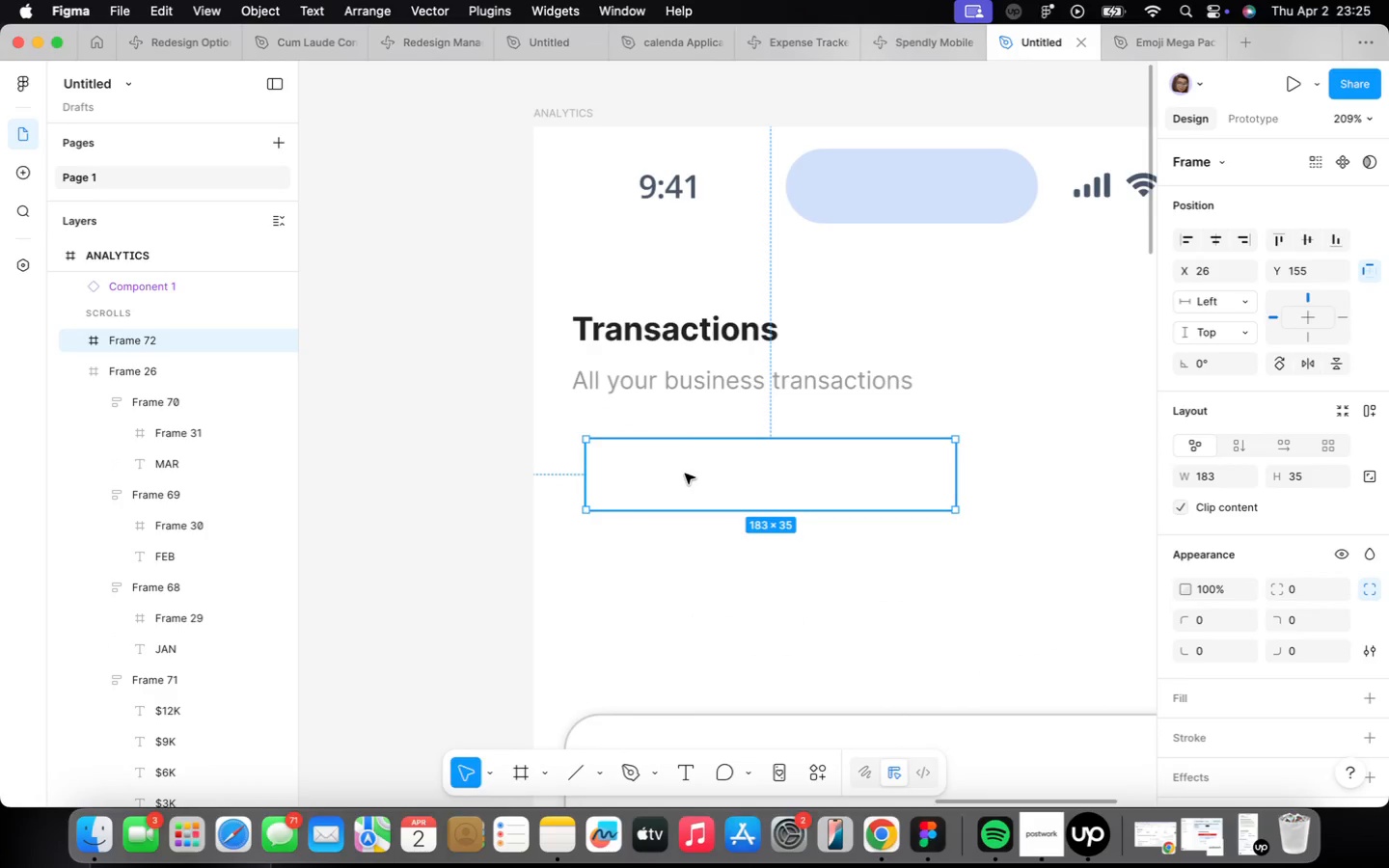 
left_click([1363, 688])
 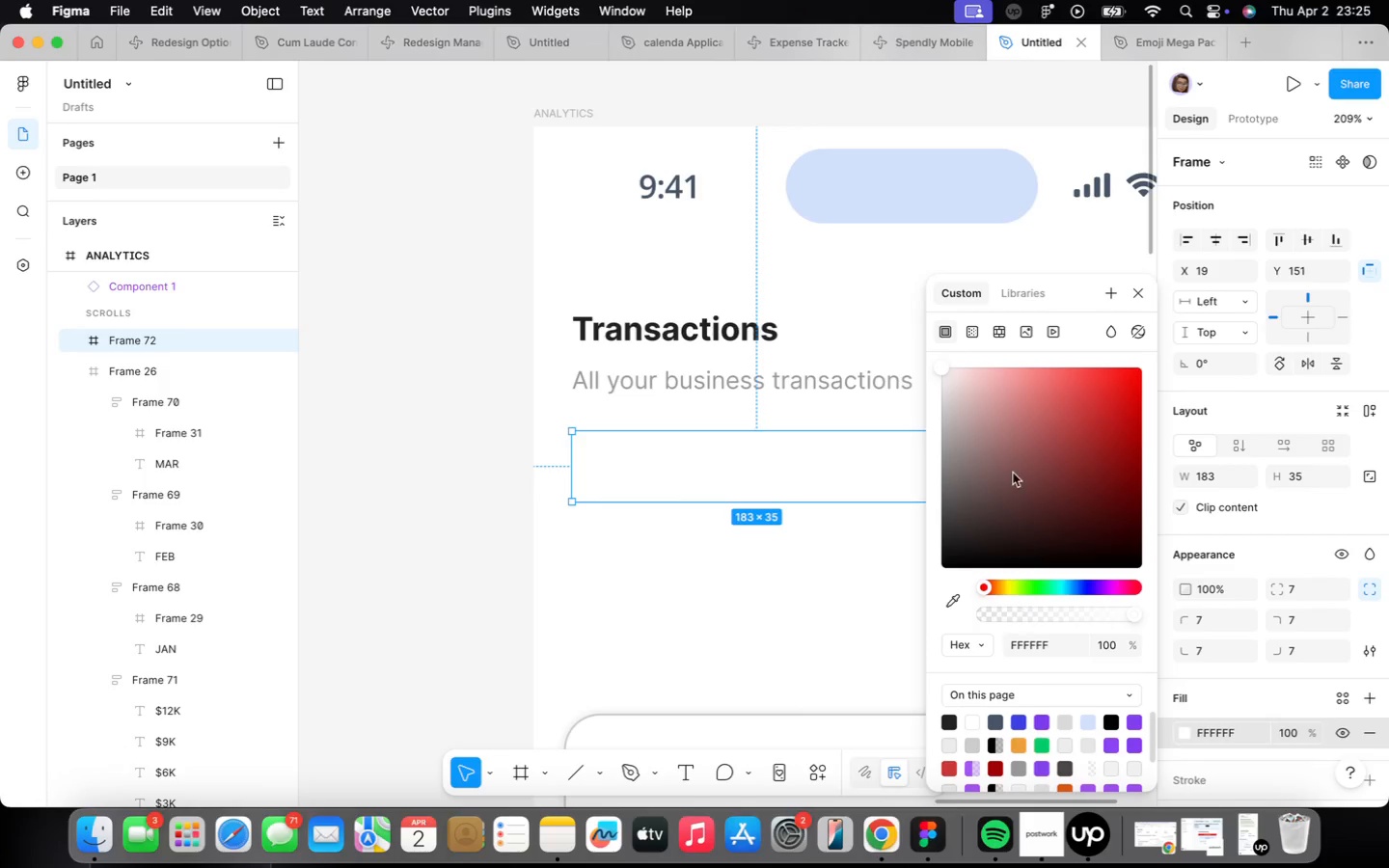 
left_click_drag(start_coordinate=[942, 366], to_coordinate=[918, 373])
 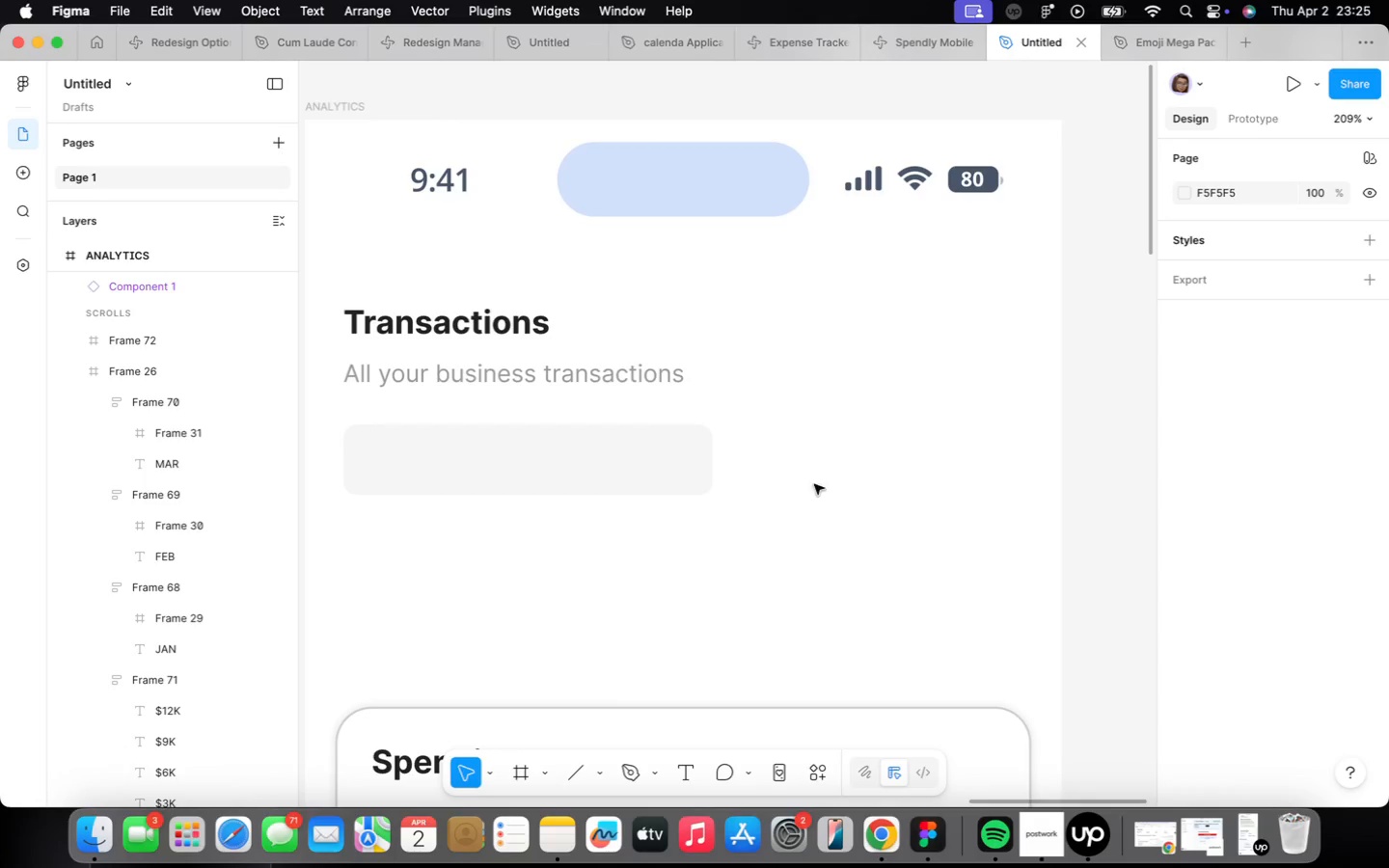 
wait(5.75)
 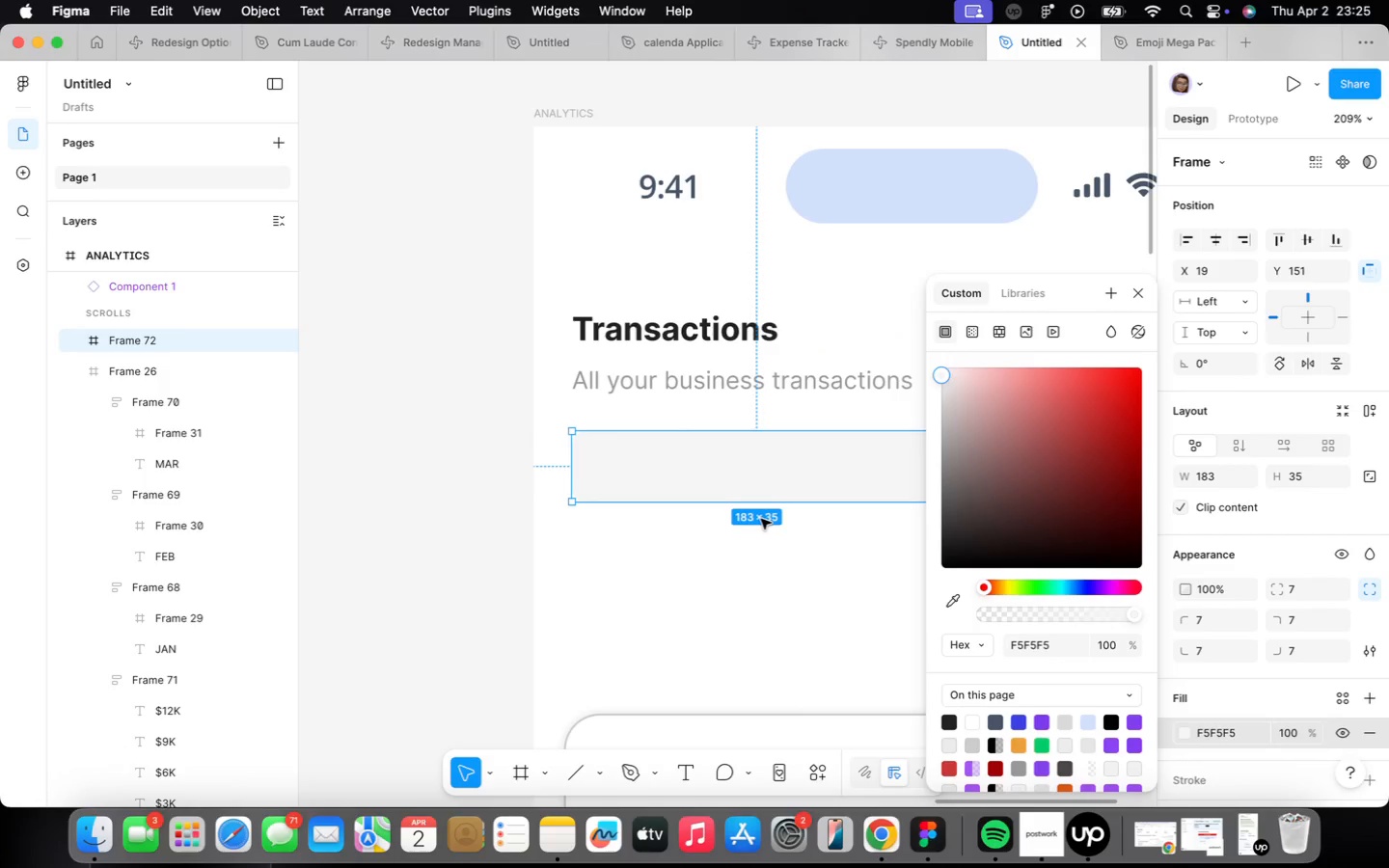 
left_click_drag(start_coordinate=[713, 458], to_coordinate=[846, 453])
 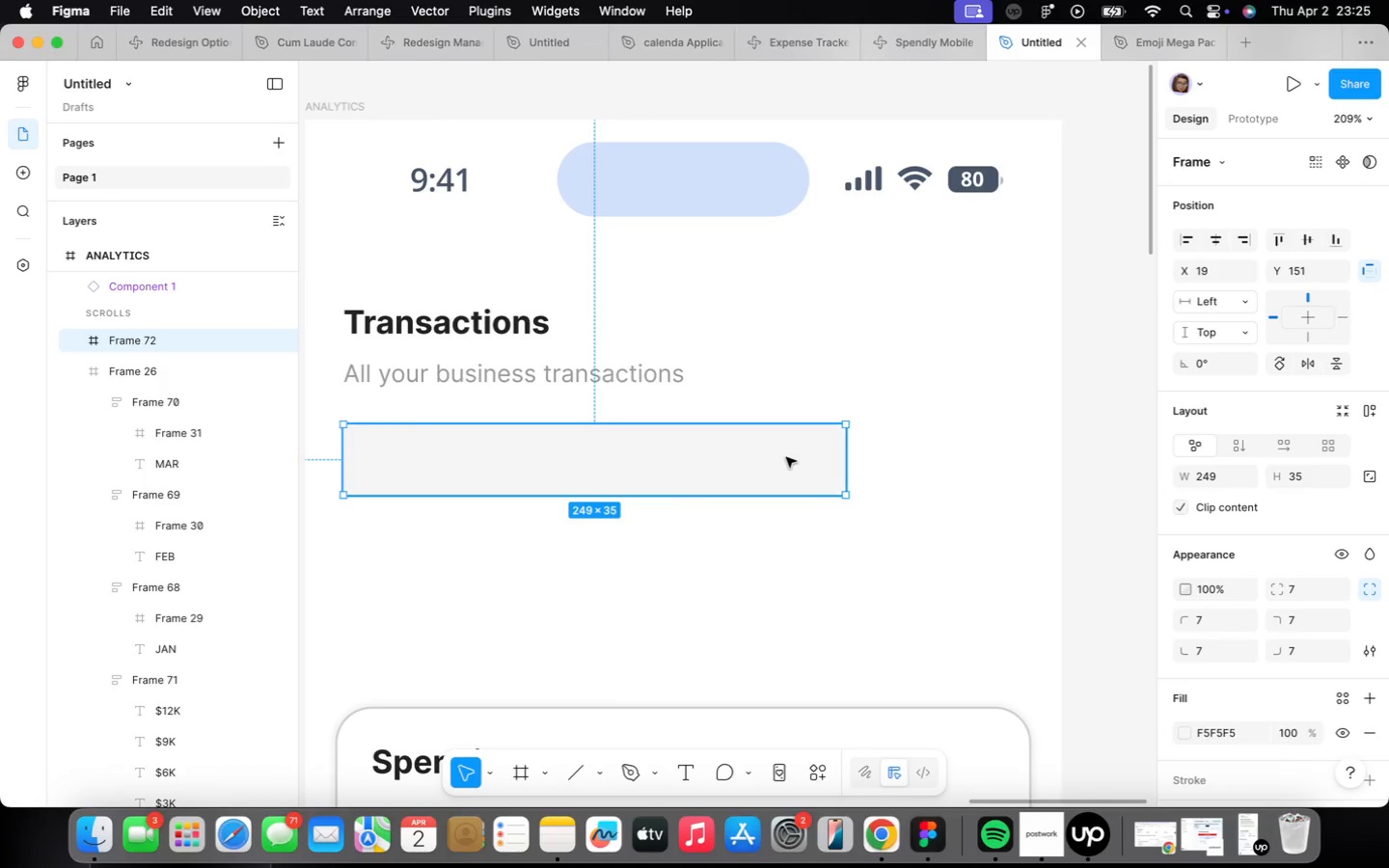 
hold_key(key=OptionLeft, duration=1.08)
left_click_drag(start_coordinate=[786, 455], to_coordinate=[828, 557])
 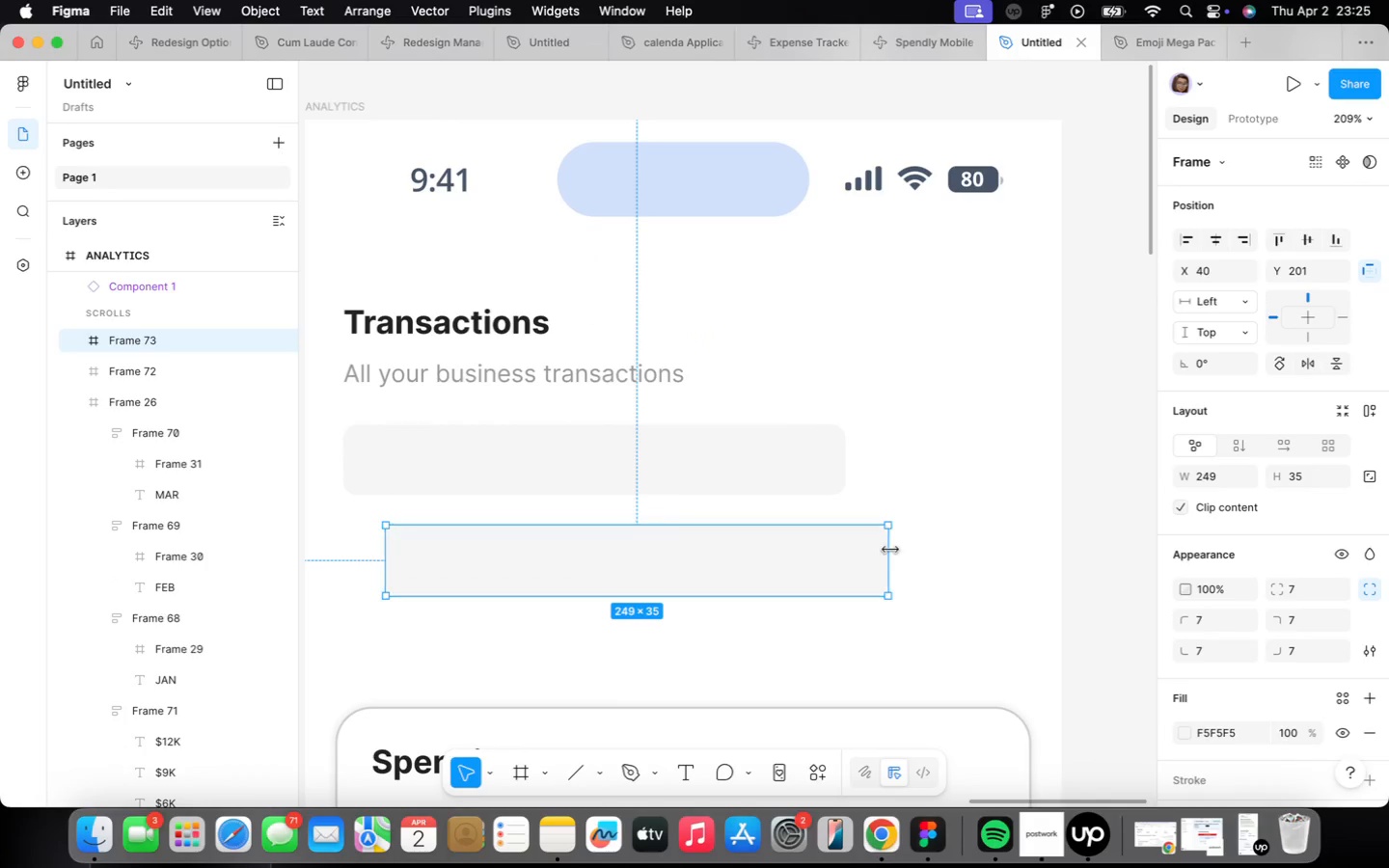 
left_click_drag(start_coordinate=[890, 549], to_coordinate=[462, 502])
 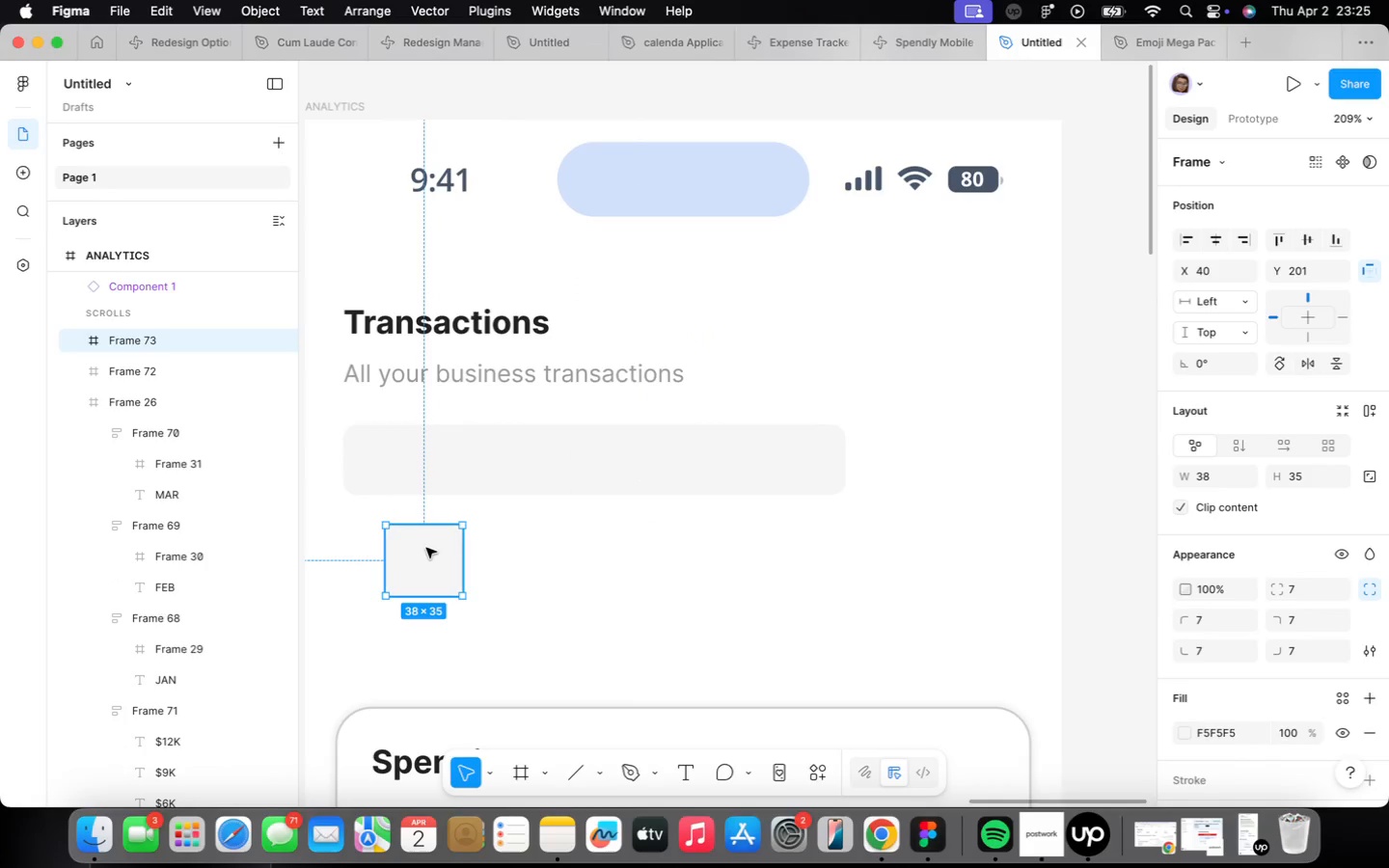 
left_click_drag(start_coordinate=[433, 553], to_coordinate=[919, 448])
 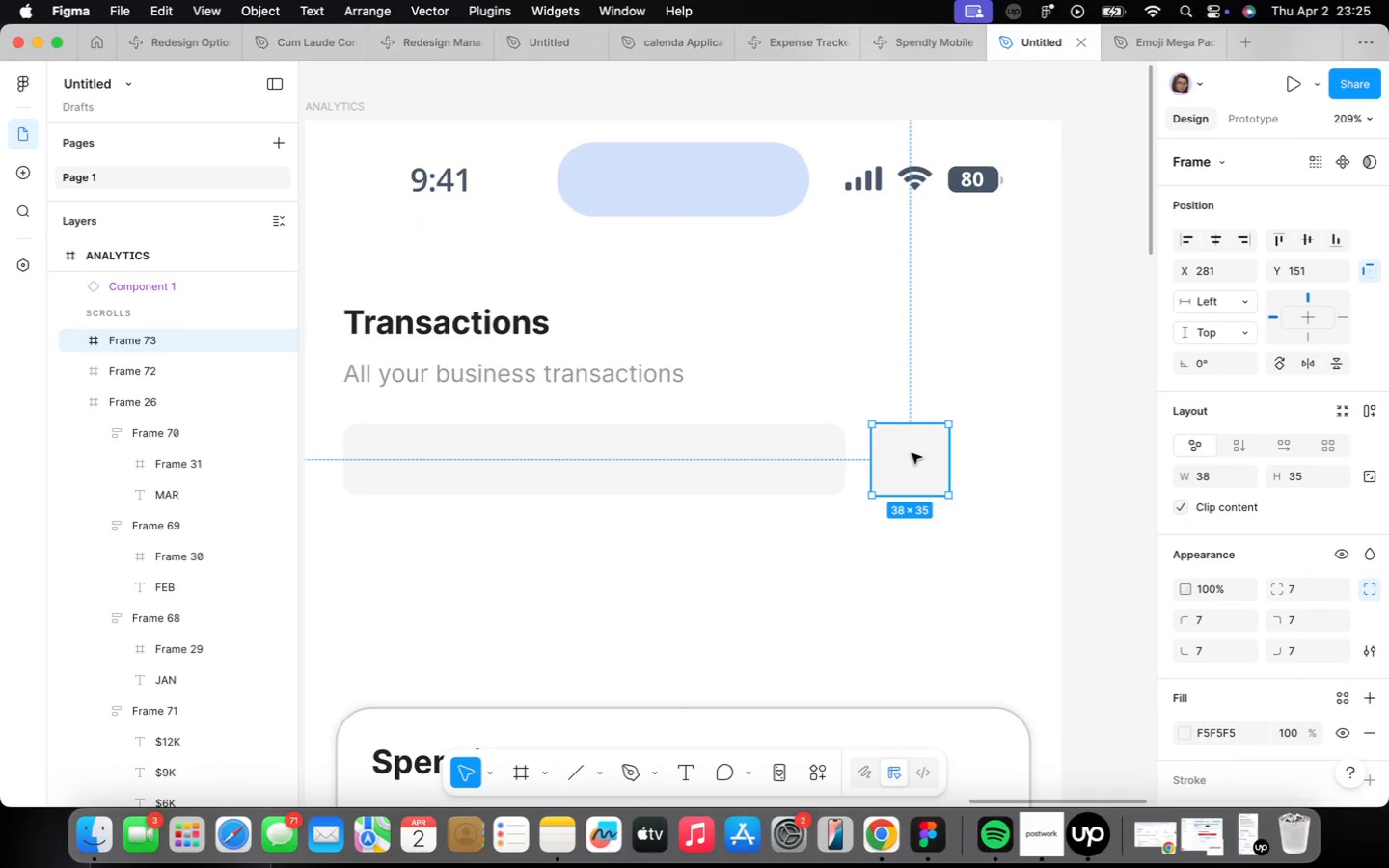 
hold_key(key=OptionLeft, duration=2.8)
left_click_drag(start_coordinate=[912, 453], to_coordinate=[994, 452])
 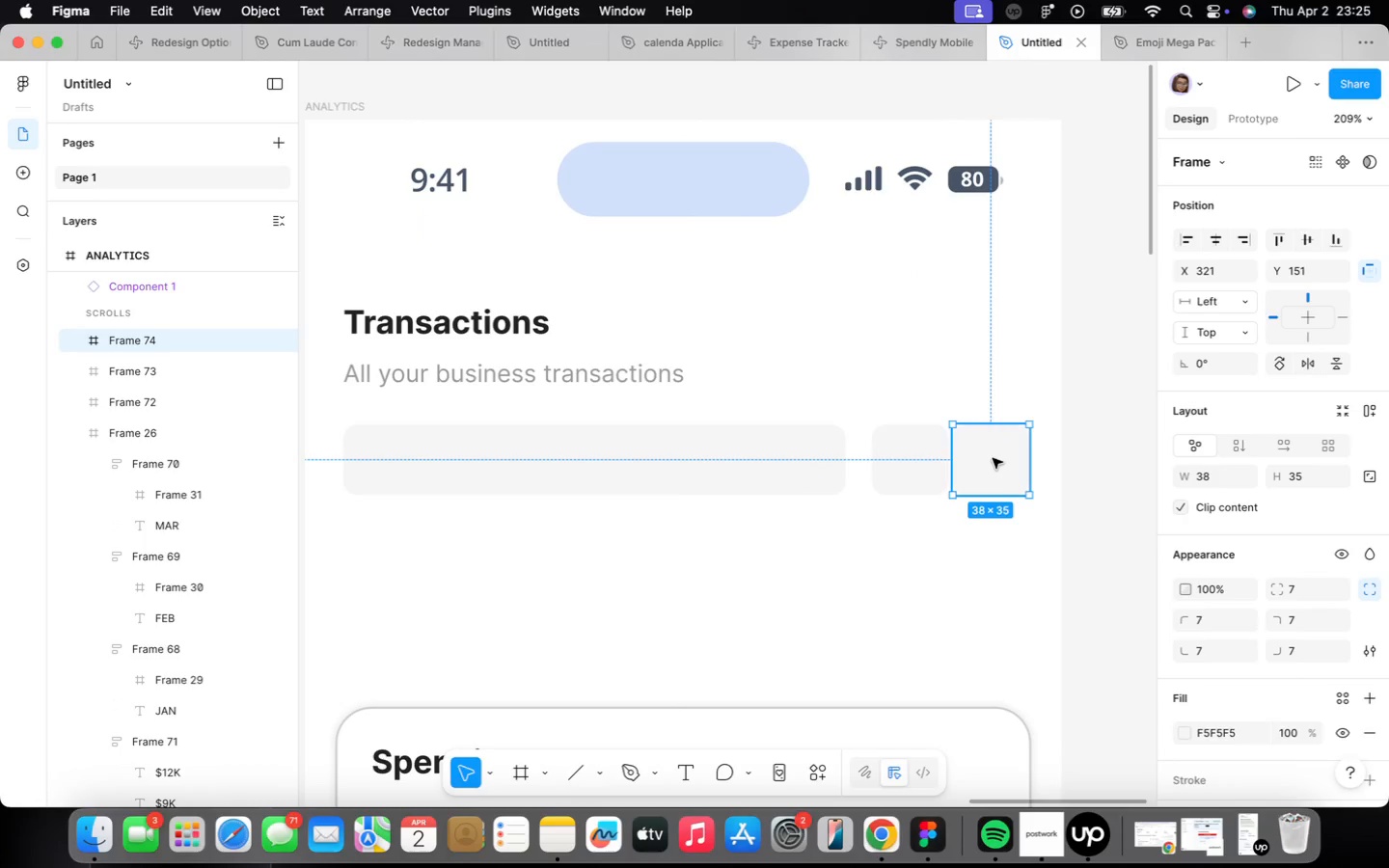 
left_click_drag(start_coordinate=[991, 458], to_coordinate=[999, 457])
 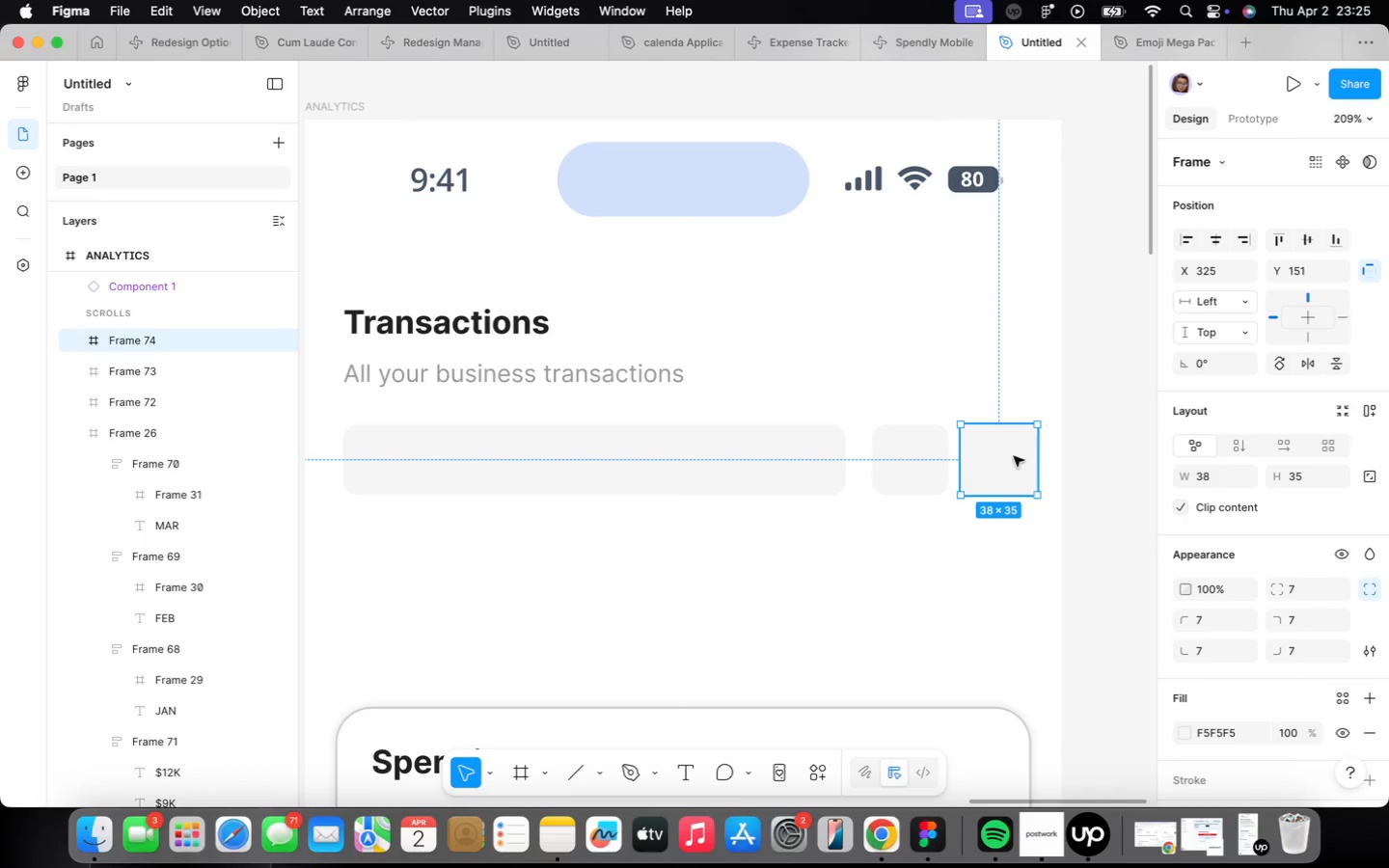 
key(Alt+ArrowLeft)
 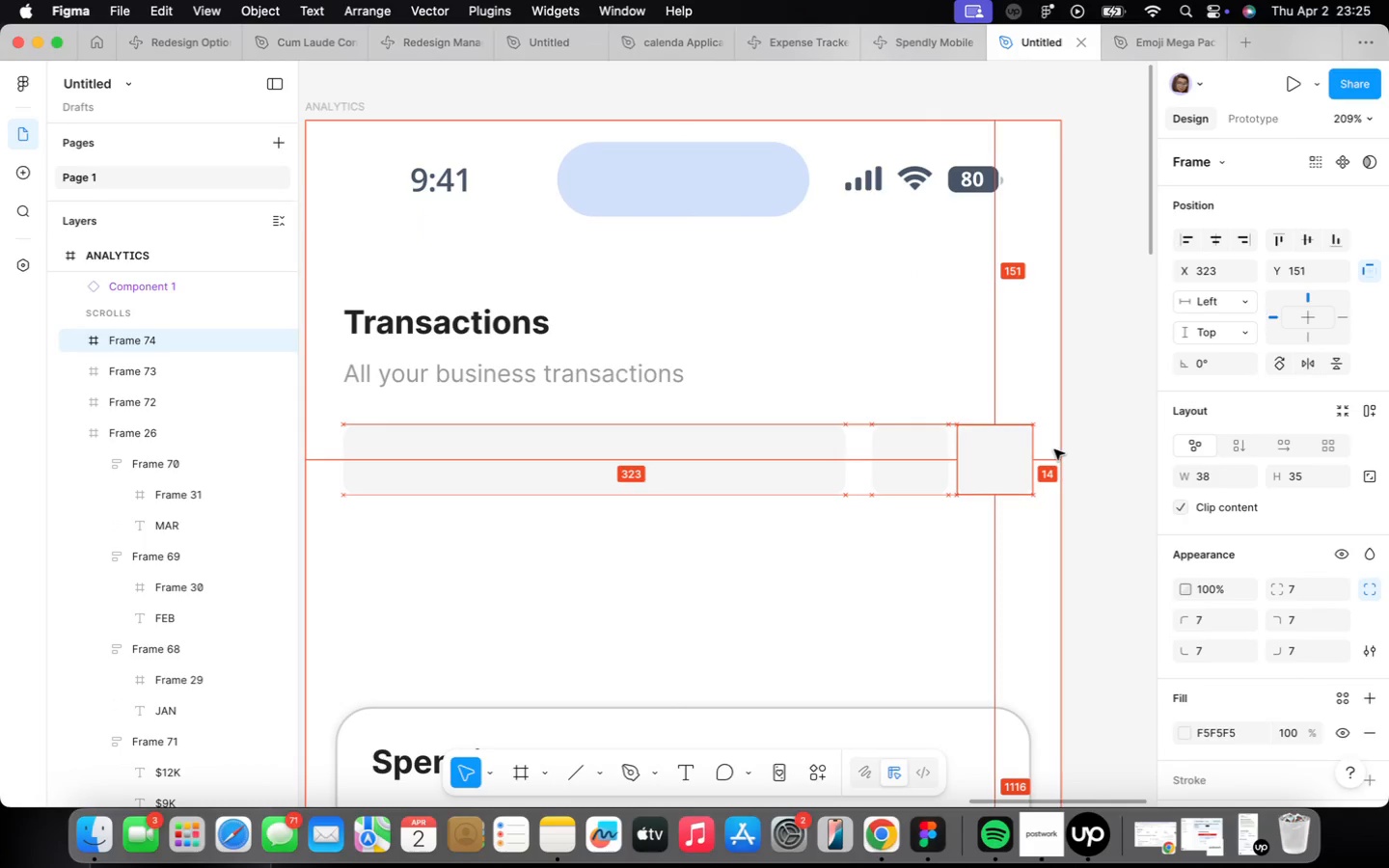 
key(Alt+ArrowLeft)
 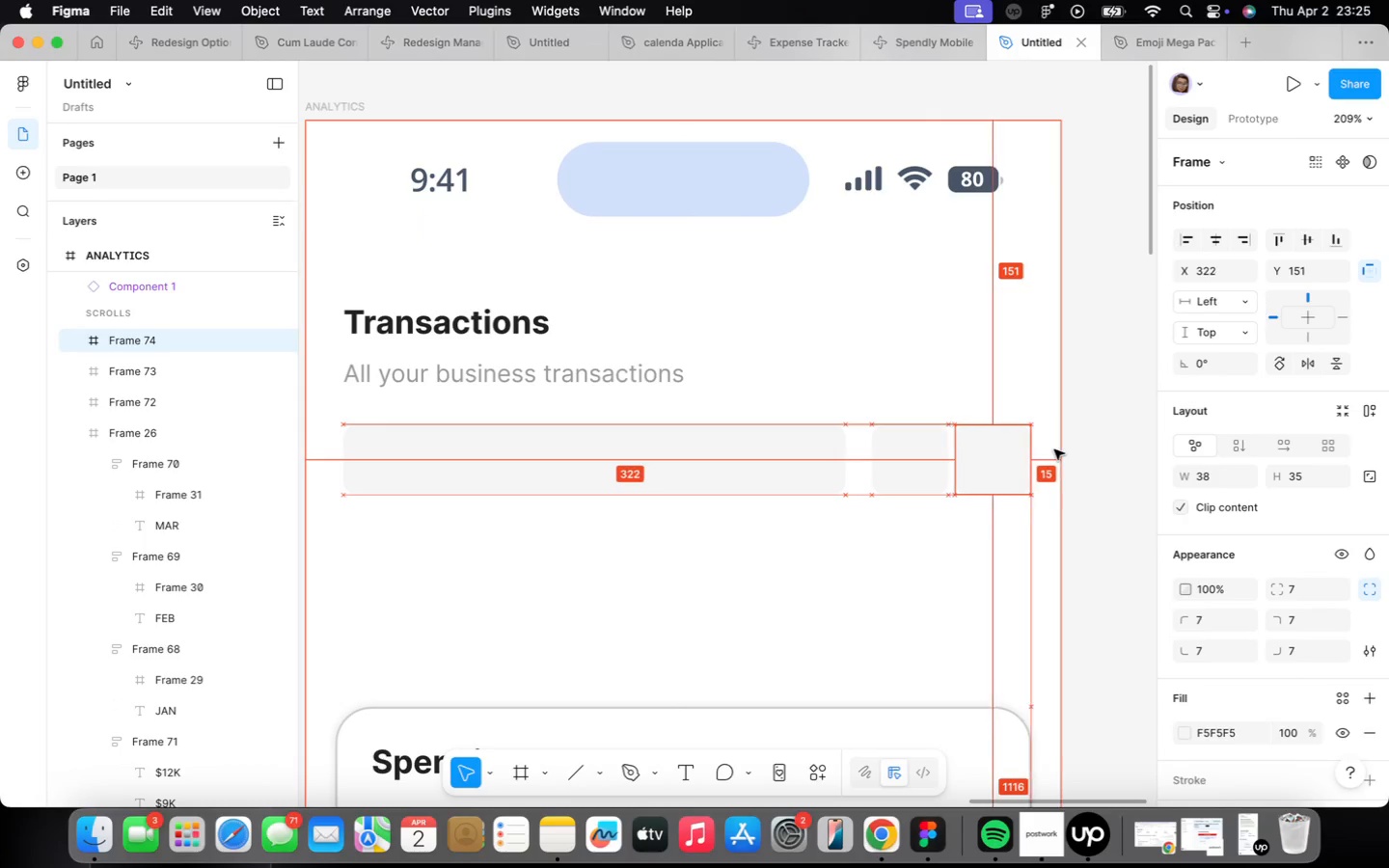 
key(Alt+ArrowLeft)
 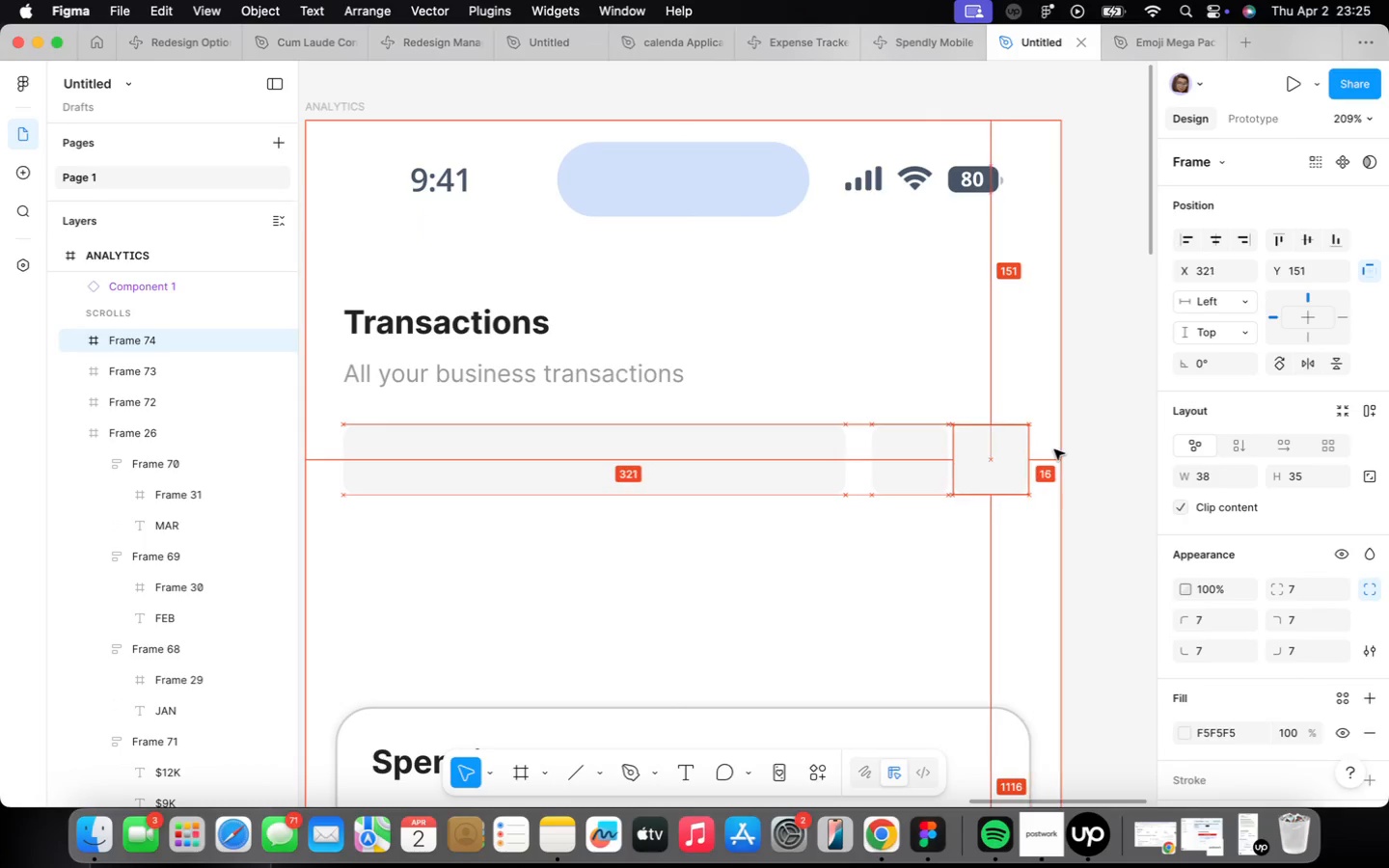 
key(Alt+ArrowLeft)
 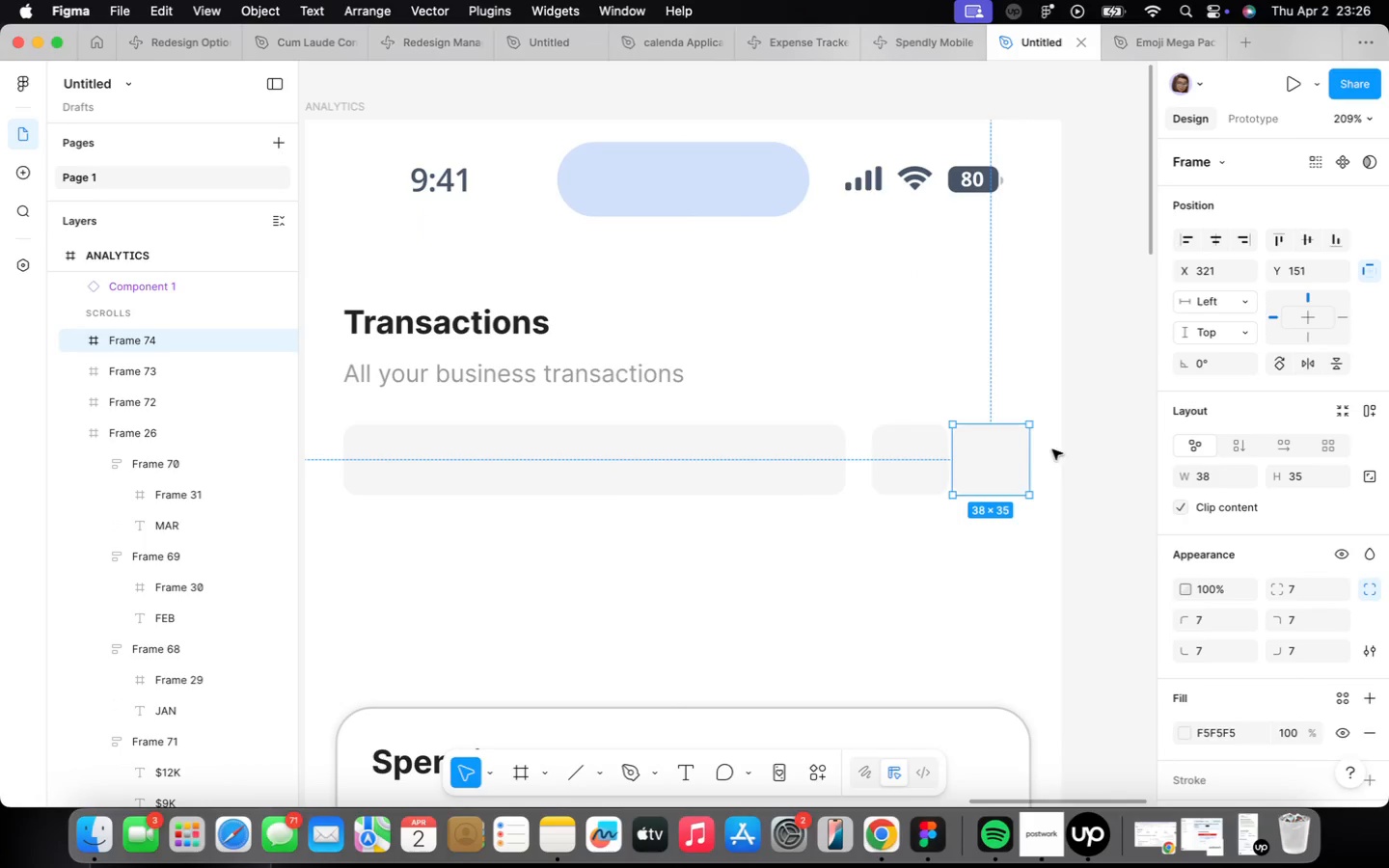 
hold_key(key=OptionLeft, duration=0.46)
 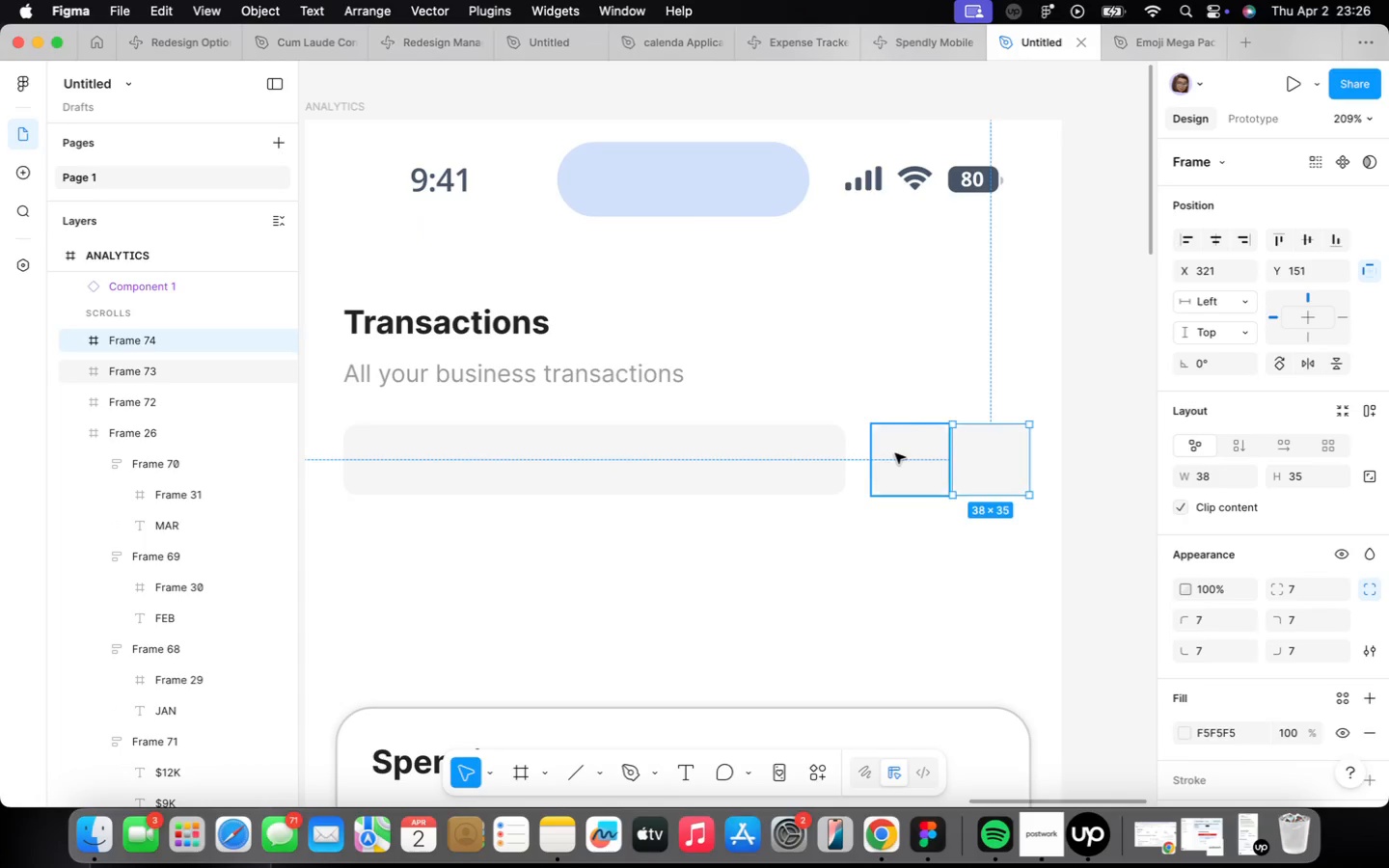 
left_click([895, 453])
 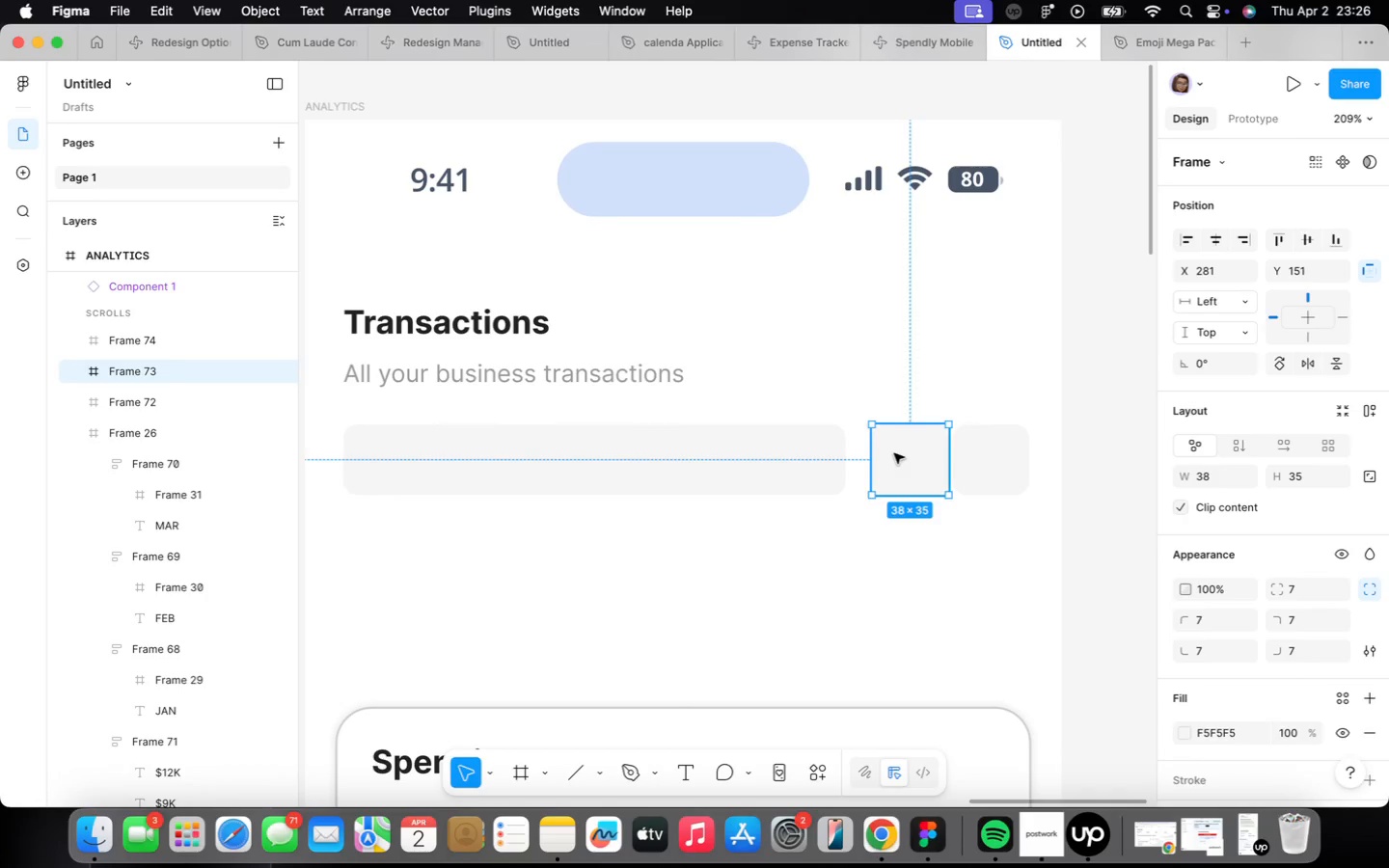 
key(ArrowLeft)
 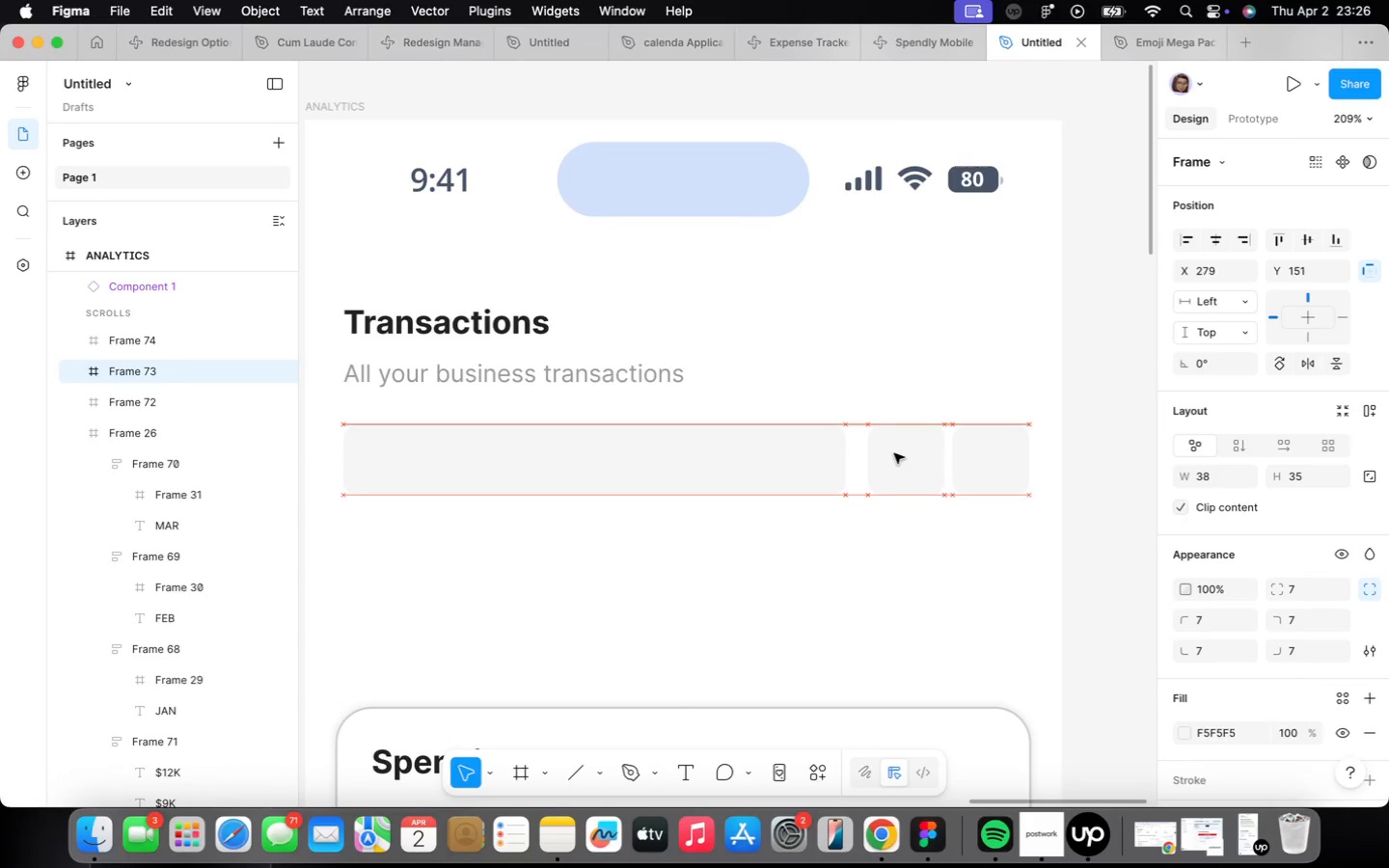 
key(ArrowLeft)
 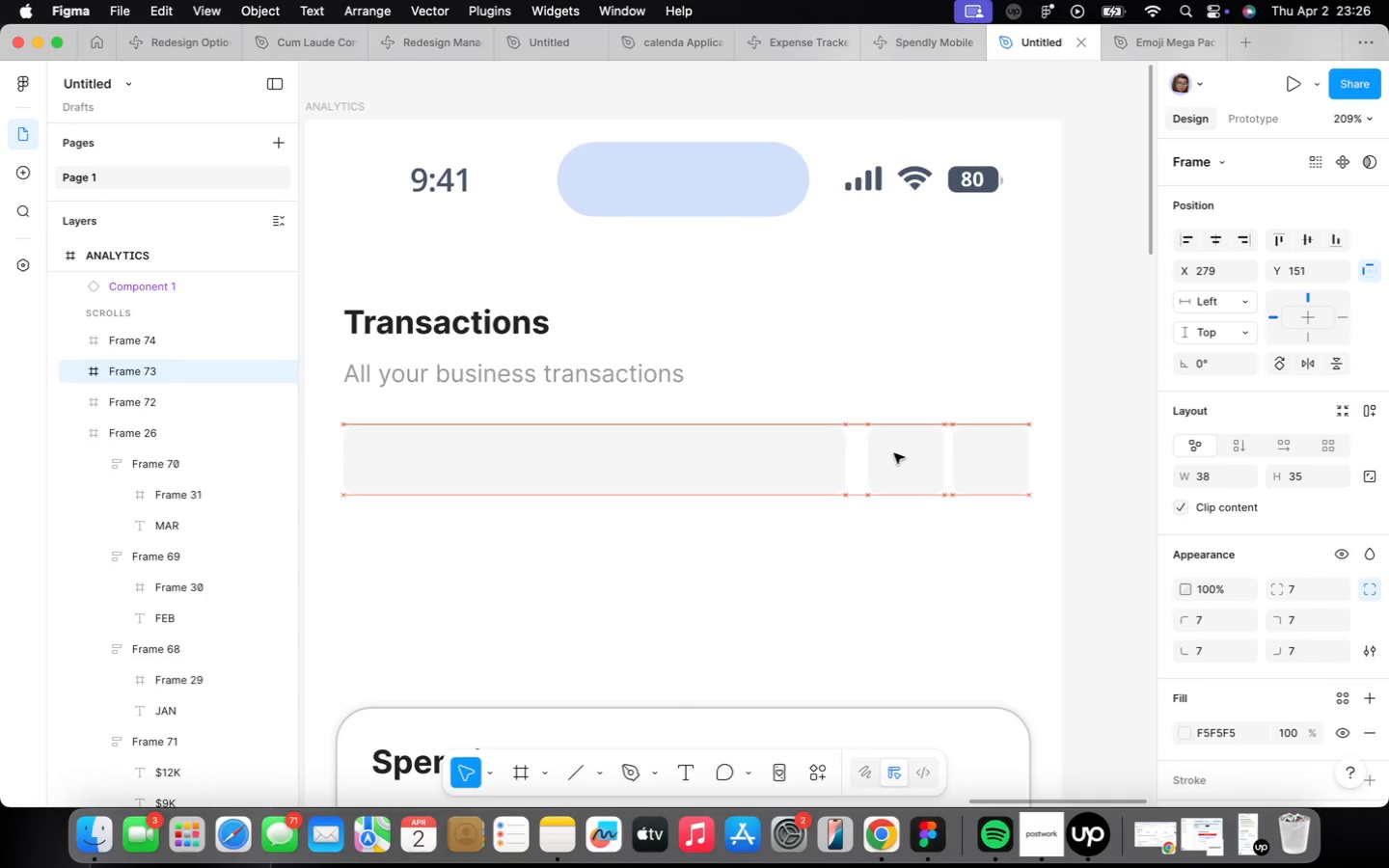 
key(ArrowLeft)
 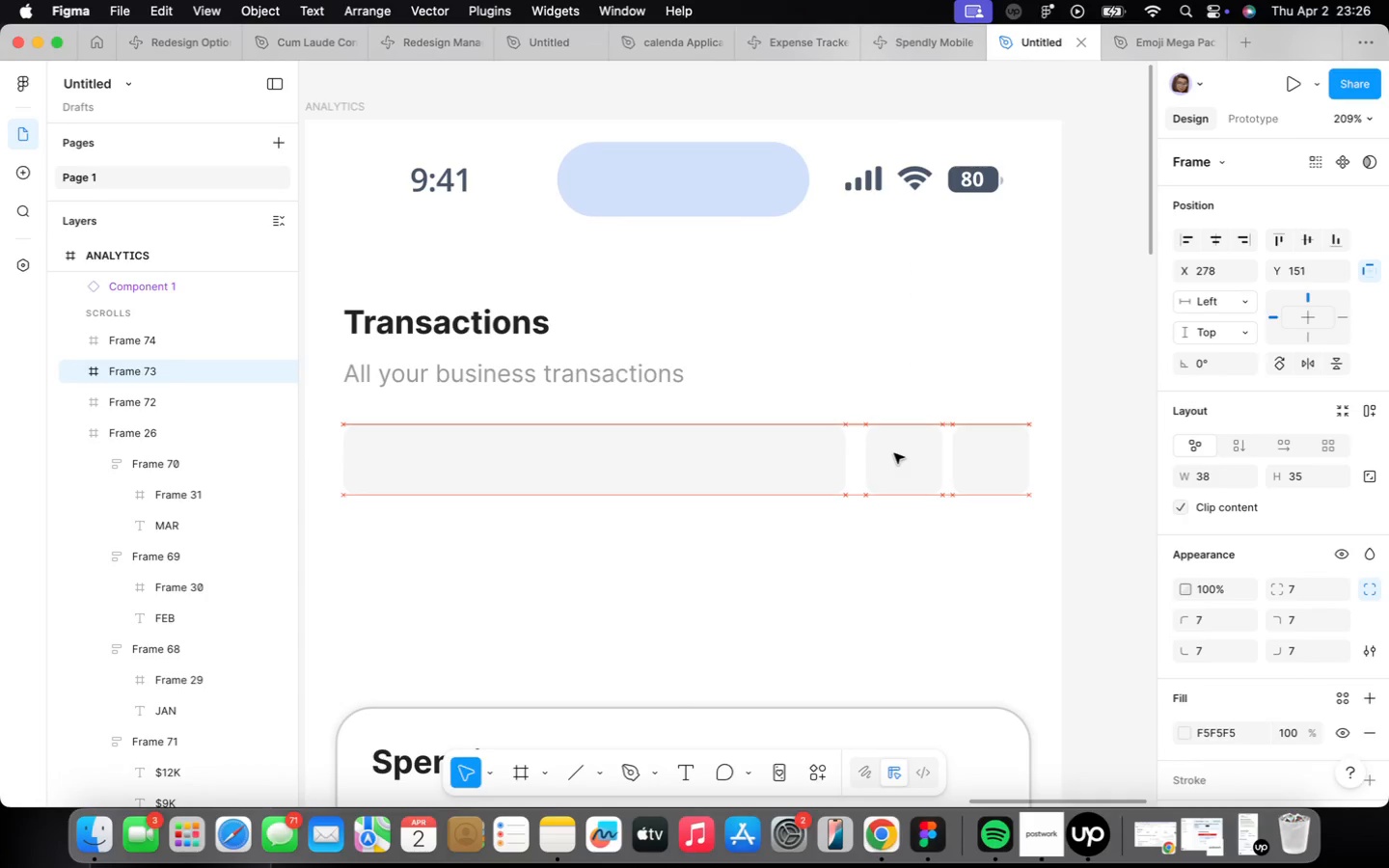 
key(ArrowLeft)
 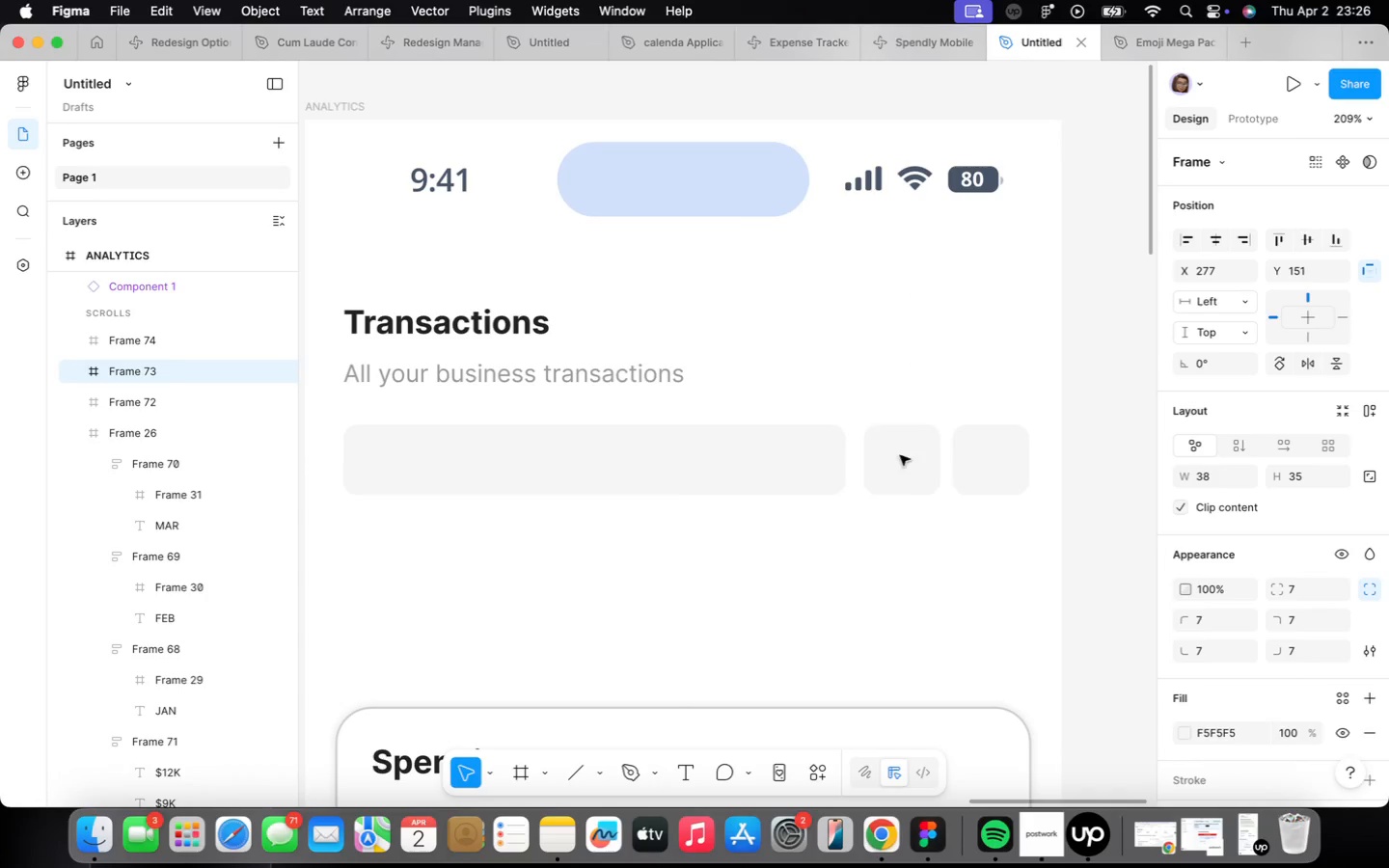 
hold_key(key=OptionLeft, duration=3.34)
 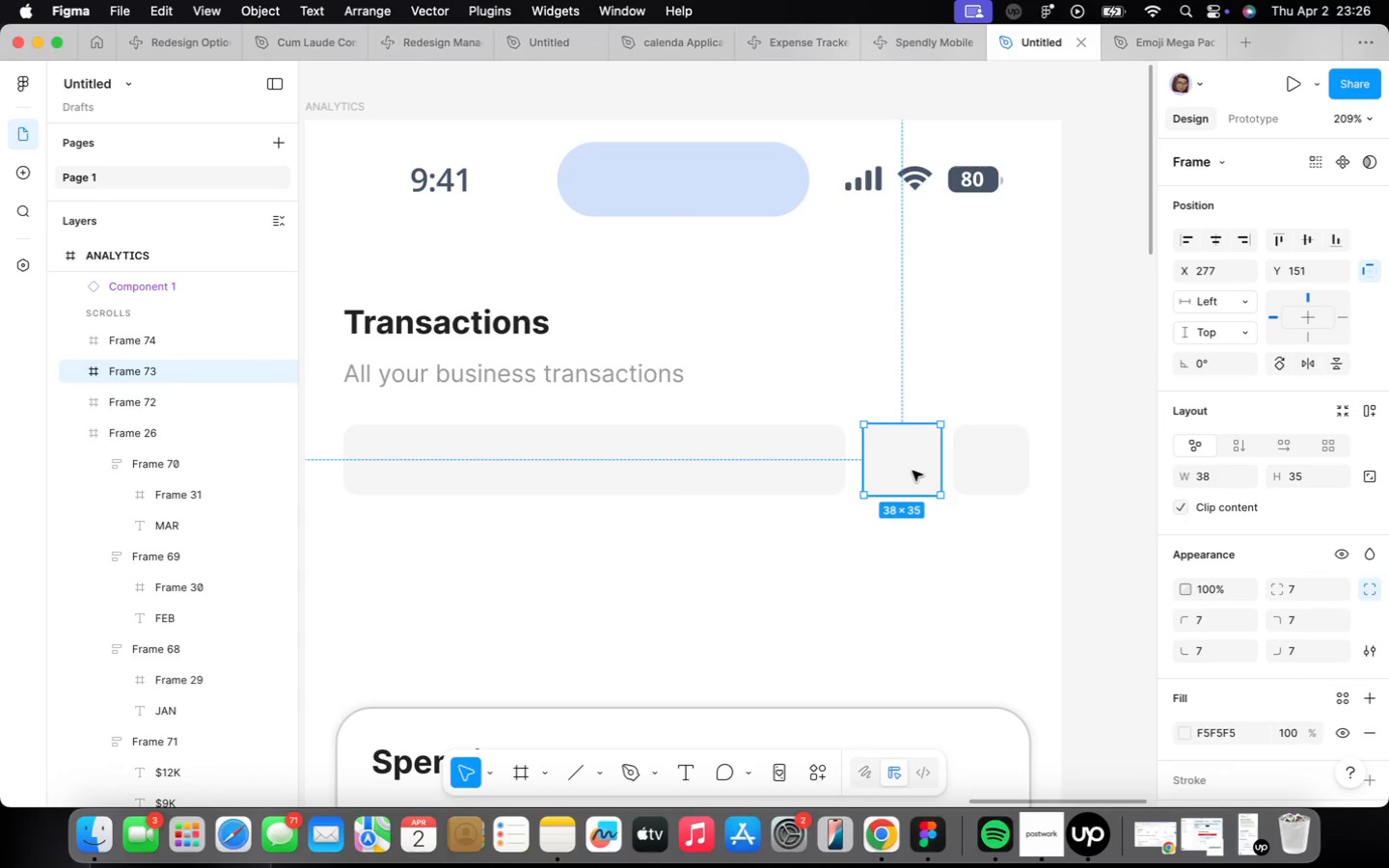 
hold_key(key=OptionLeft, duration=0.6)
 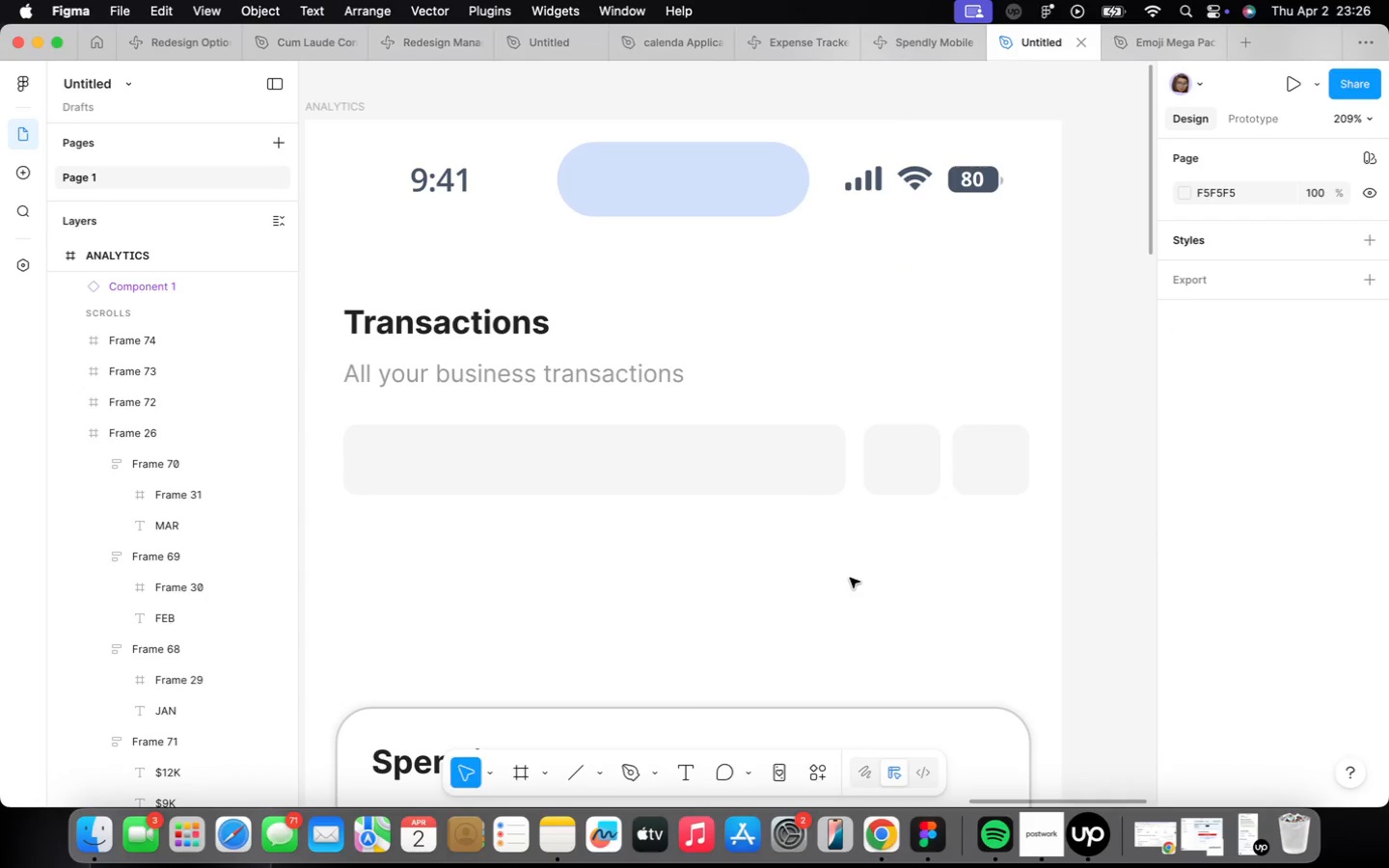 
scroll: coordinate [853, 569], scroll_direction: down, amount: 10.0
 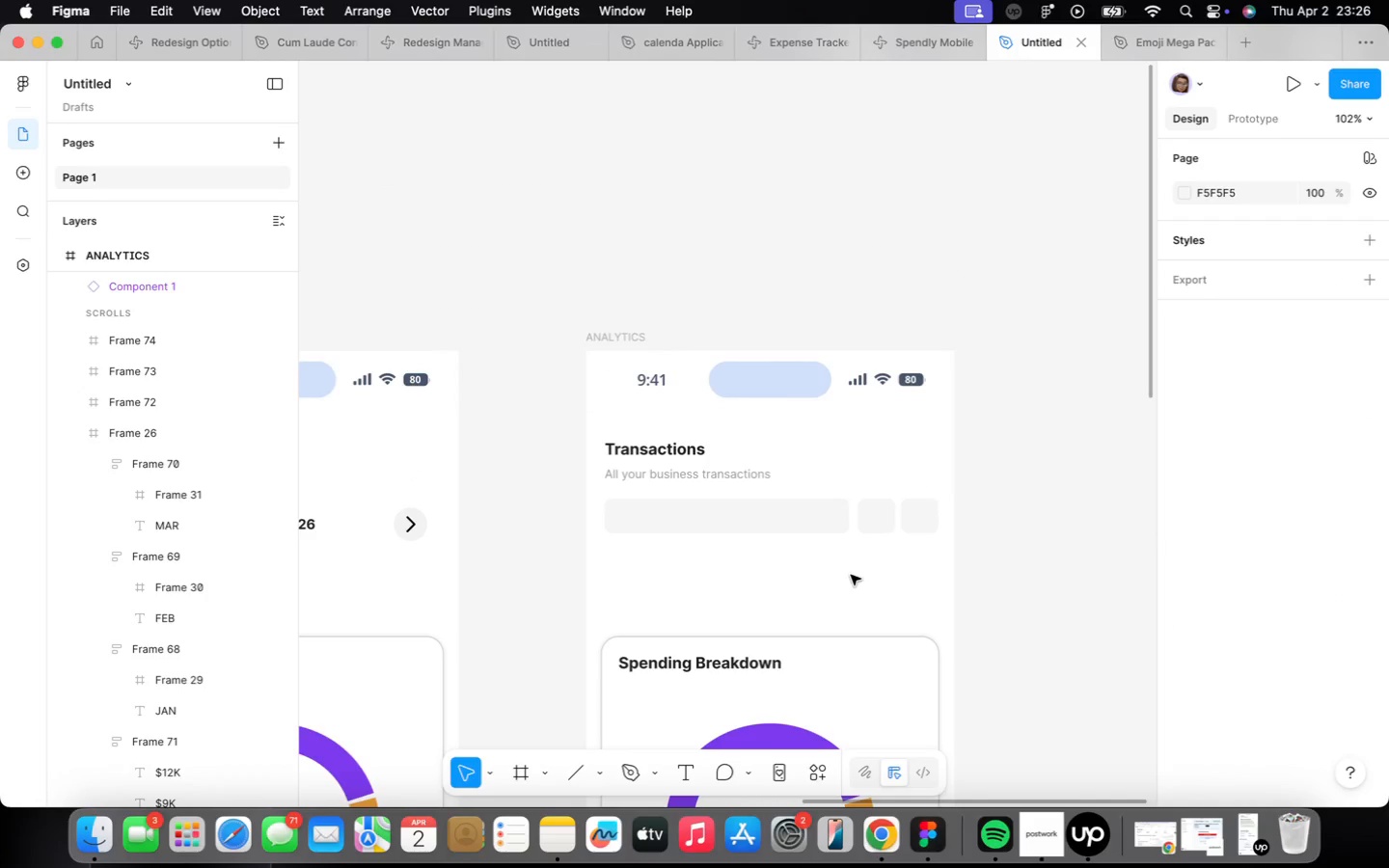 
scroll: coordinate [851, 575], scroll_direction: up, amount: 13.0
 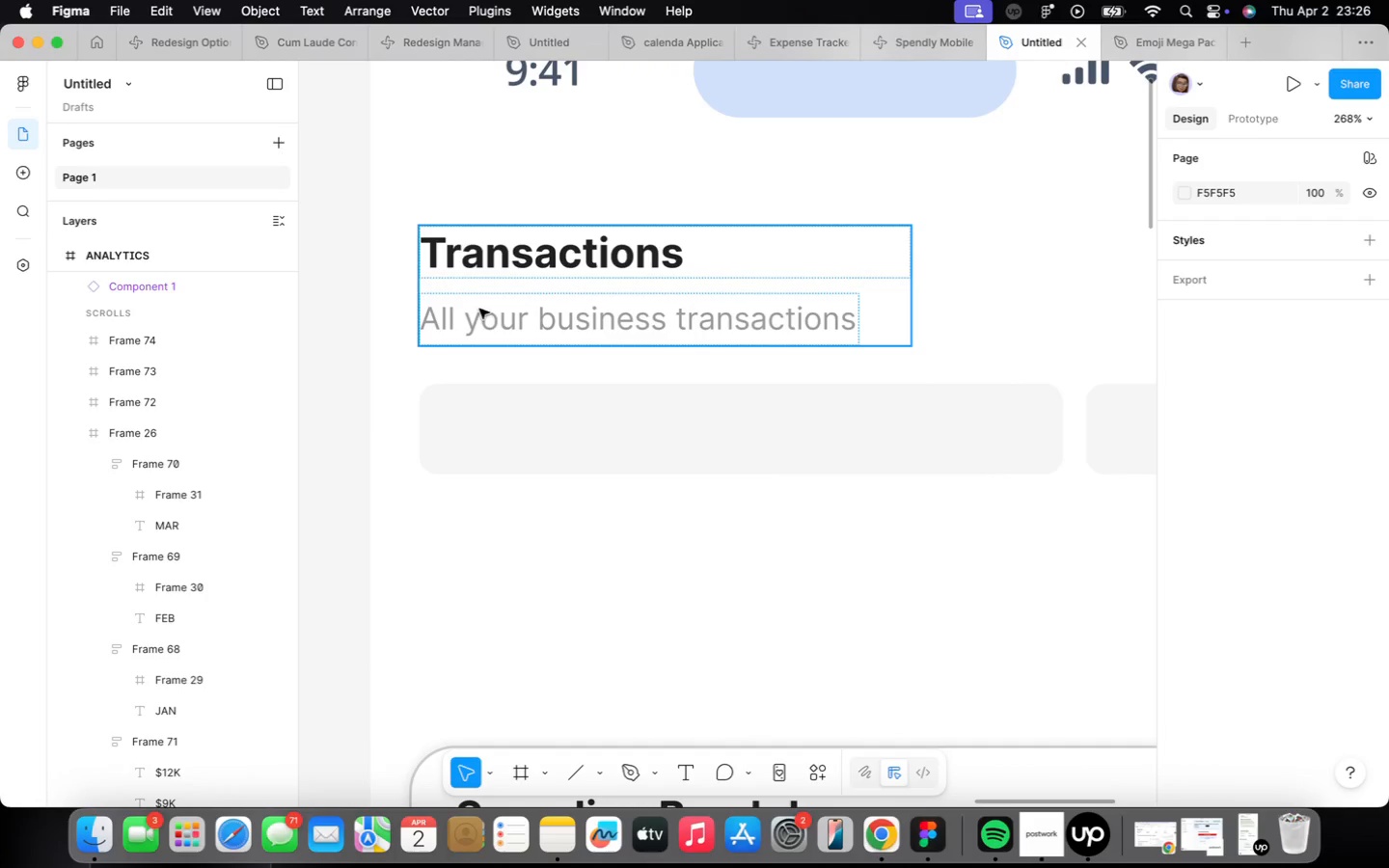 
double_click([488, 316])
 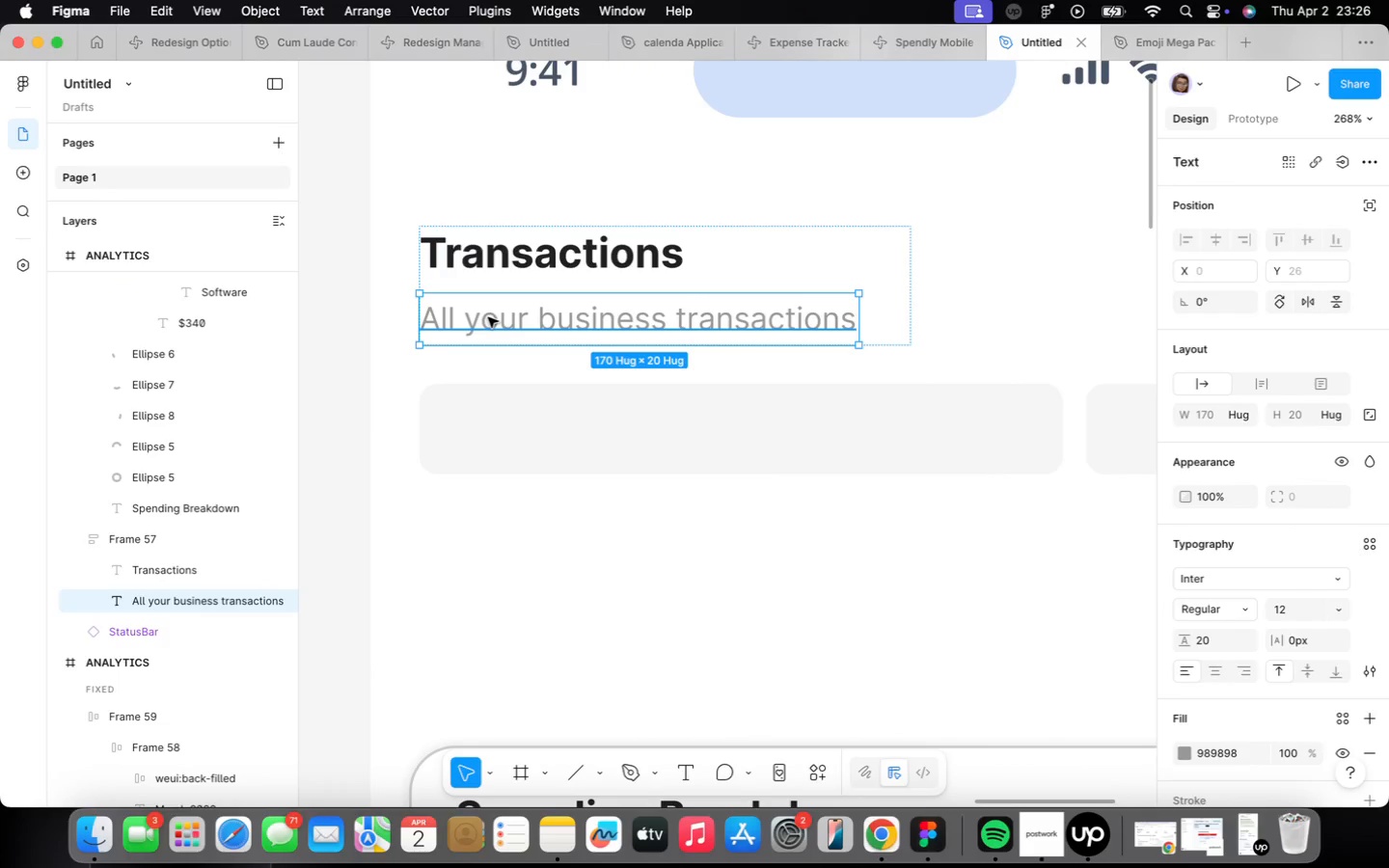 
hold_key(key=OptionLeft, duration=1.73)
left_click_drag(start_coordinate=[488, 316], to_coordinate=[525, 424])
 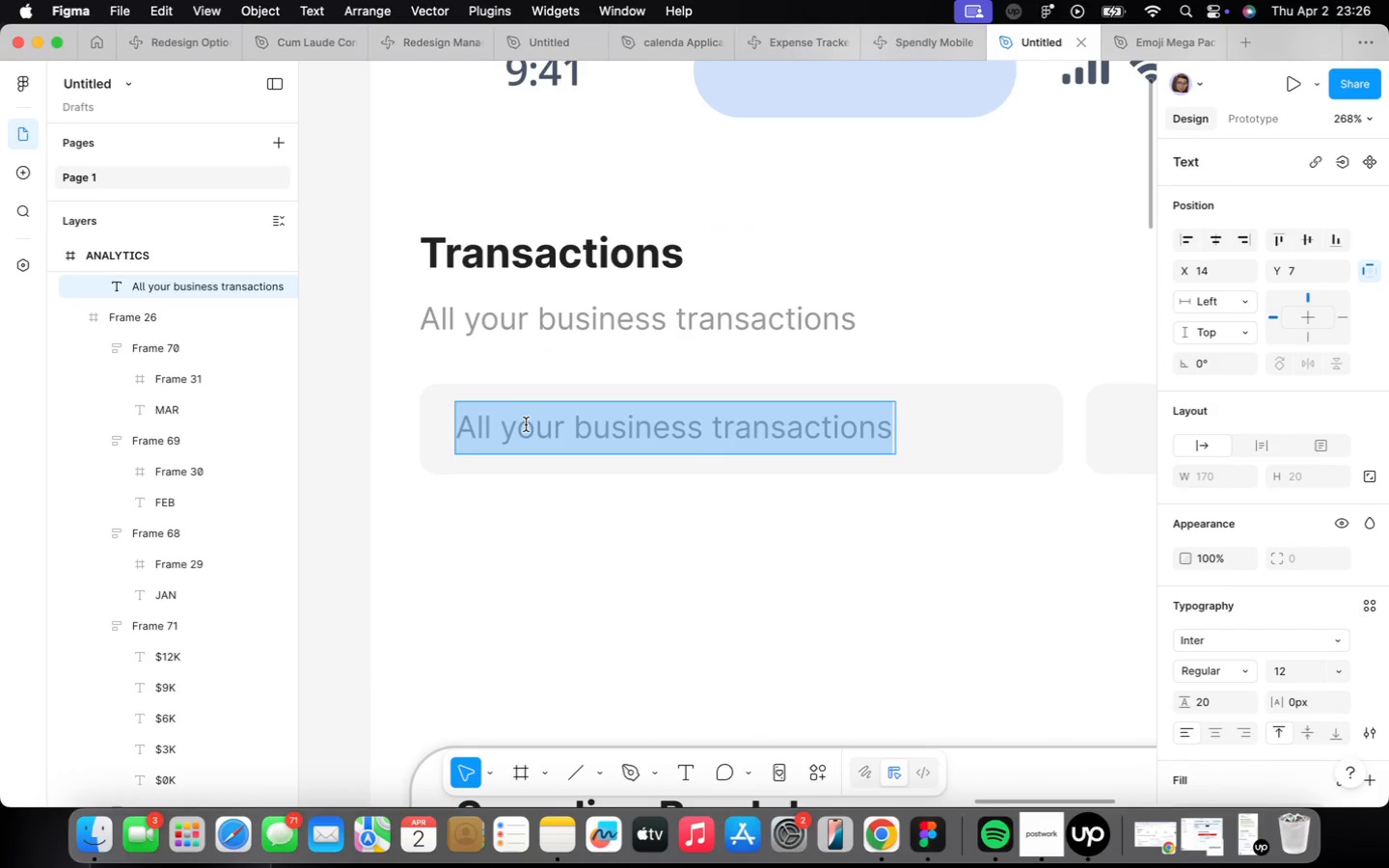 
type(Search)
 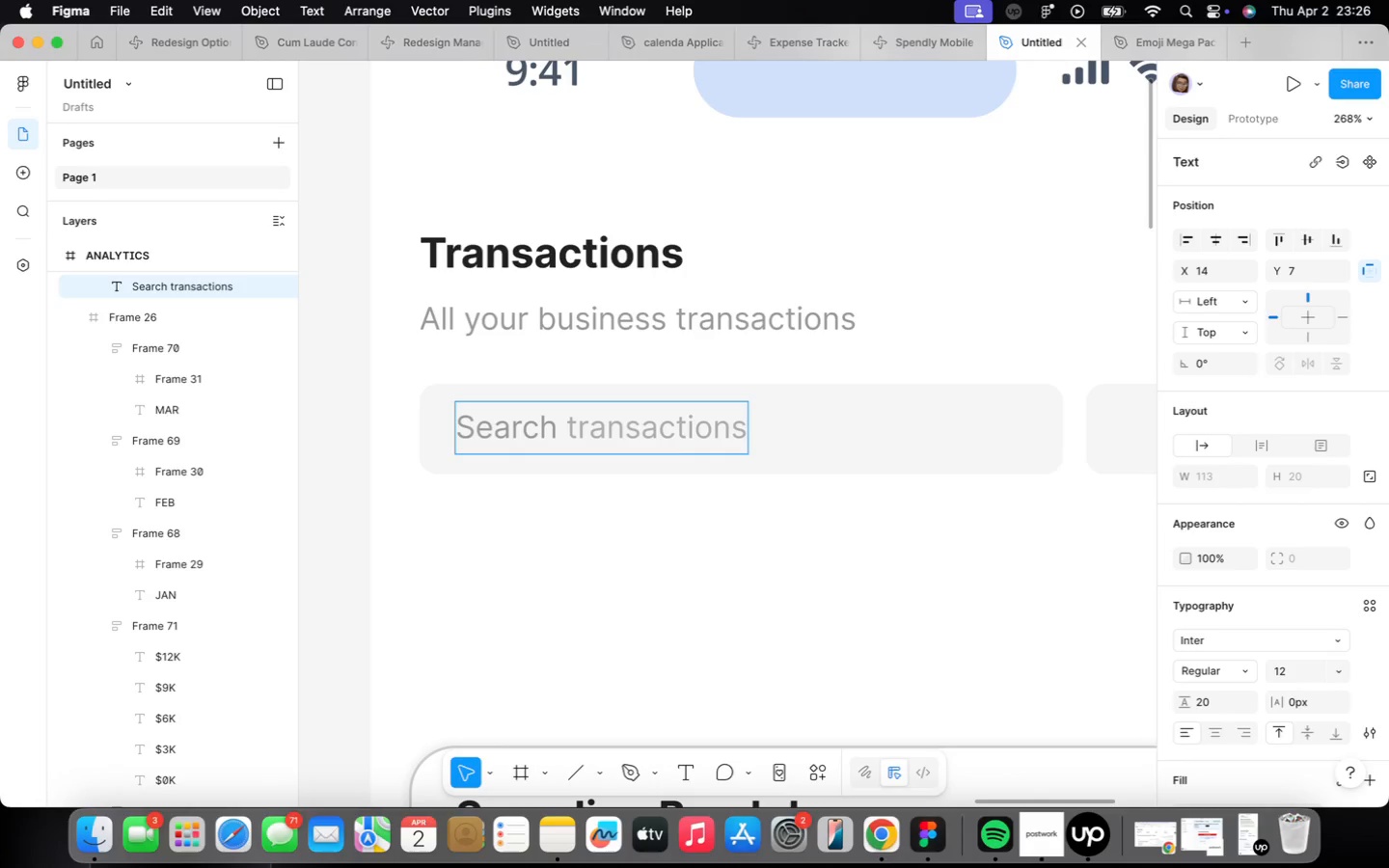 
hold_key(key=Space, duration=0.32)
 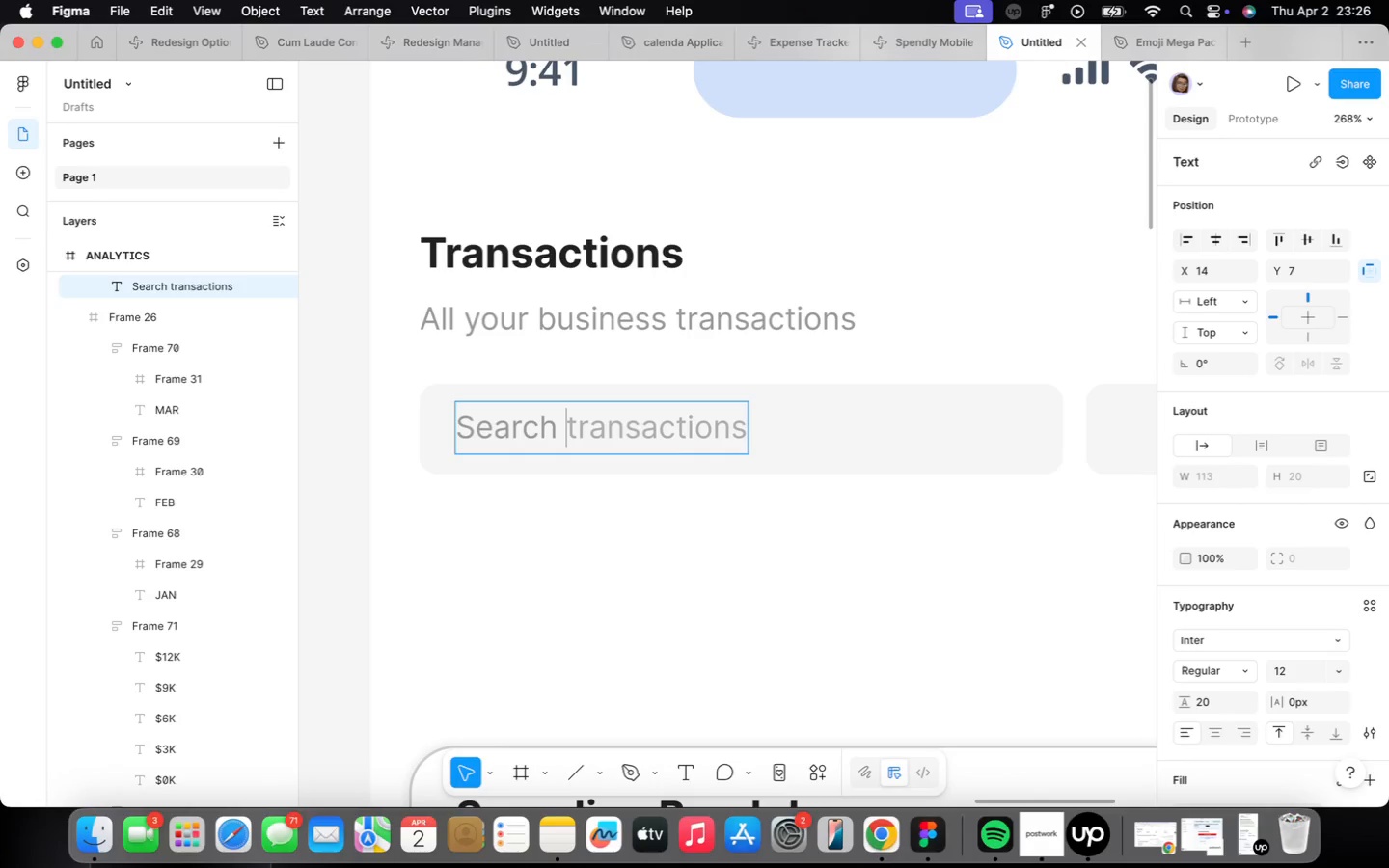 
hold_key(key=ArrowRight, duration=0.34)
 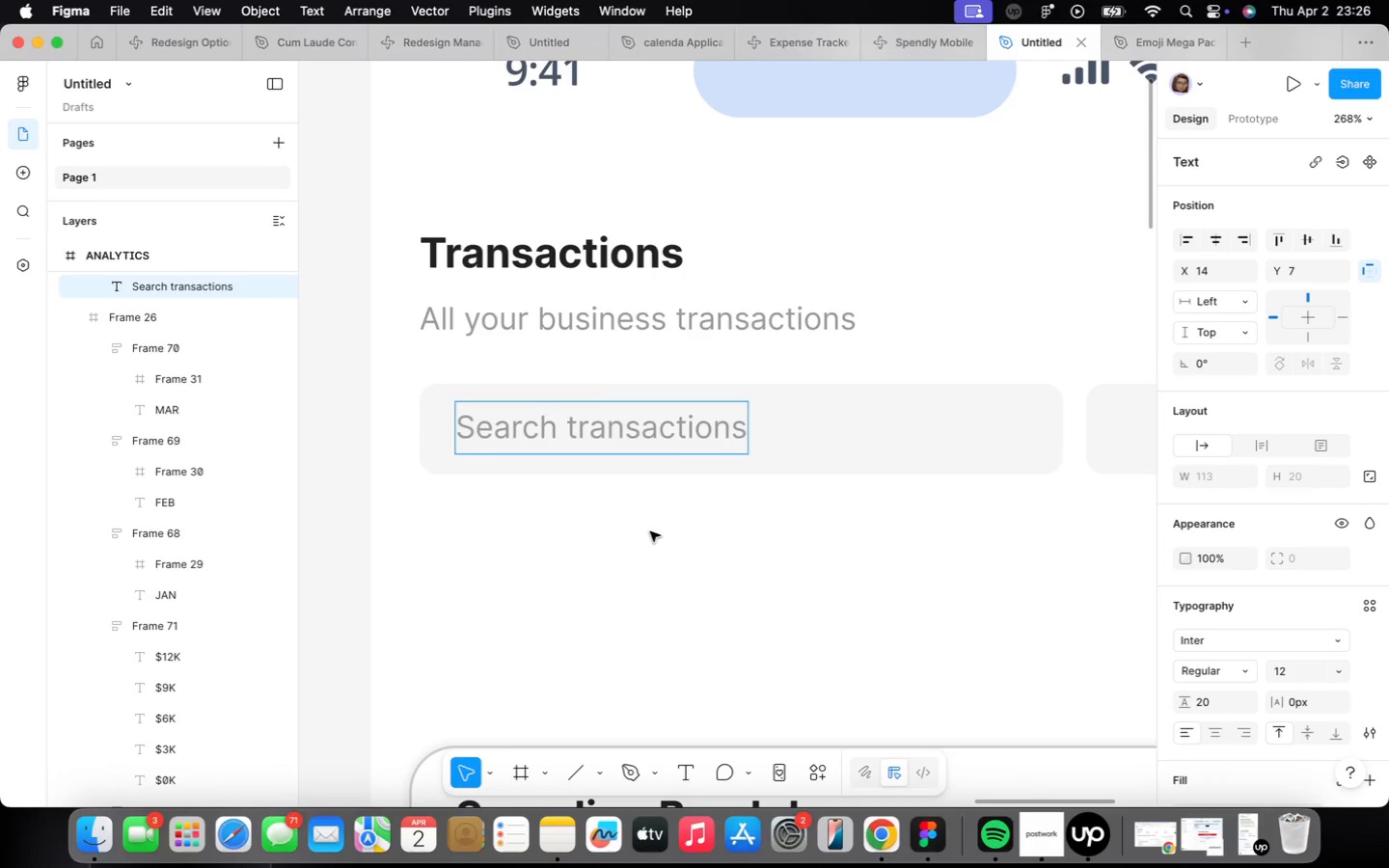 
scroll: coordinate [655, 533], scroll_direction: down, amount: 8.0
 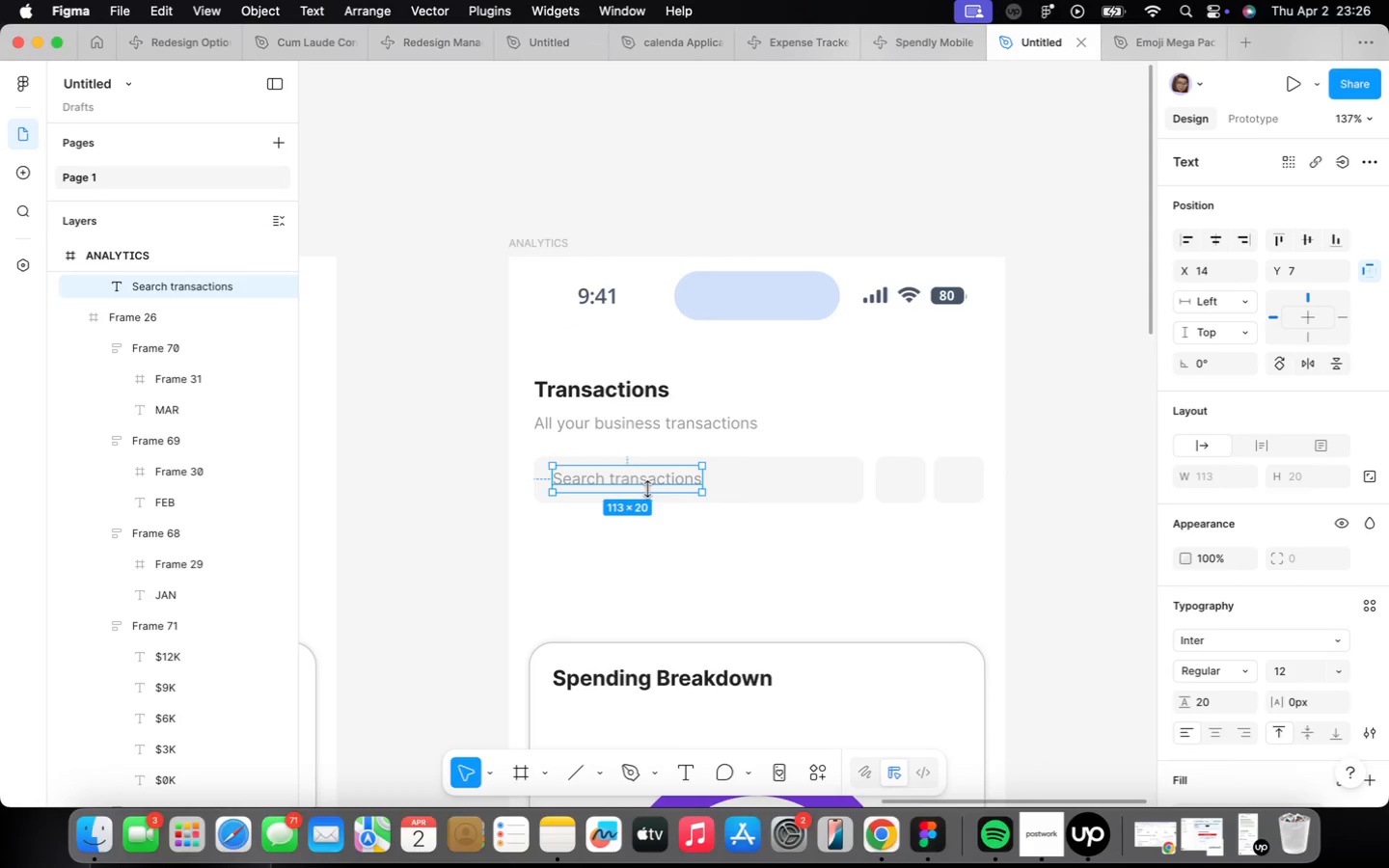 
key(Alt+ArrowRight)
 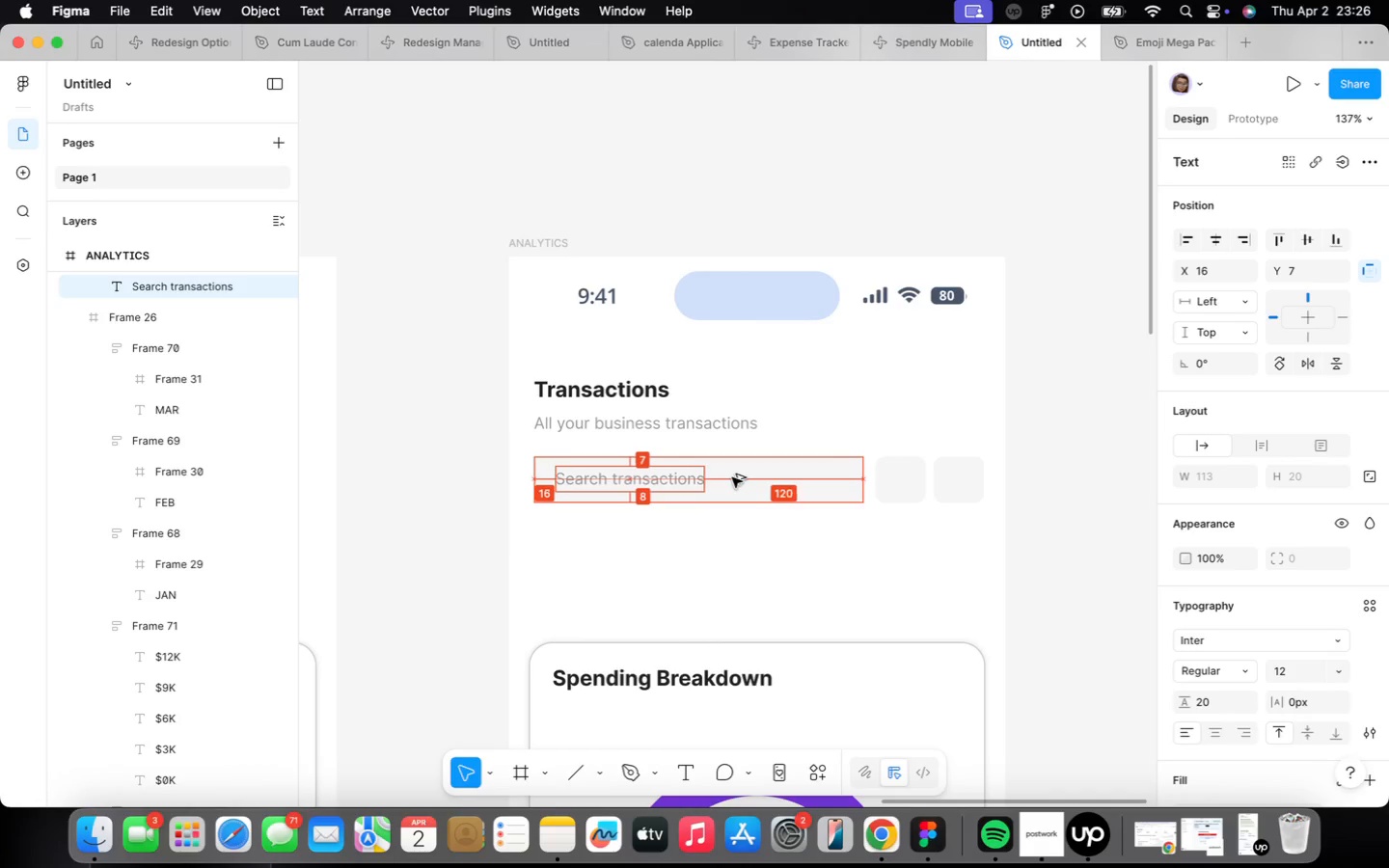 
key(Alt+ArrowRight)
 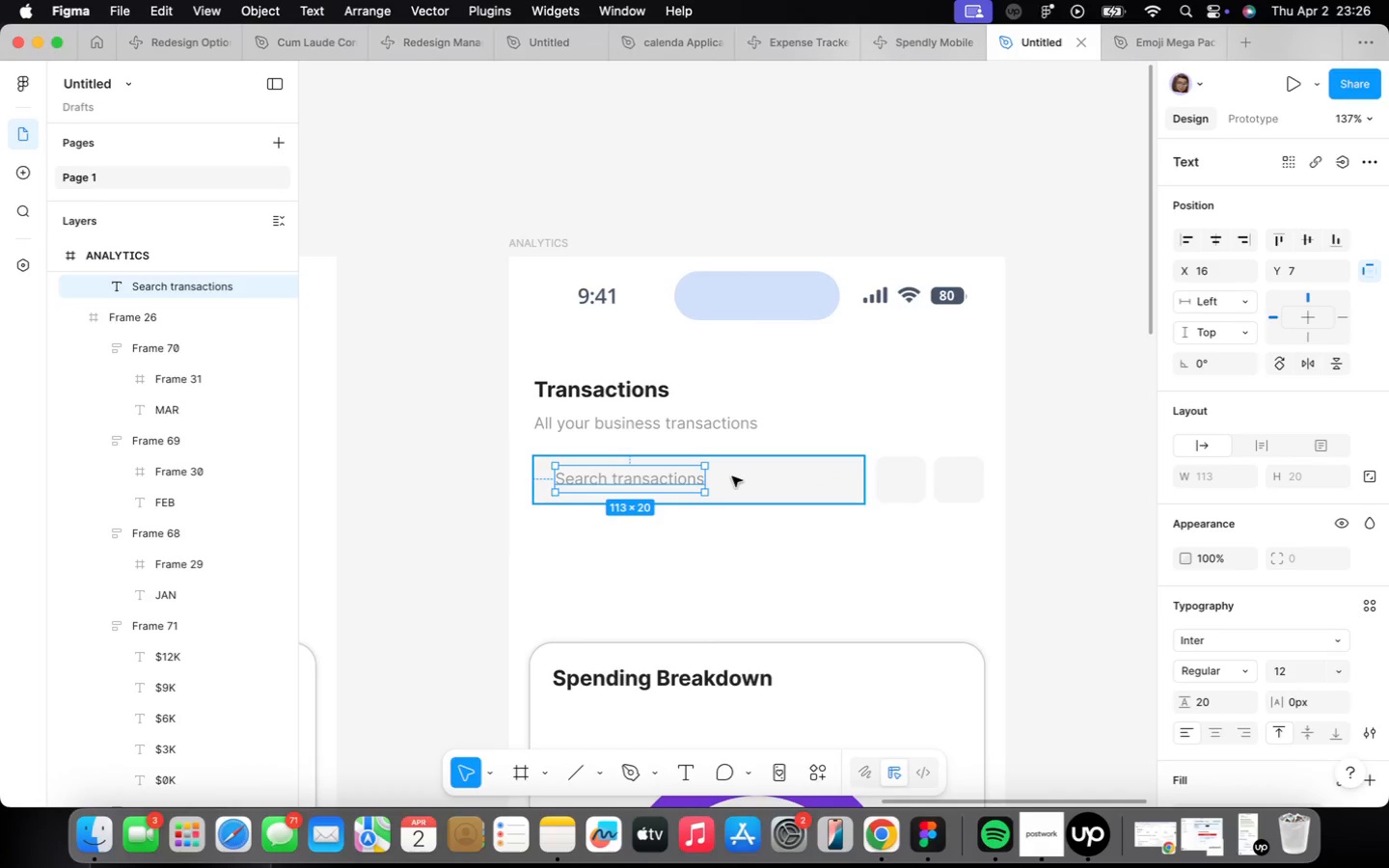 
hold_key(key=ArrowRight, duration=1.5)
 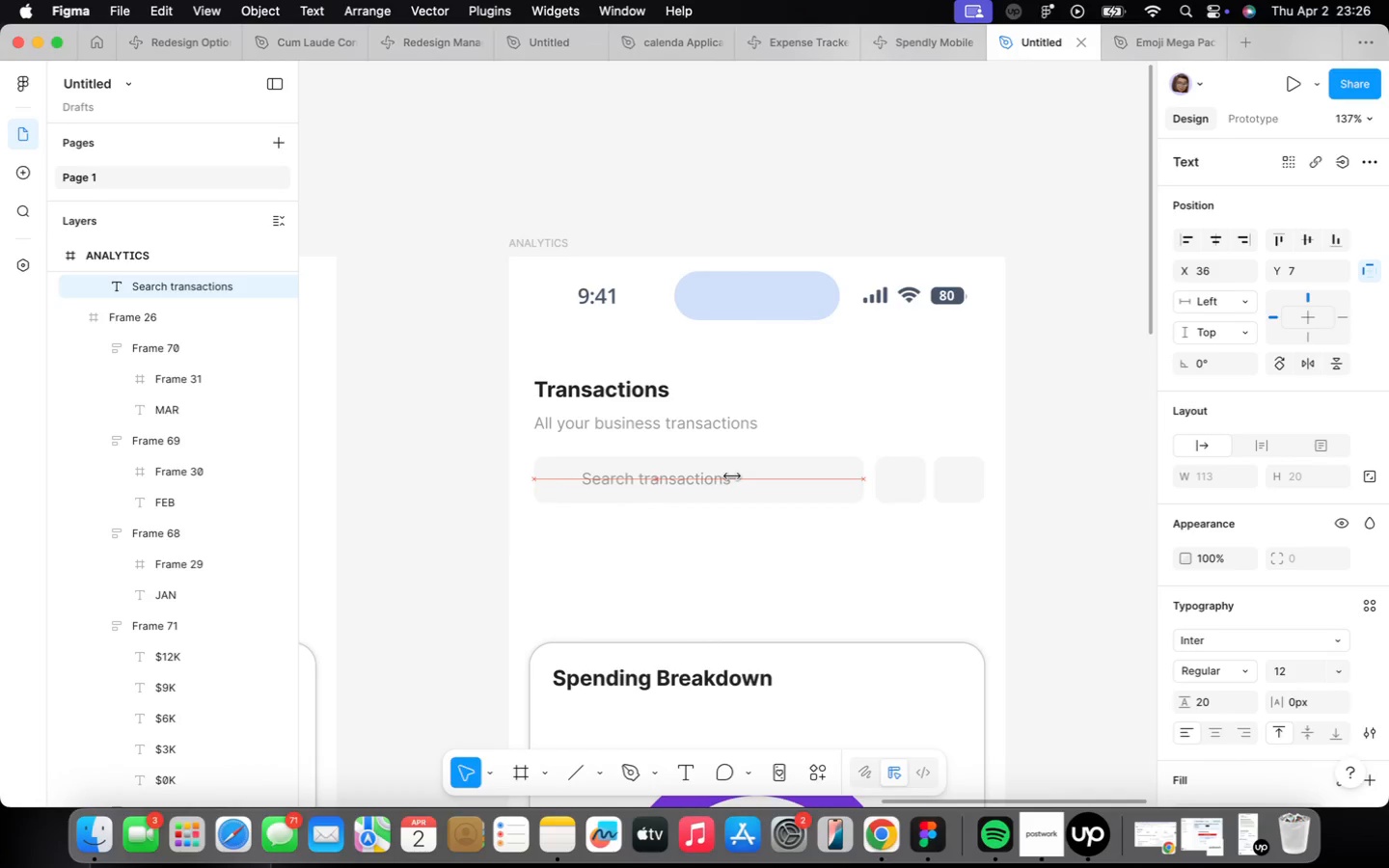 
hold_key(key=ArrowRight, duration=1.5)
 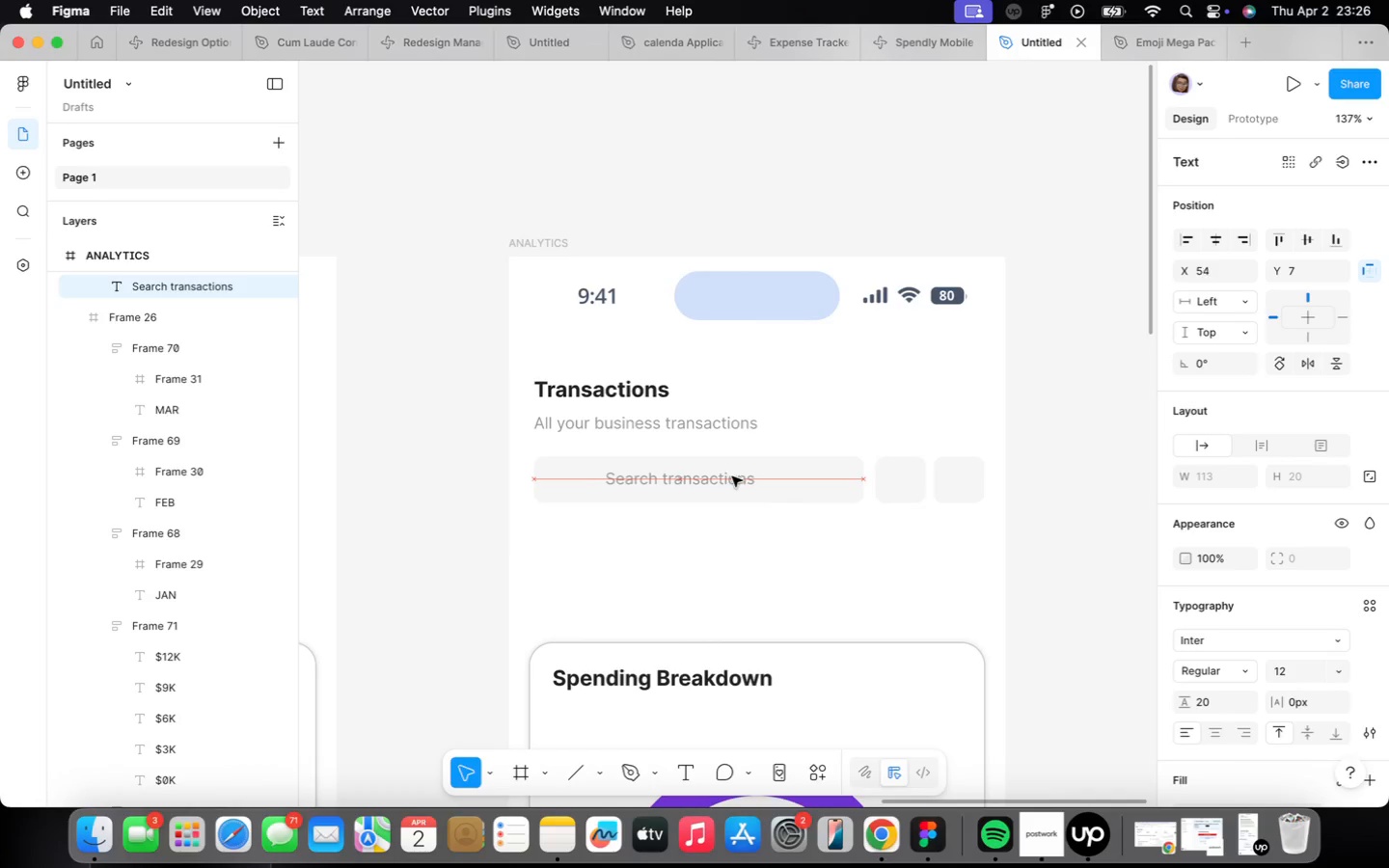 
hold_key(key=ArrowRight, duration=0.69)
 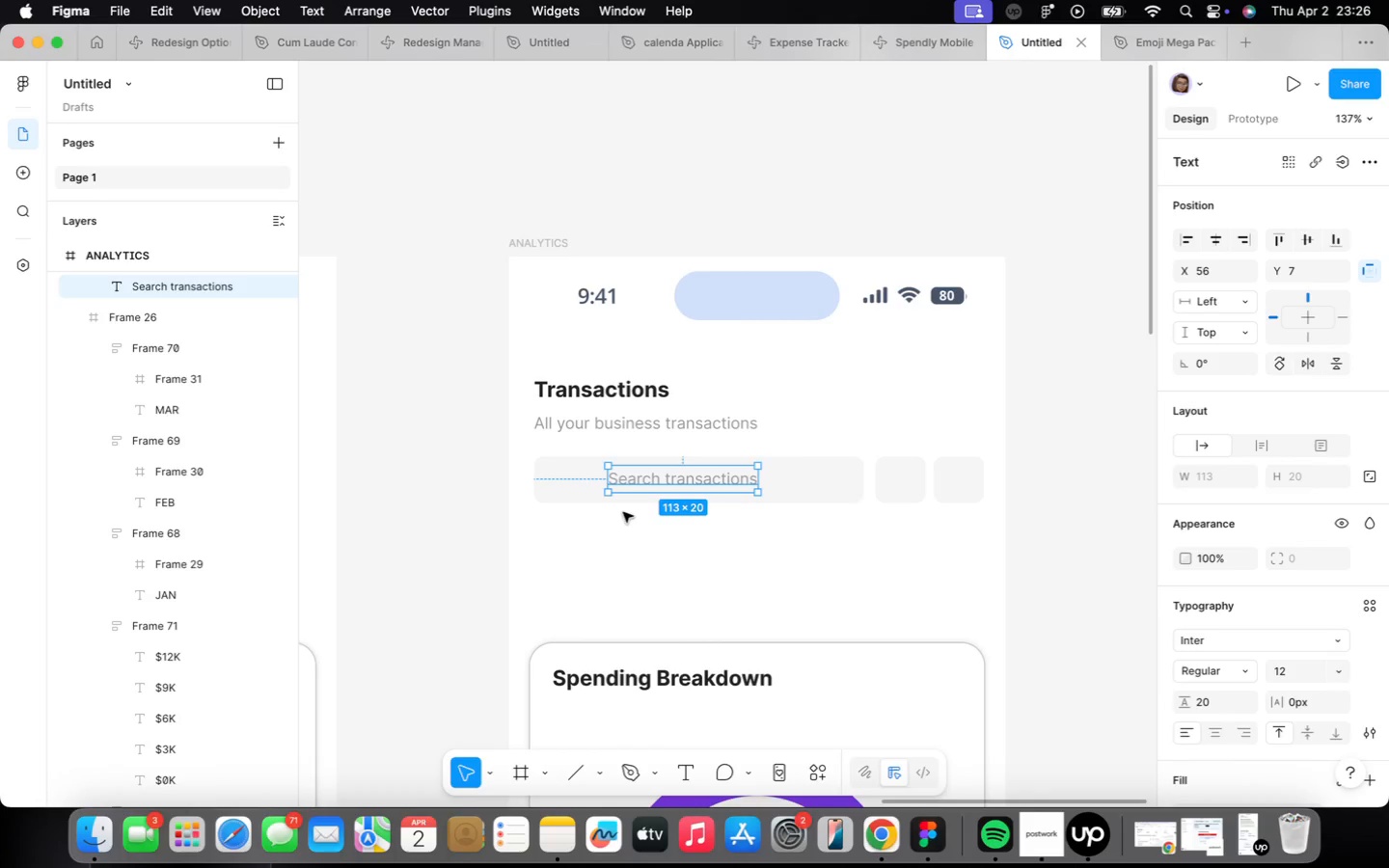 
right_click([641, 538])
 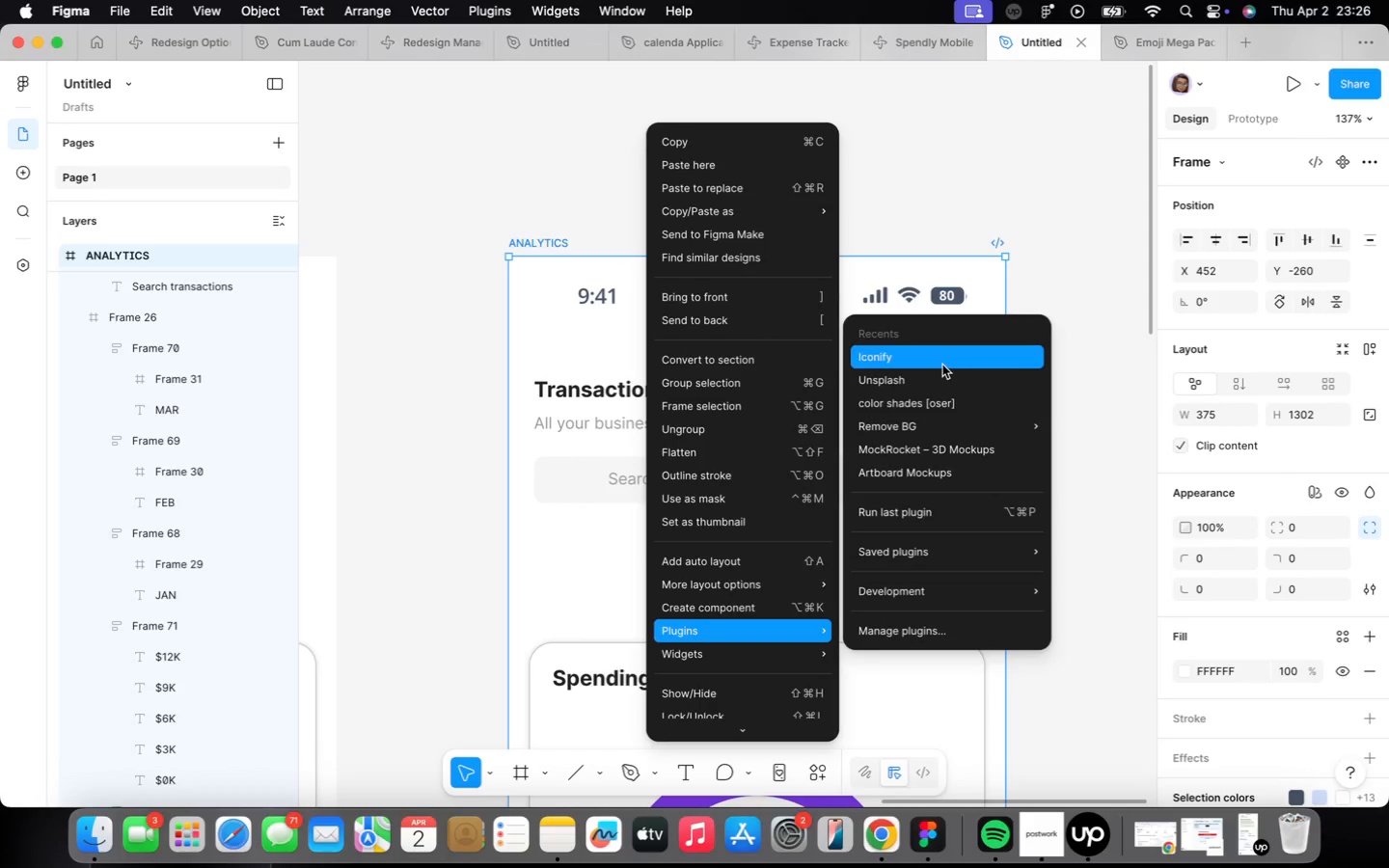 
left_click([941, 364])
 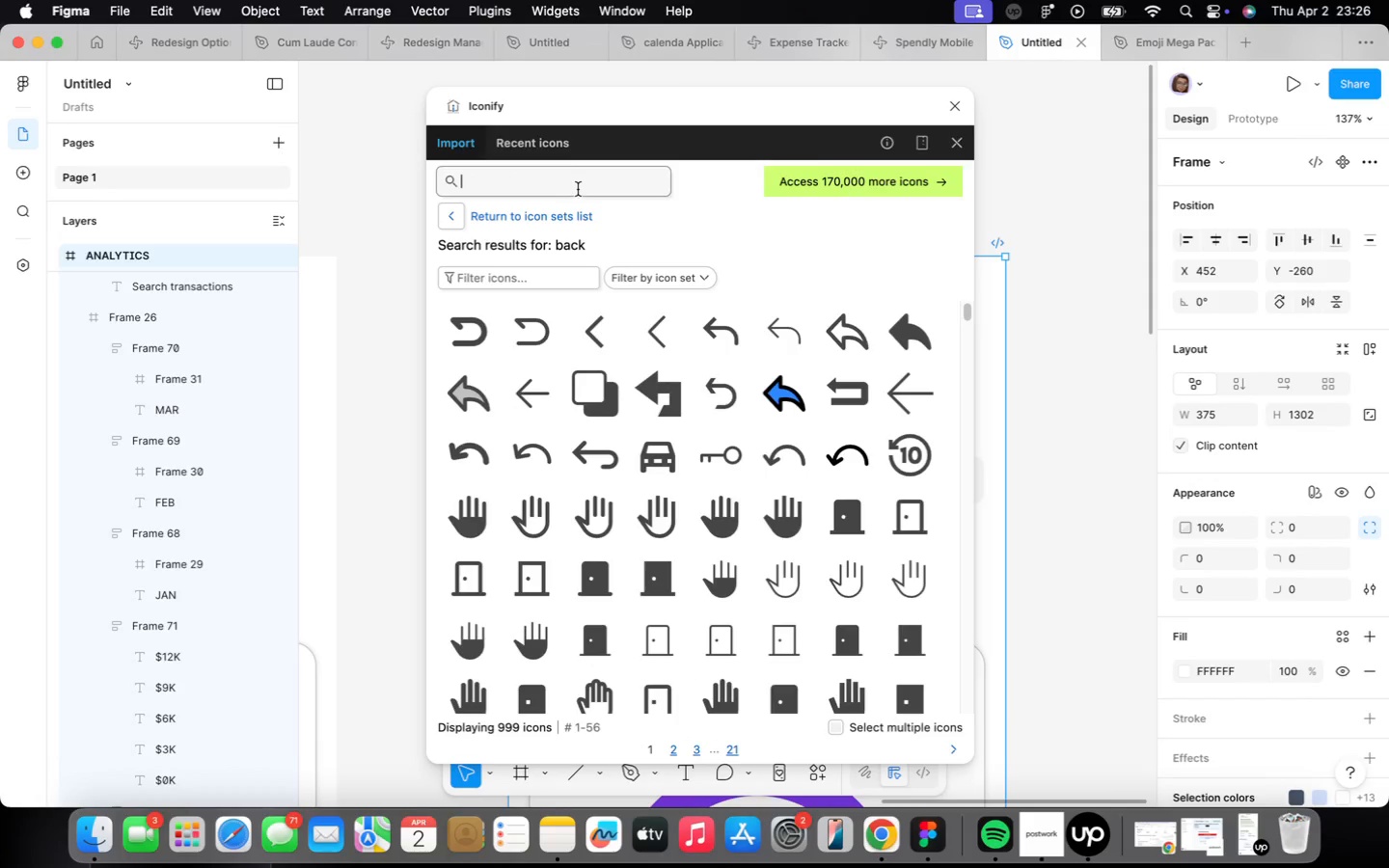 
type(search)
 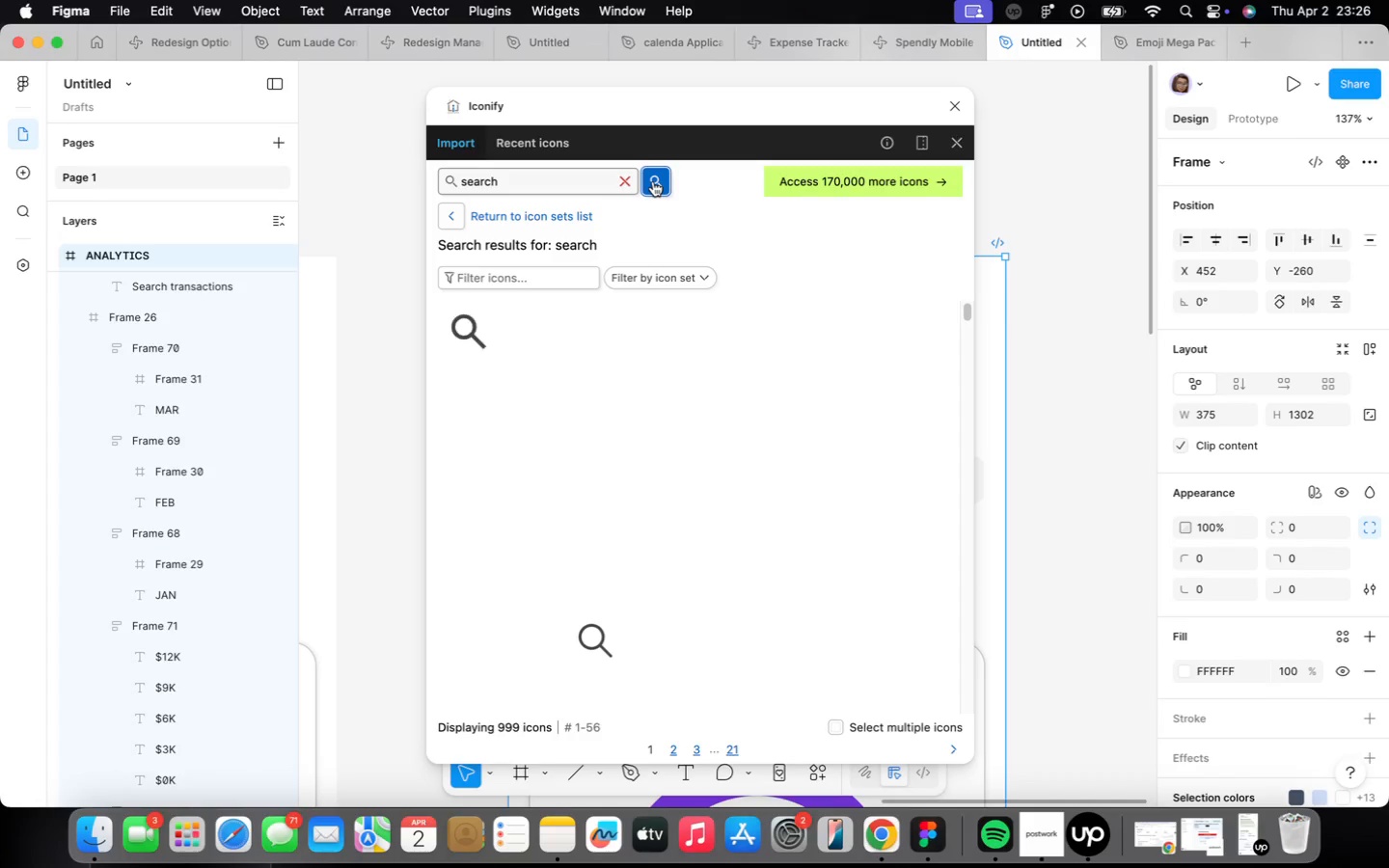 
wait(5.46)
 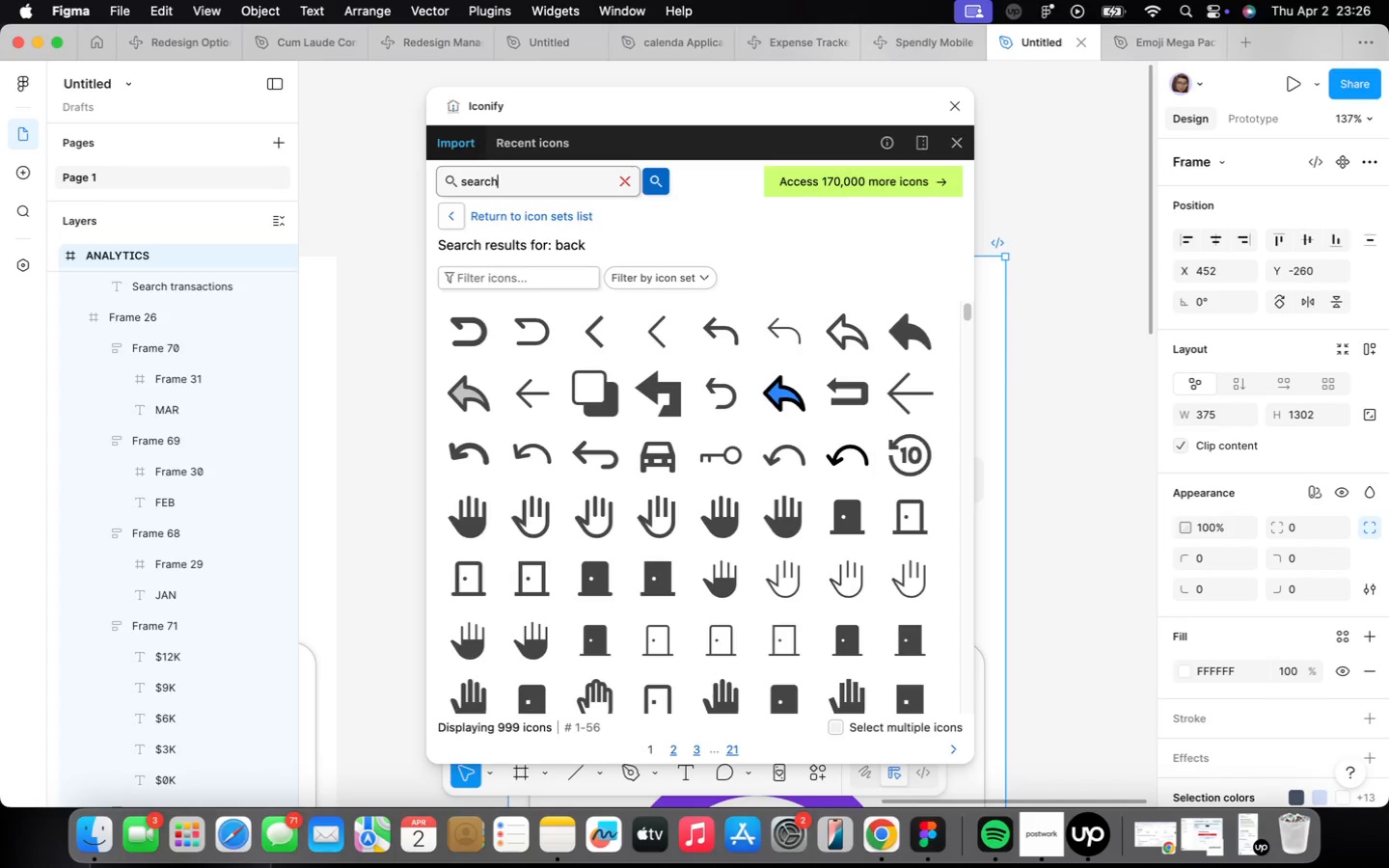 
mouse_move([821, 409])
 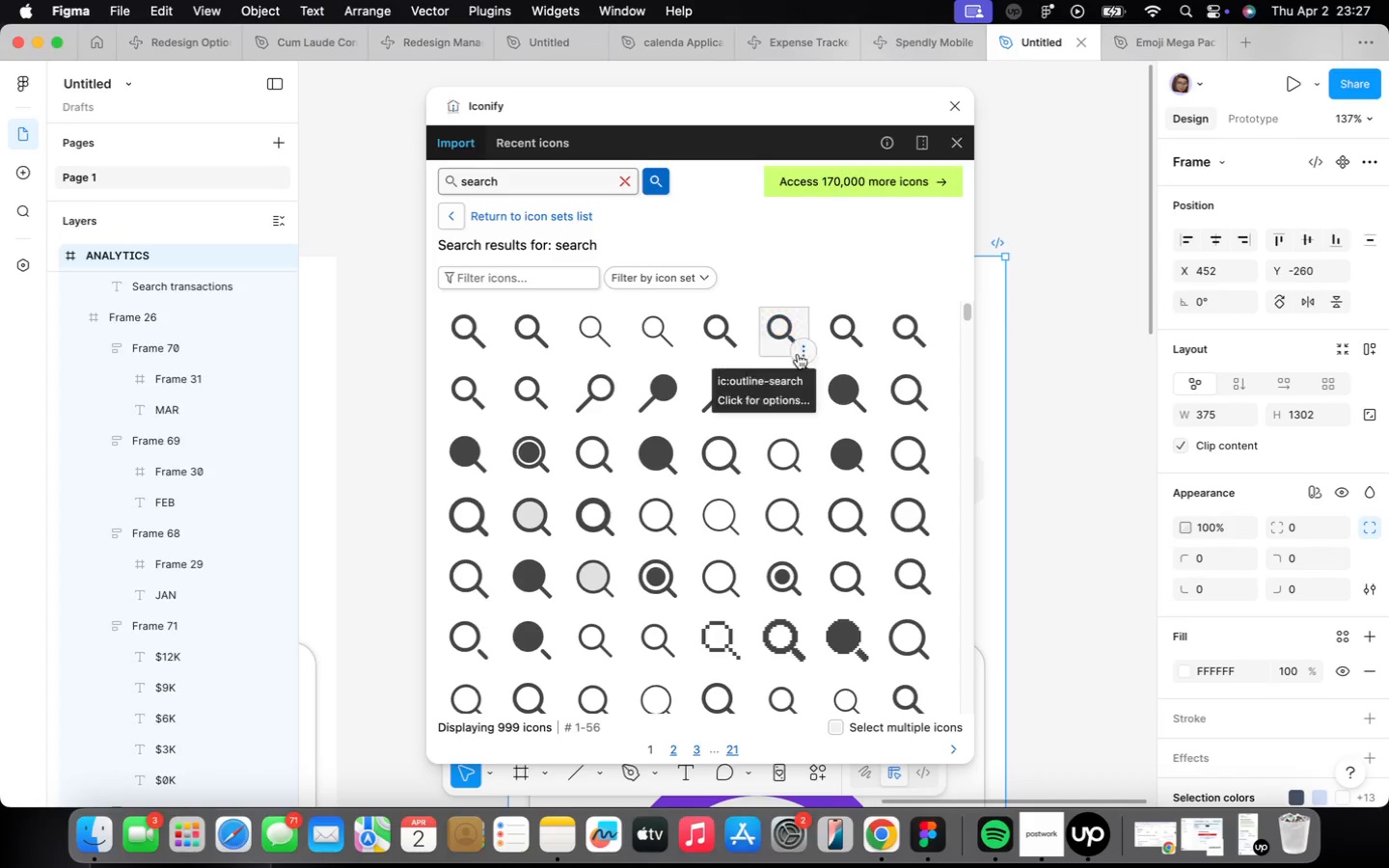 
mouse_move([707, 475])
 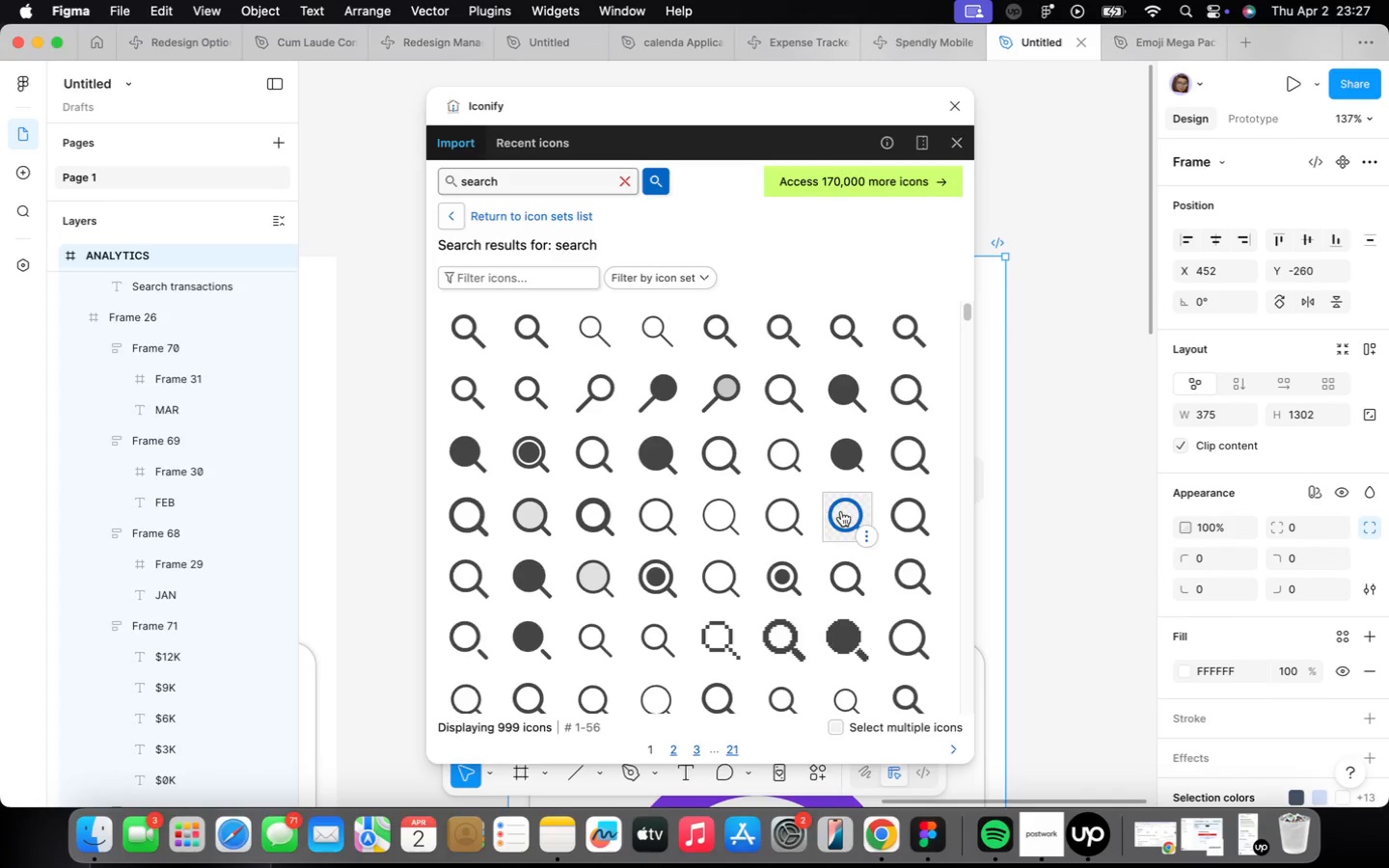 
left_click([716, 745])
 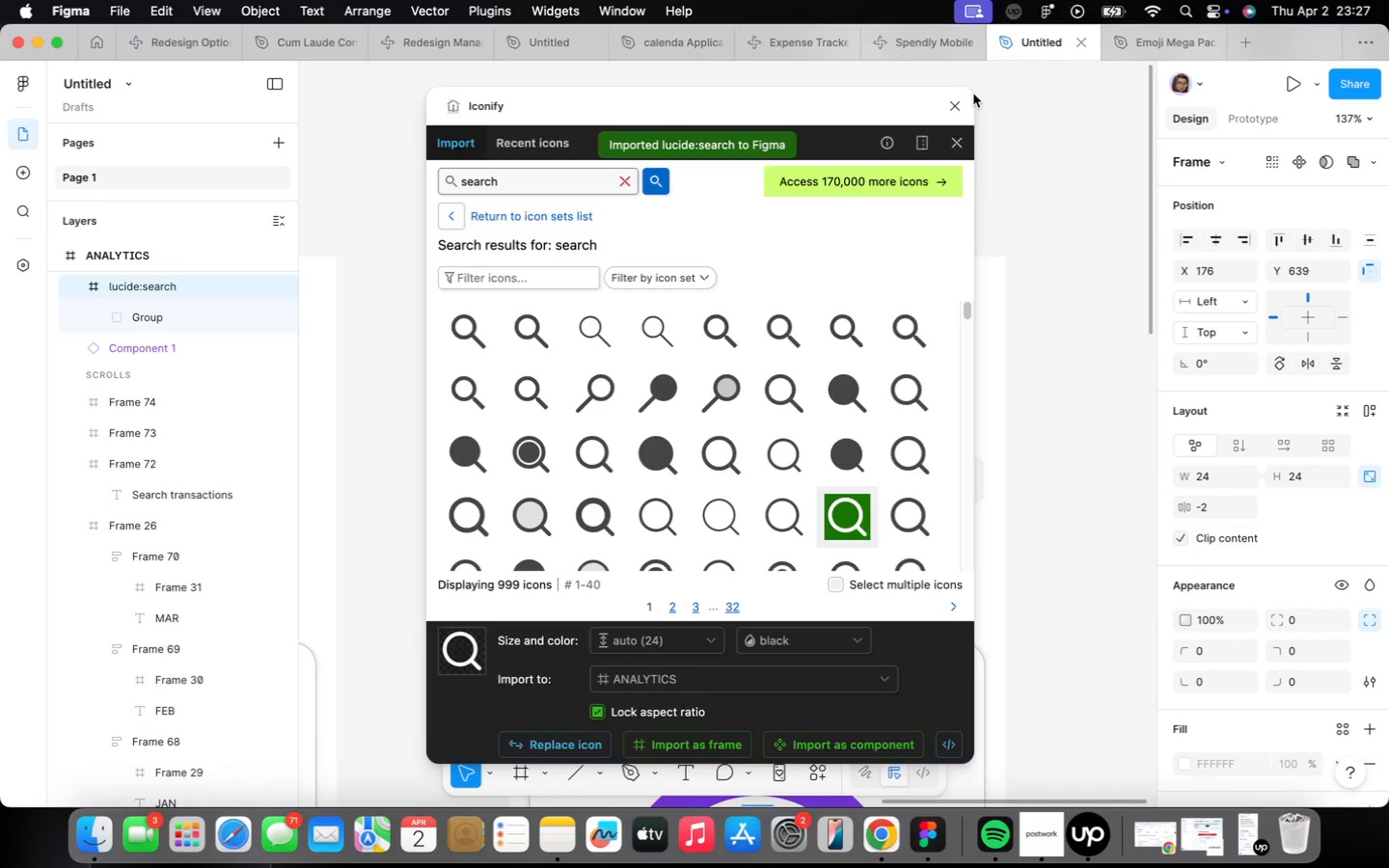 
left_click([948, 97])
 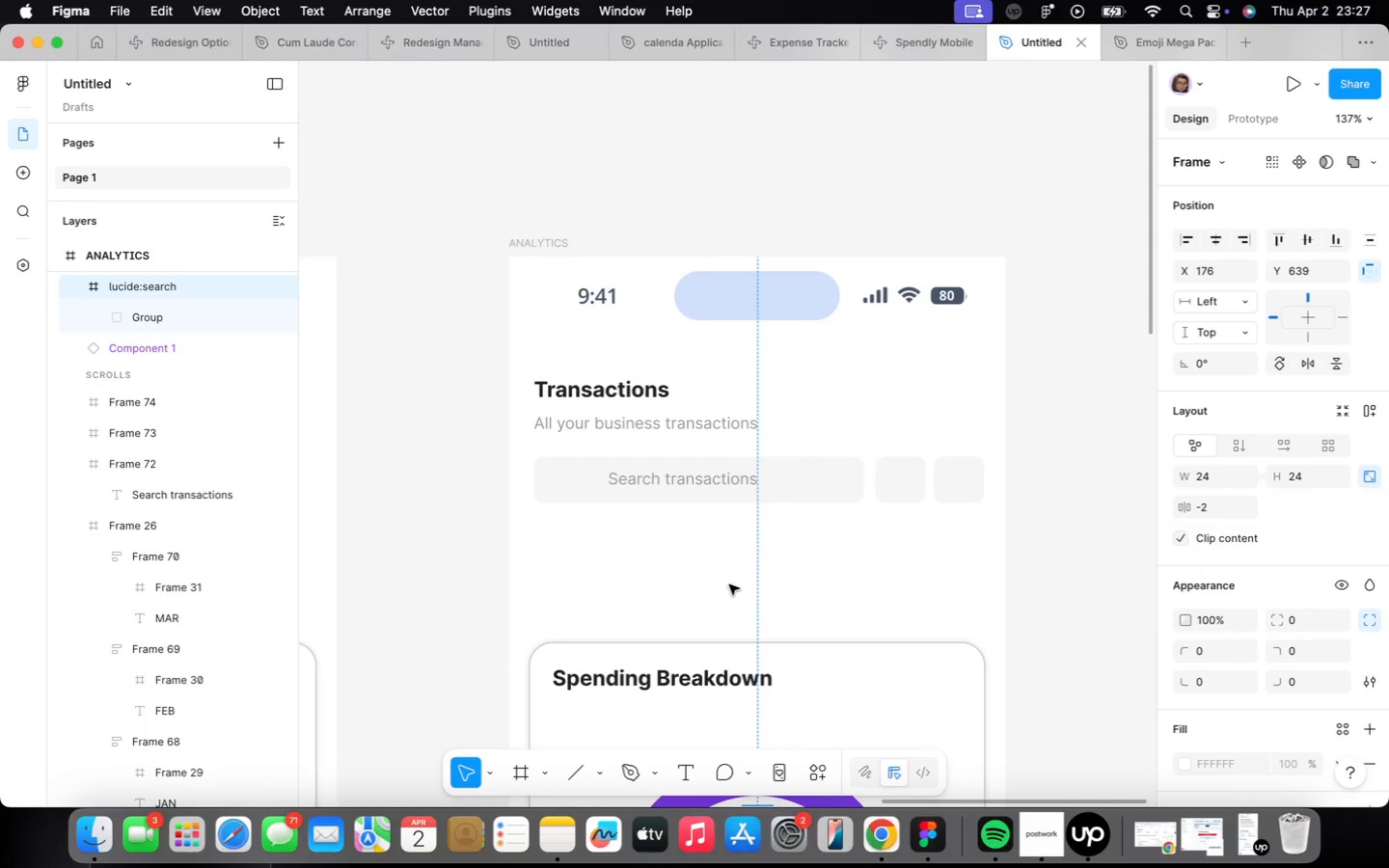 
scroll: coordinate [729, 583], scroll_direction: down, amount: 2.0
 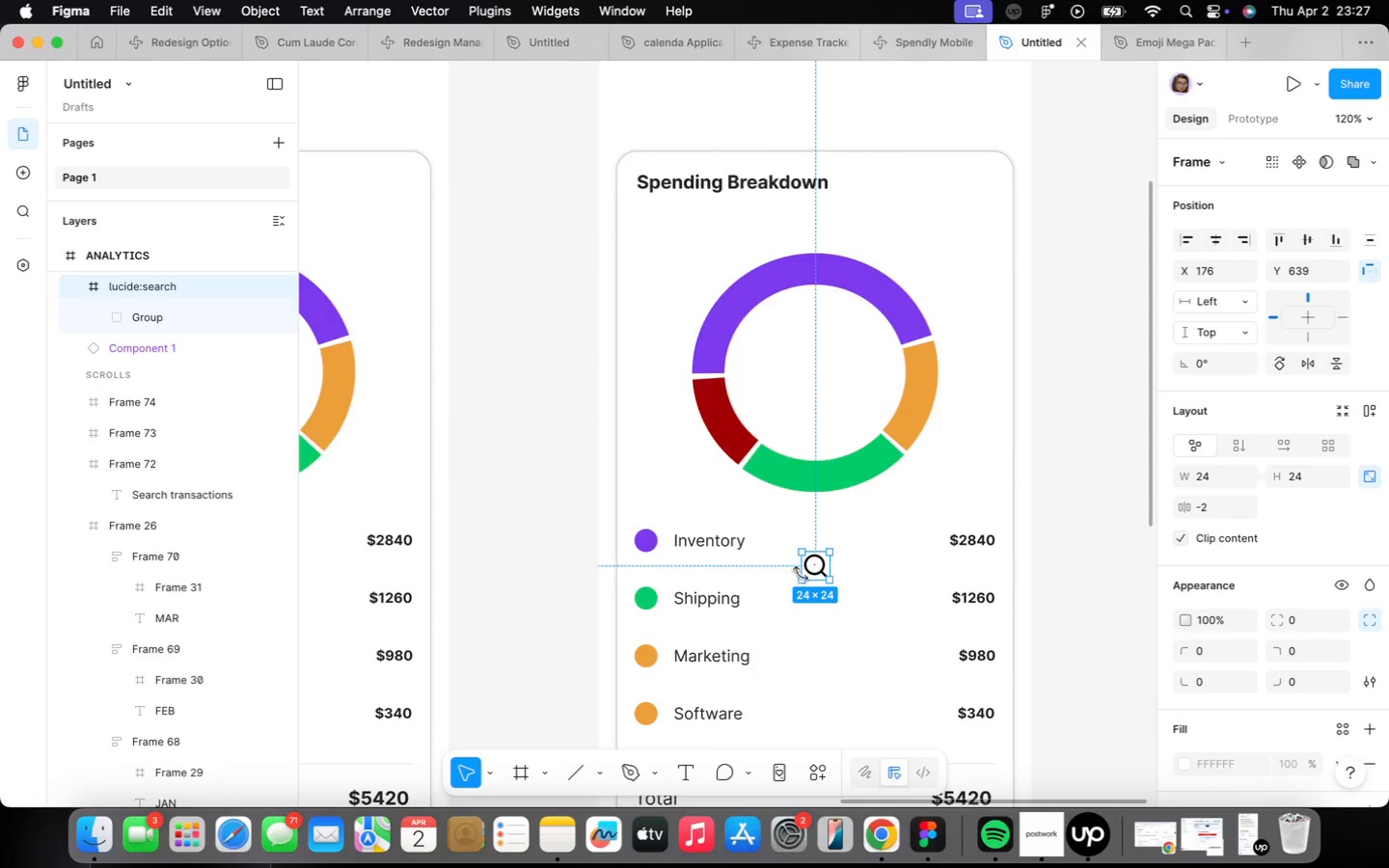 
left_click([829, 570])
 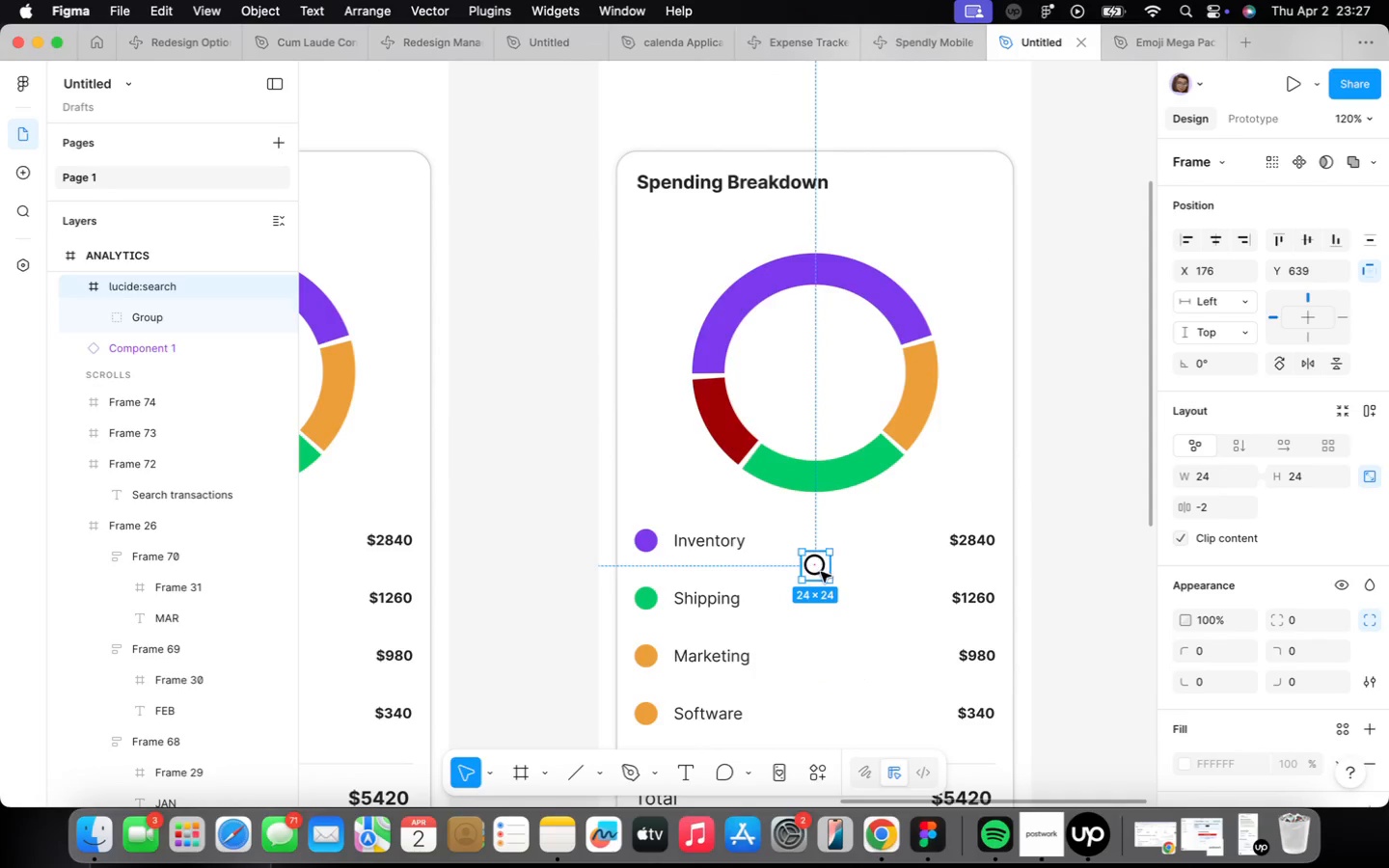 
left_click_drag(start_coordinate=[823, 572], to_coordinate=[653, 225])
 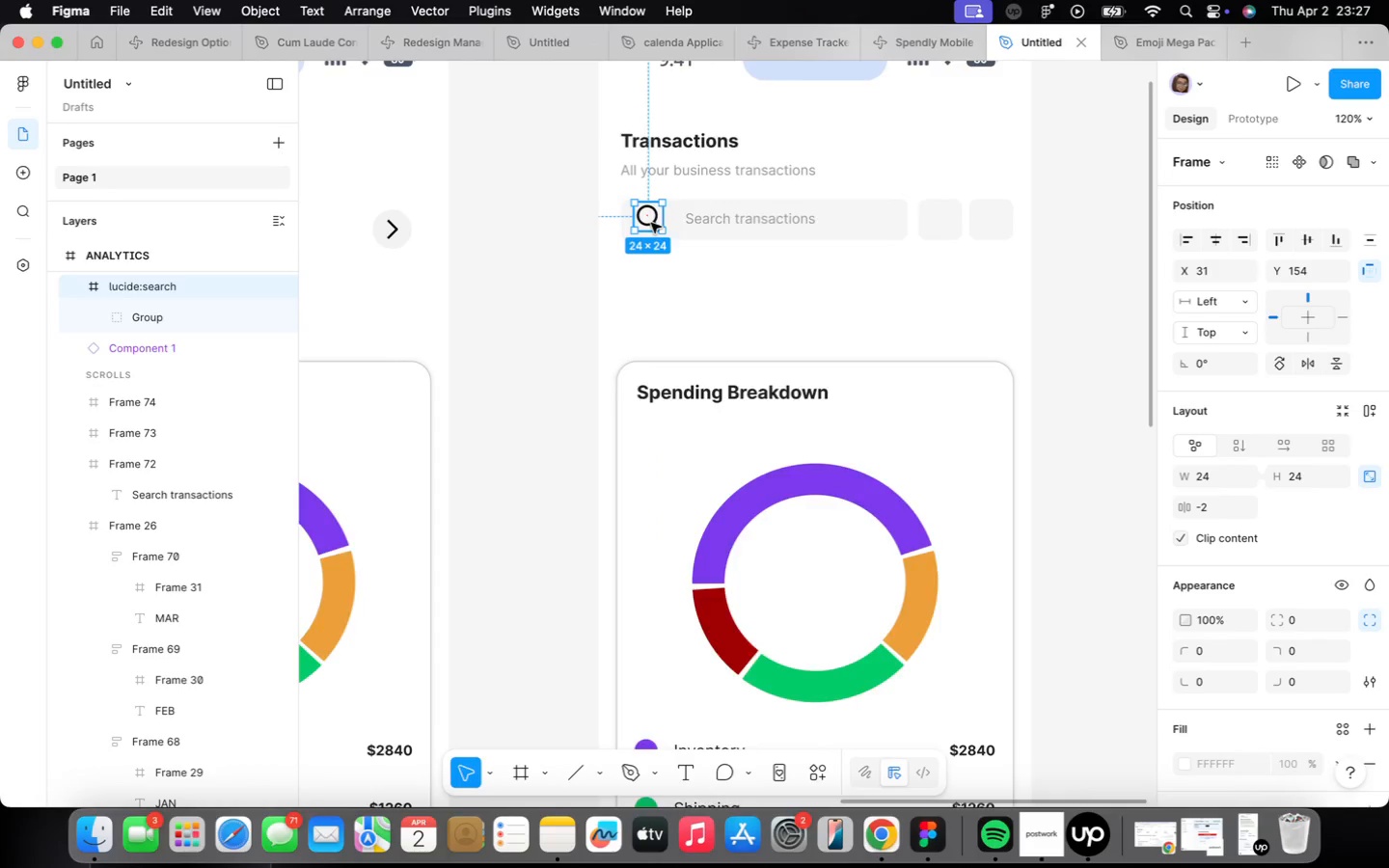 
scroll: coordinate [650, 224], scroll_direction: up, amount: 9.0
 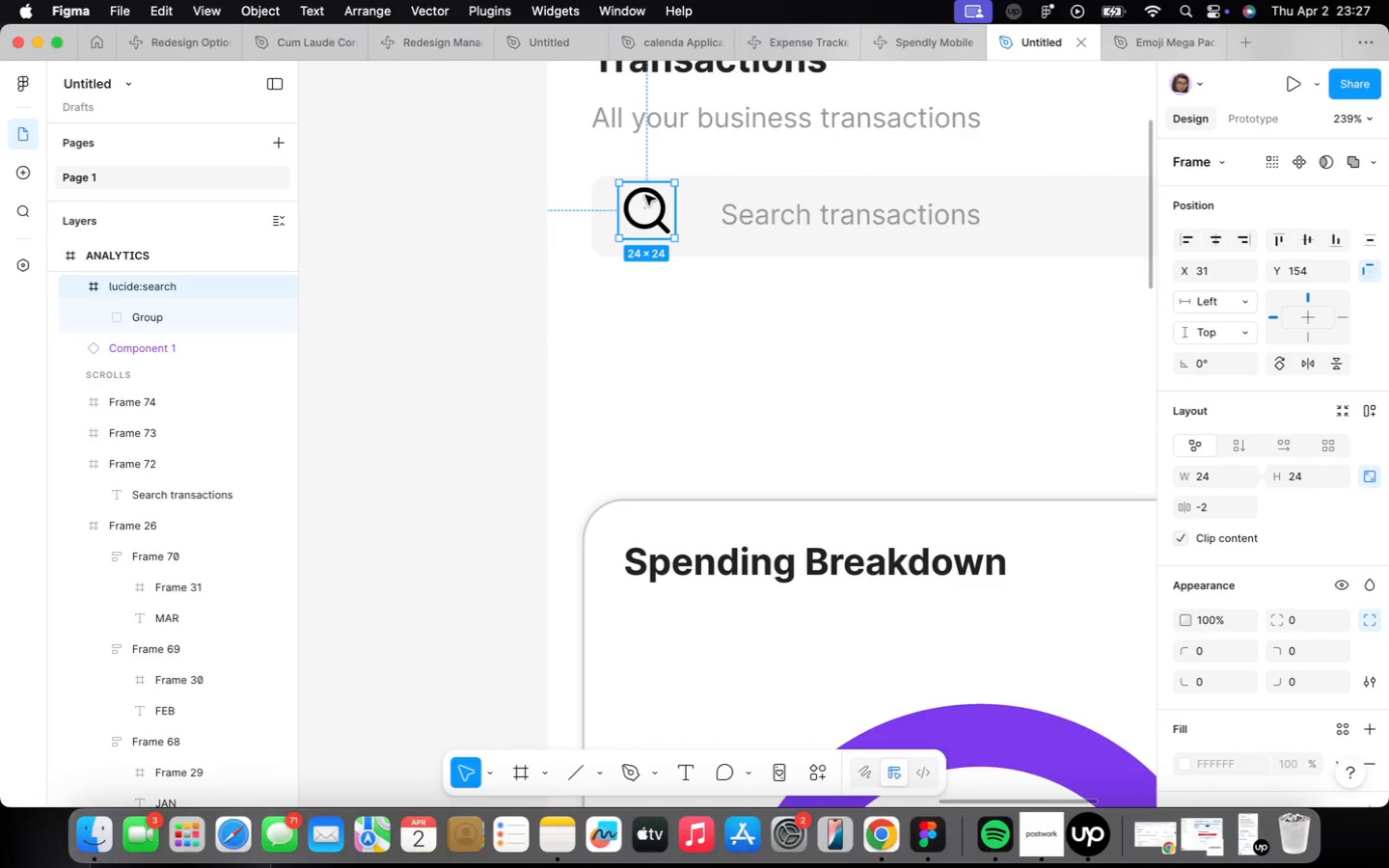 
left_click_drag(start_coordinate=[642, 204], to_coordinate=[638, 212])
 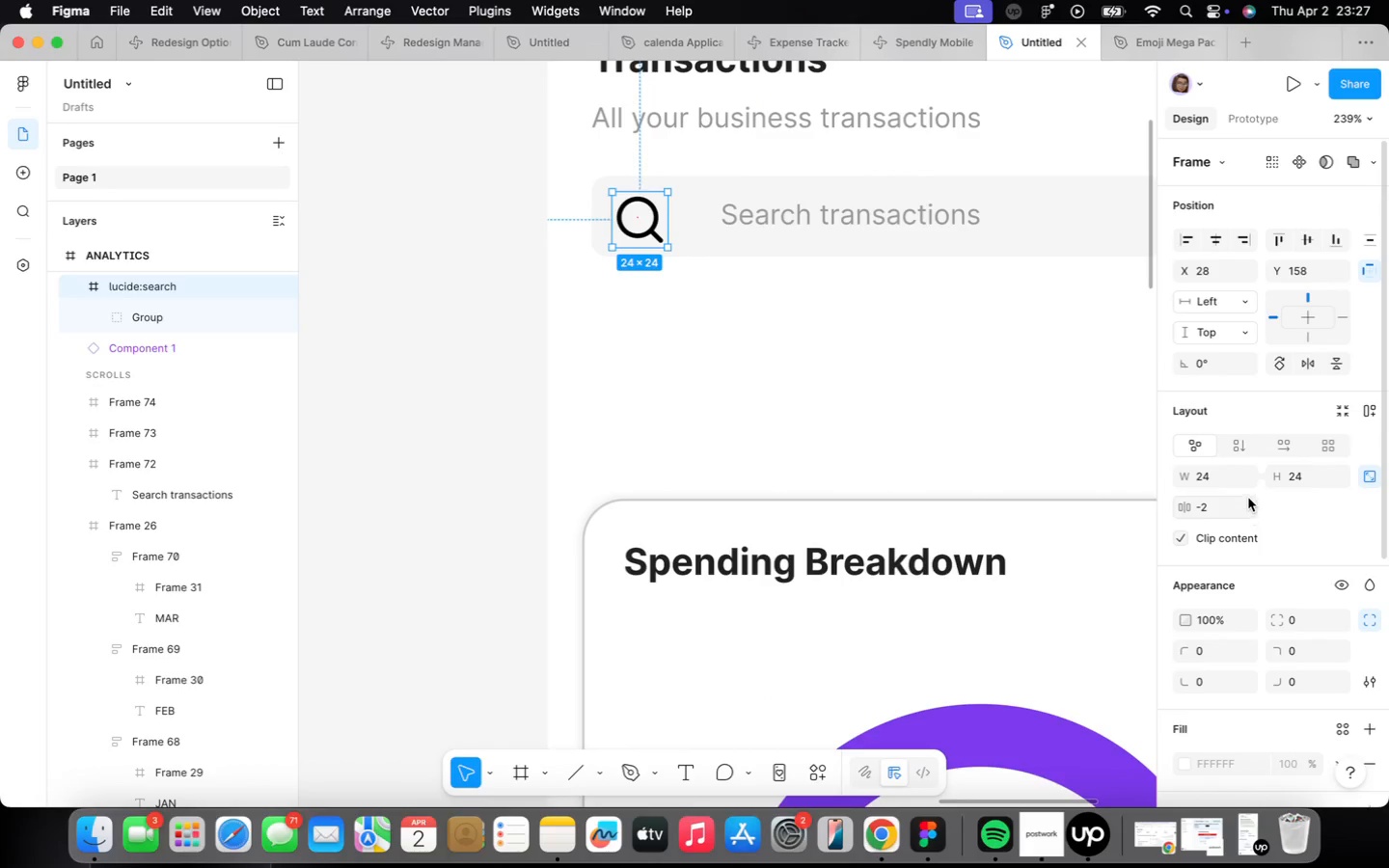 
left_click([1213, 475])
 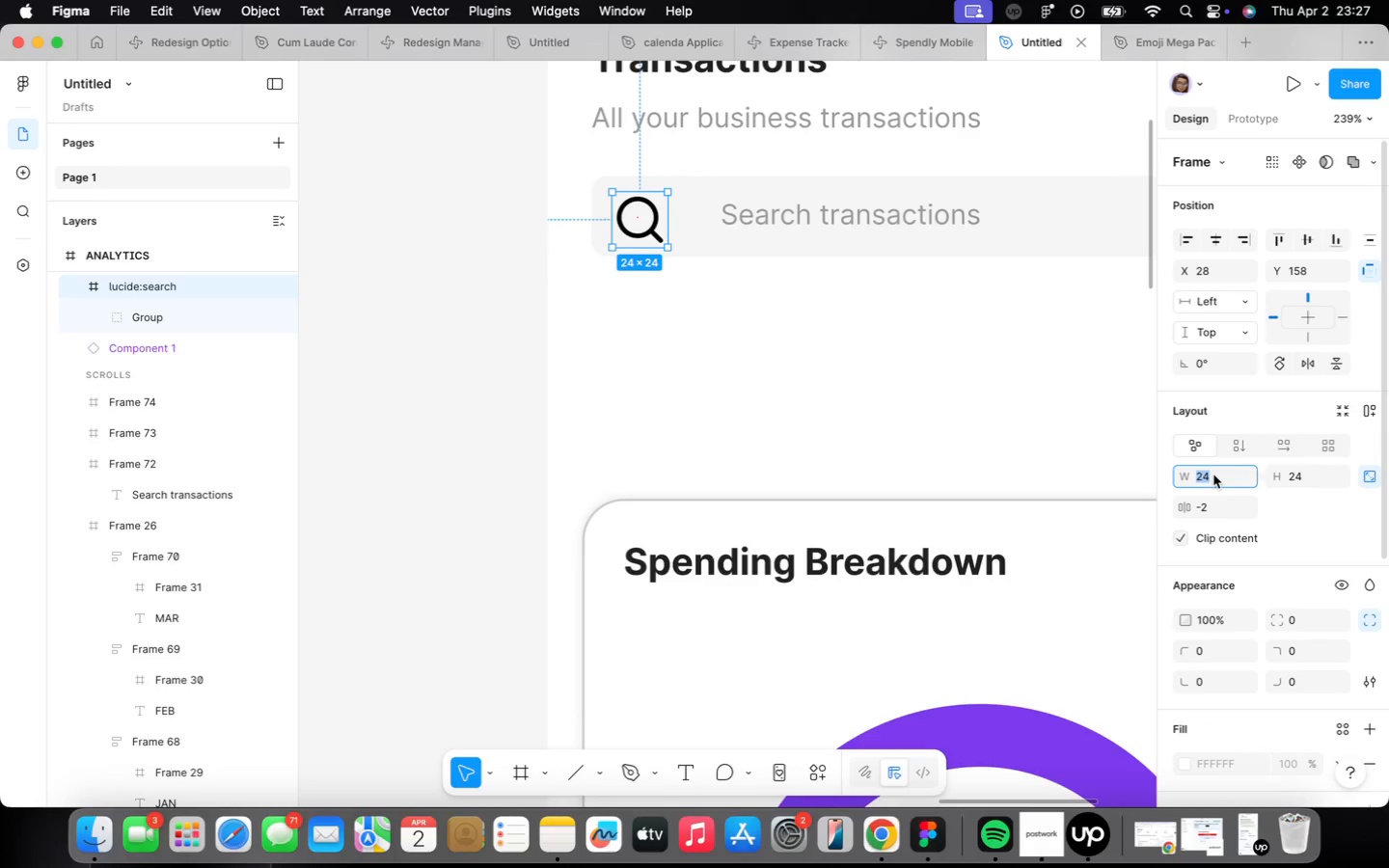 
key(2)
 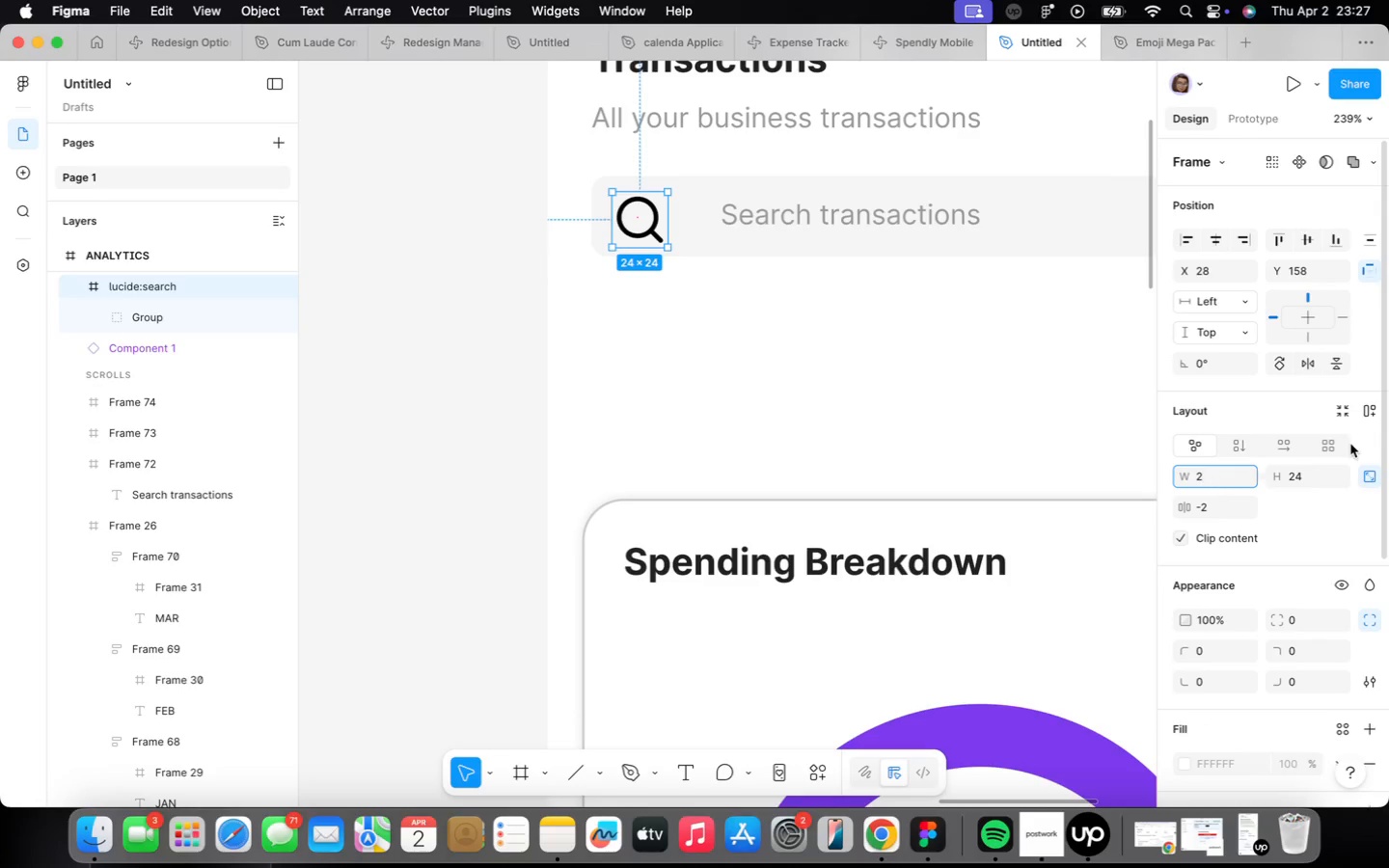 
key(0)
 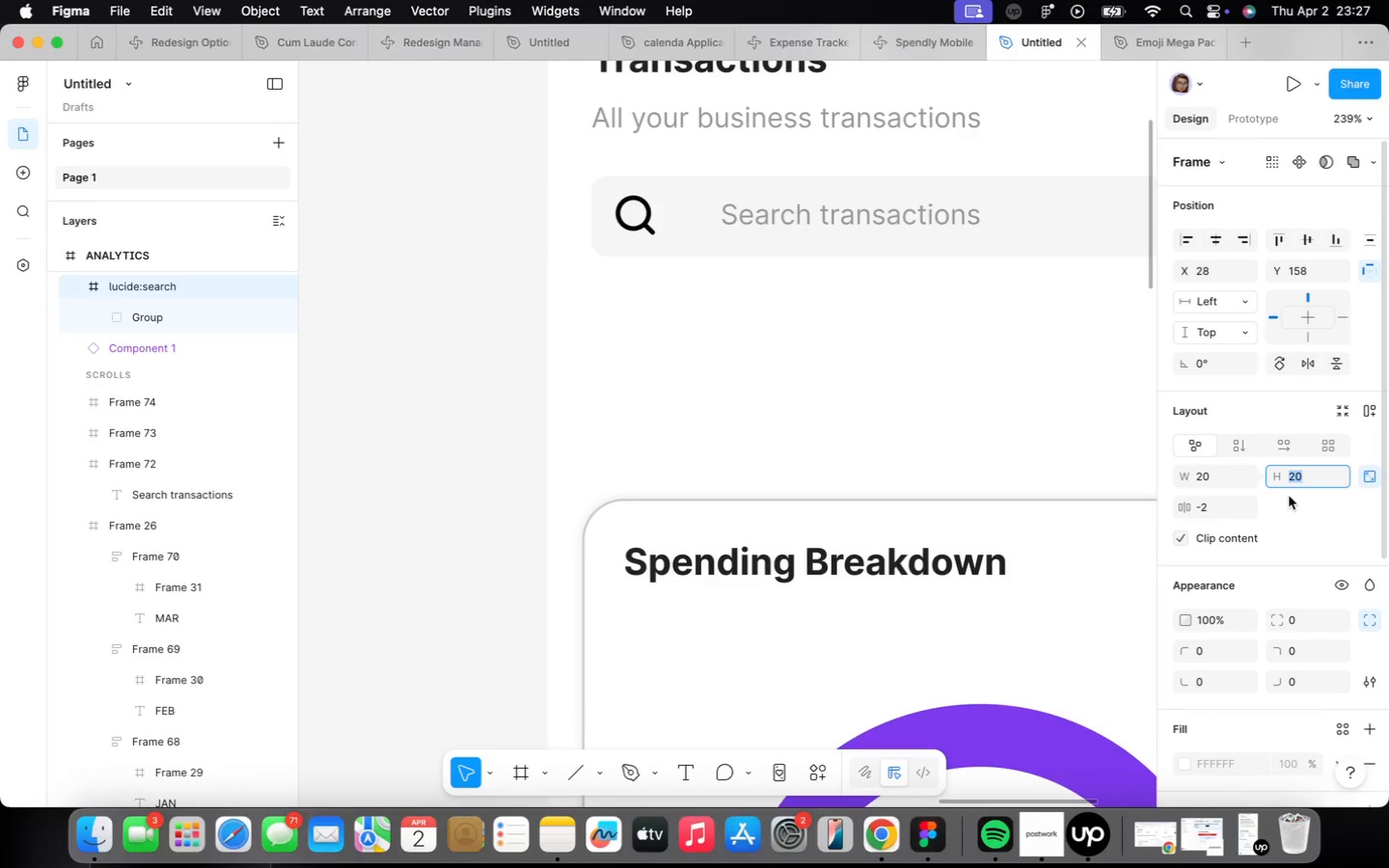 
left_click([877, 377])
 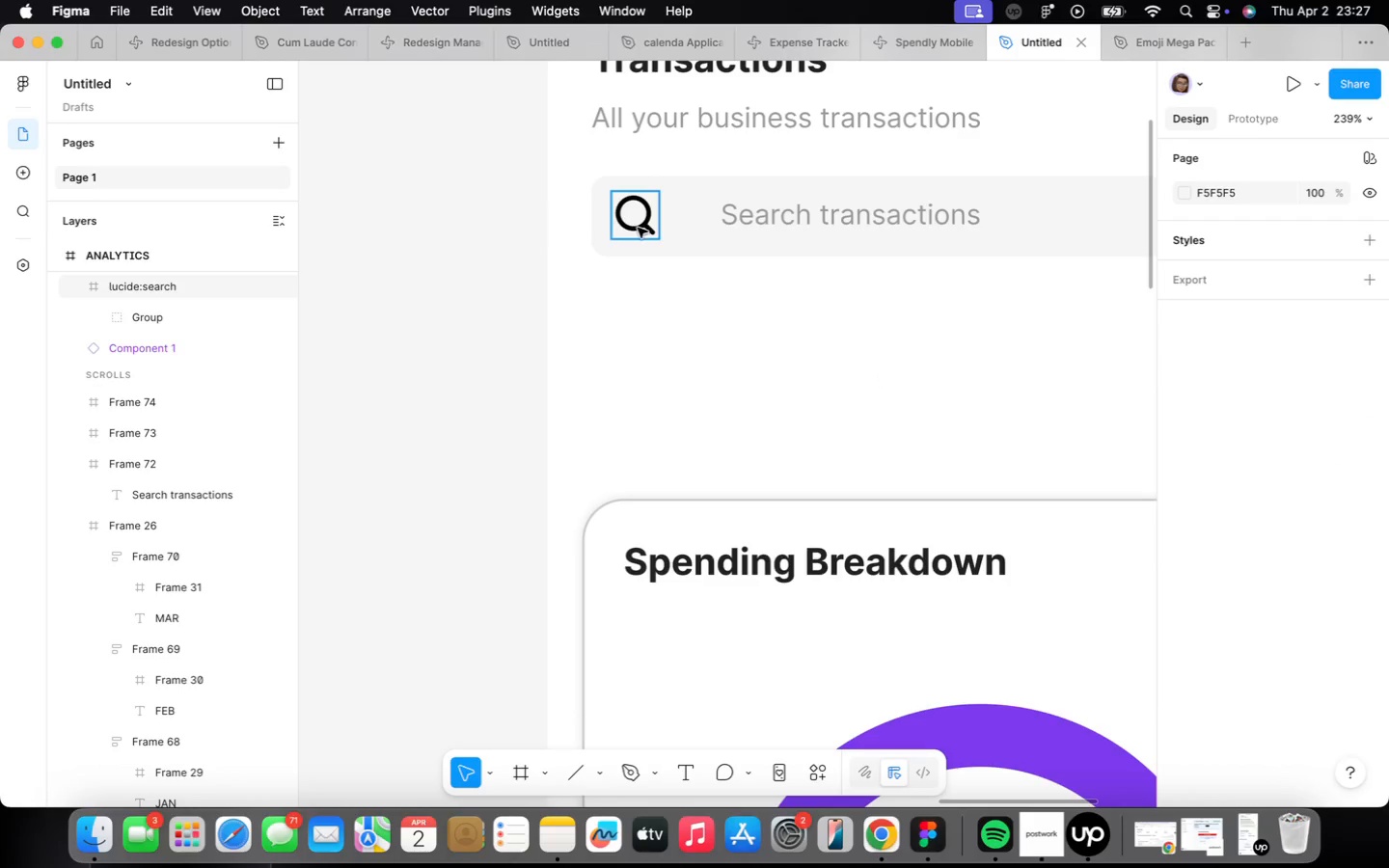 
left_click([638, 228])
 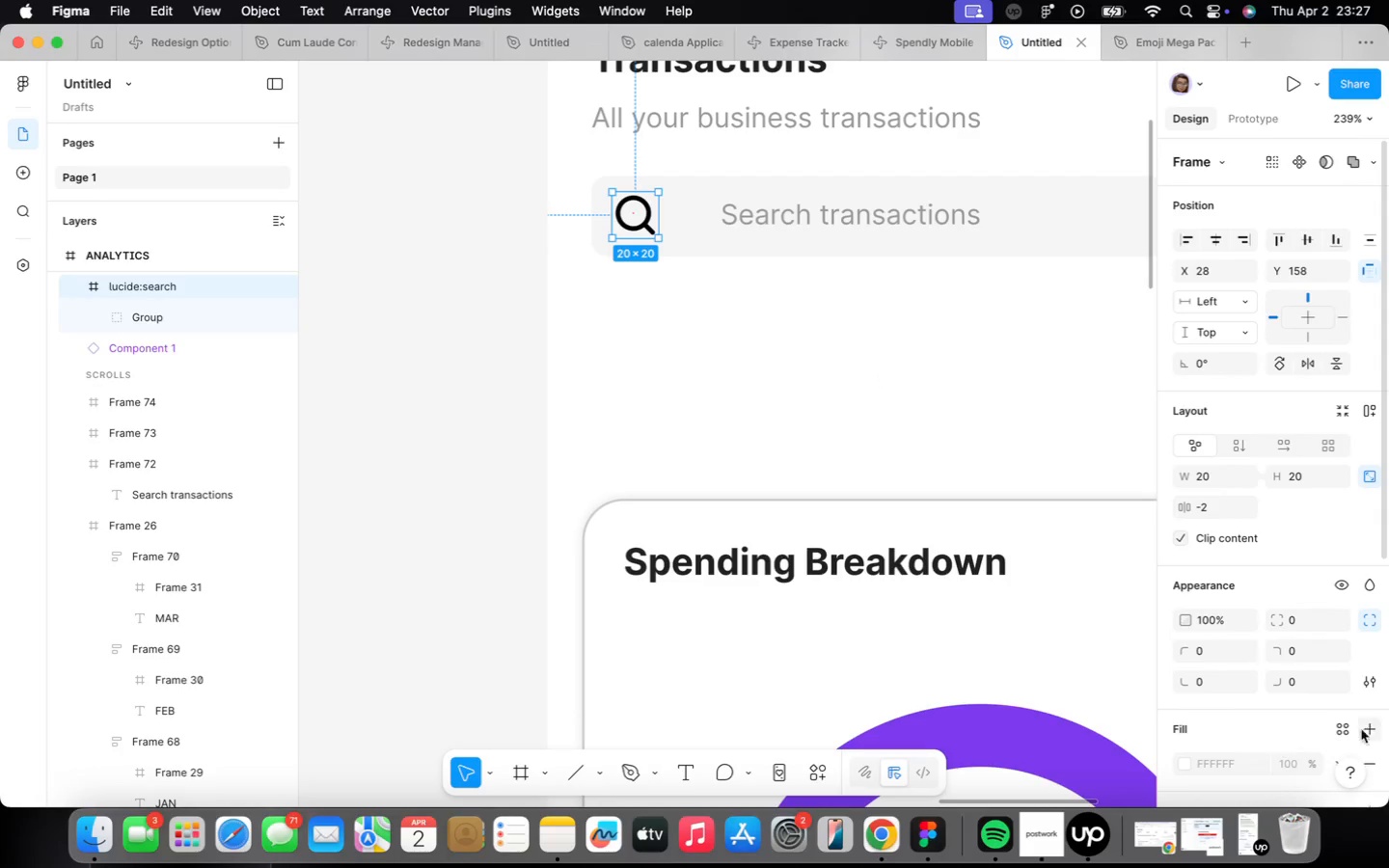 
scroll: coordinate [1266, 677], scroll_direction: down, amount: 29.0
 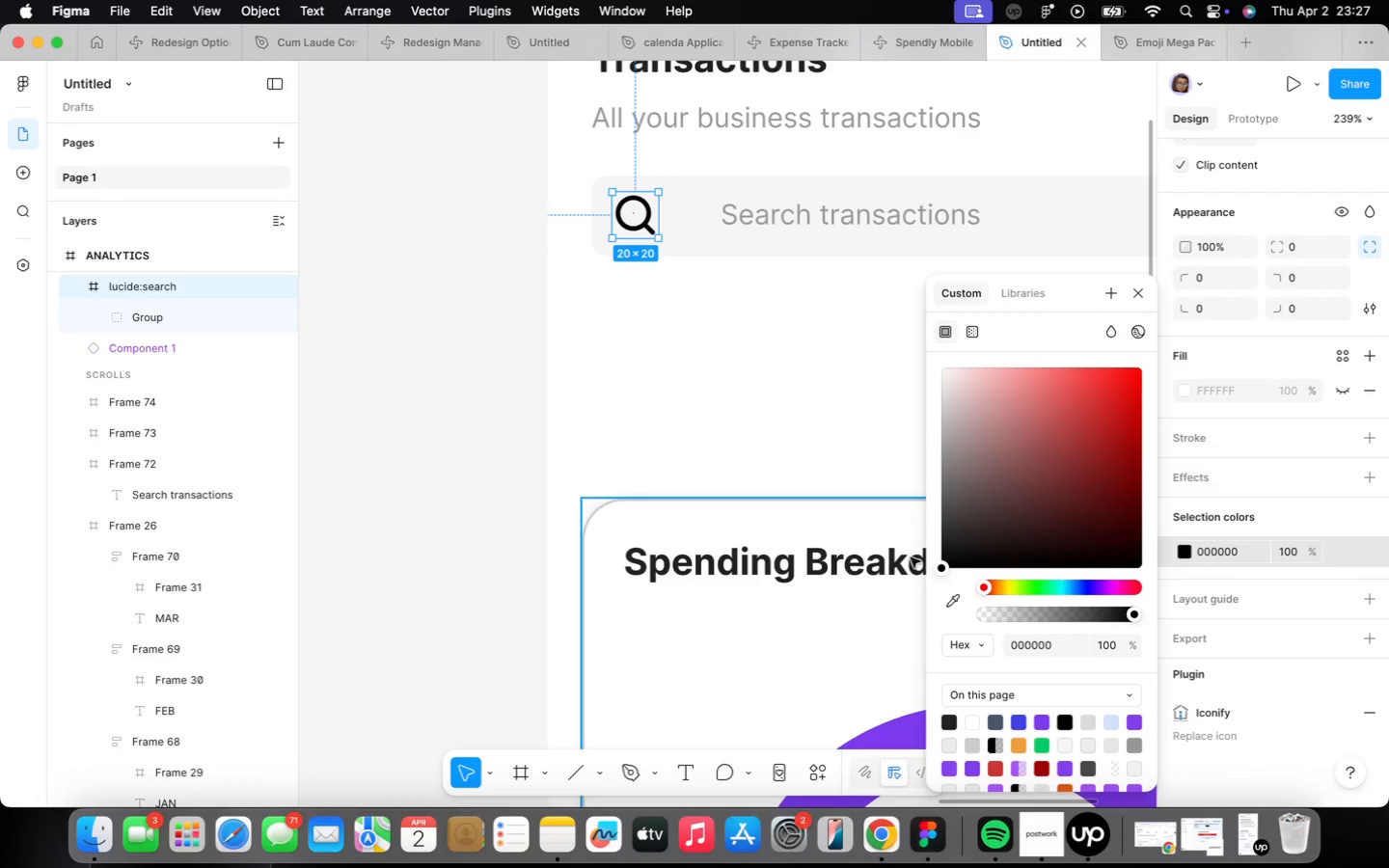 
left_click_drag(start_coordinate=[942, 568], to_coordinate=[912, 415])
 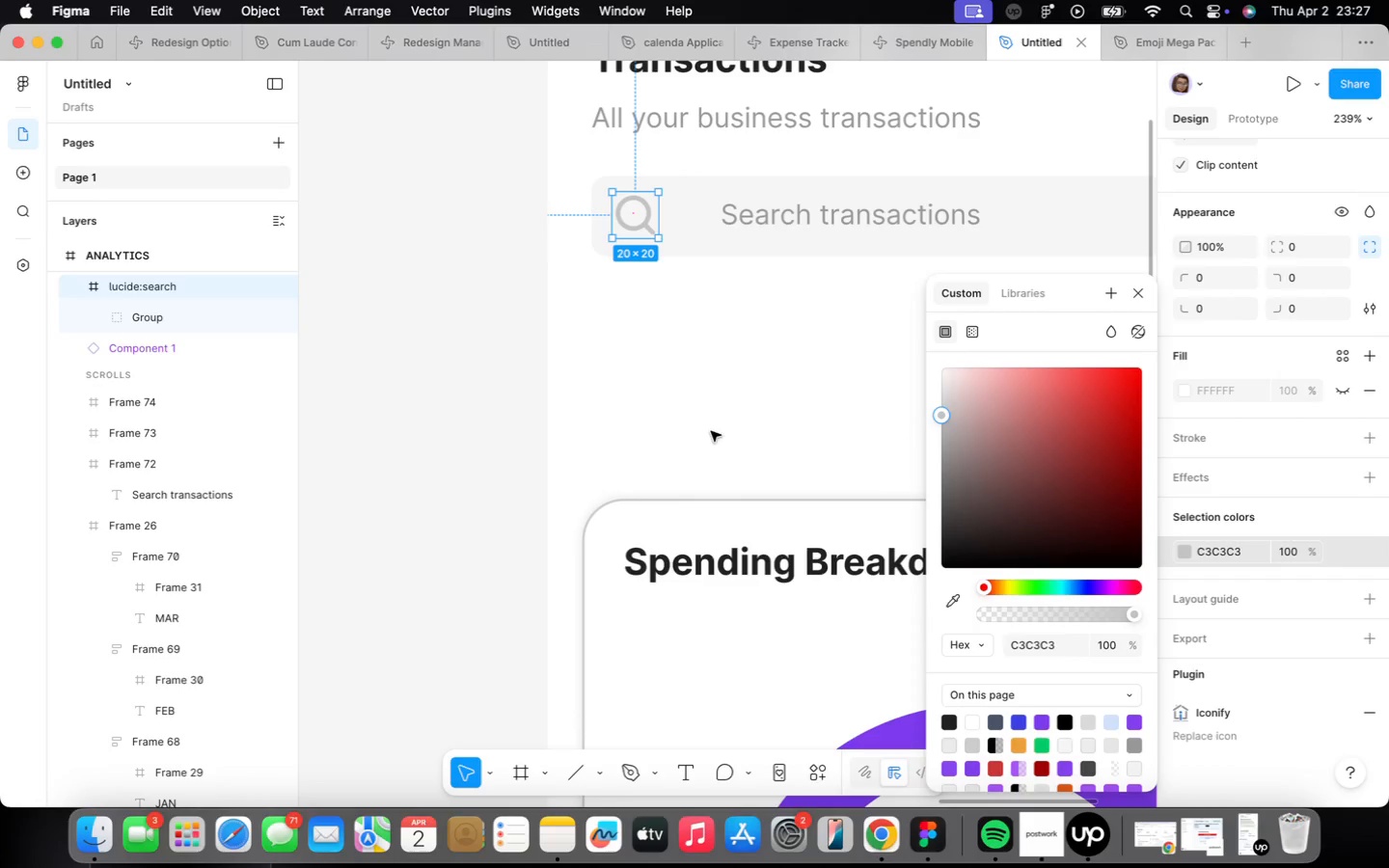 
left_click([707, 417])
 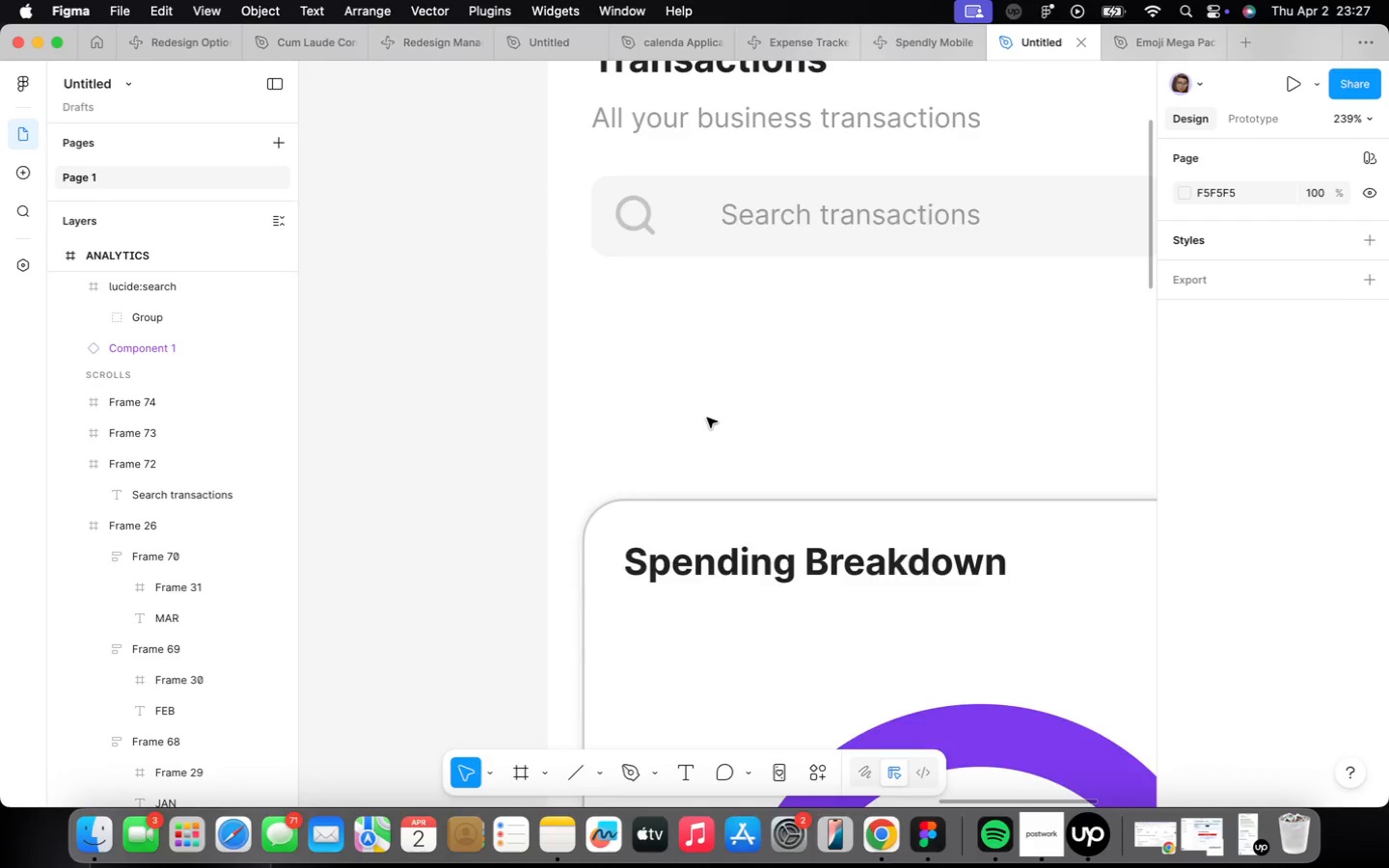 
scroll: coordinate [707, 417], scroll_direction: down, amount: 9.0
 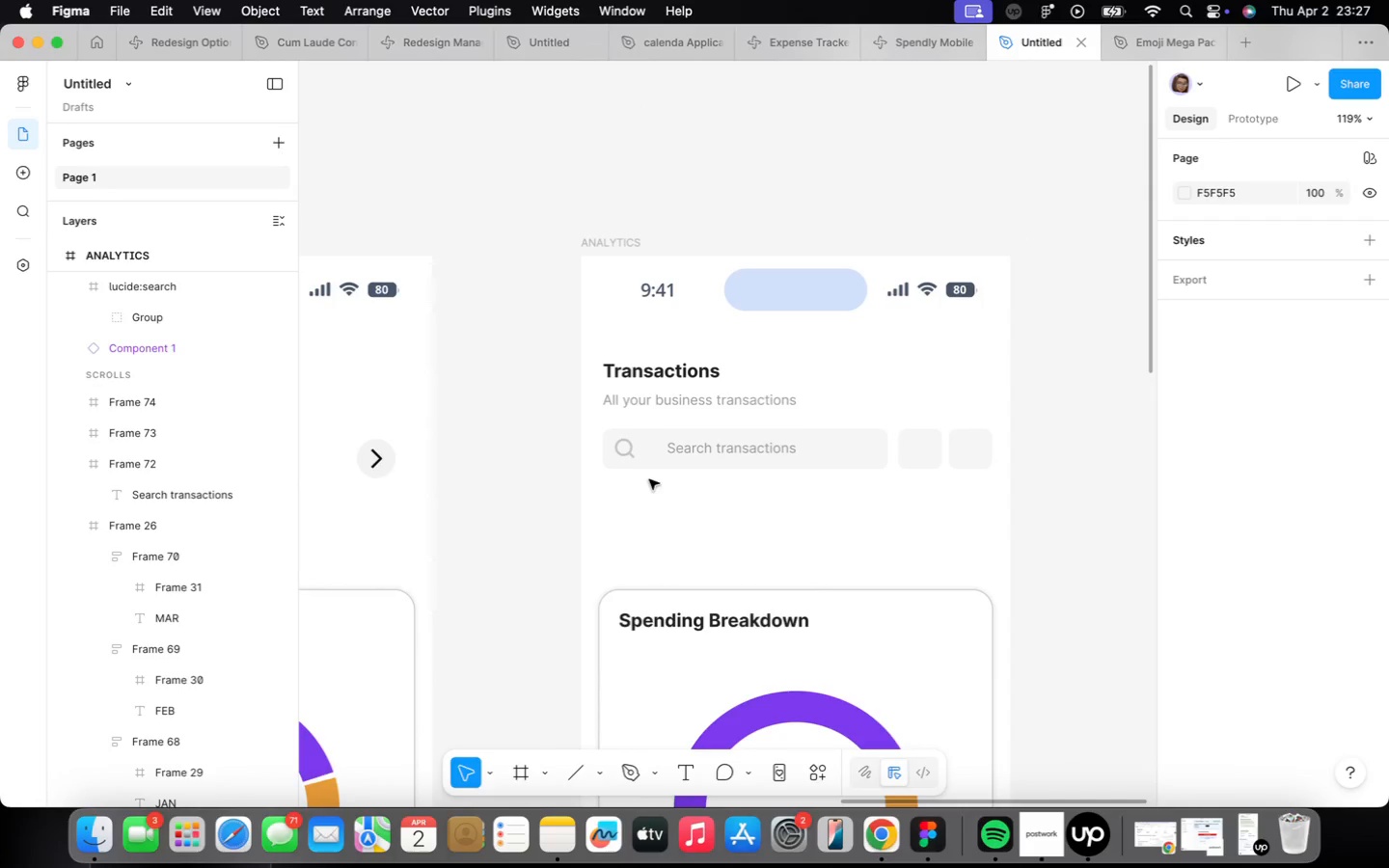 
scroll: coordinate [648, 477], scroll_direction: up, amount: 3.0
 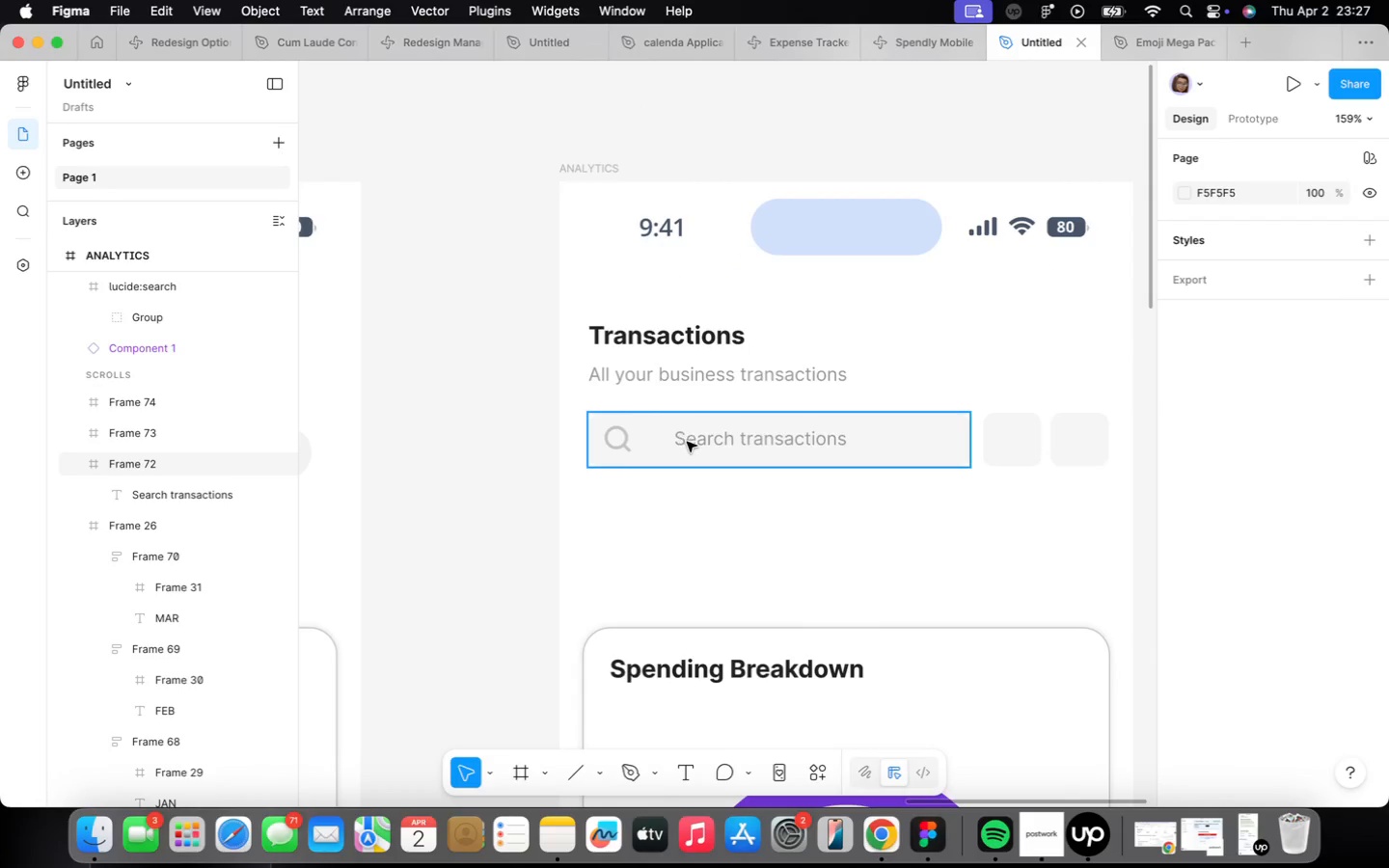 
double_click([688, 441])
 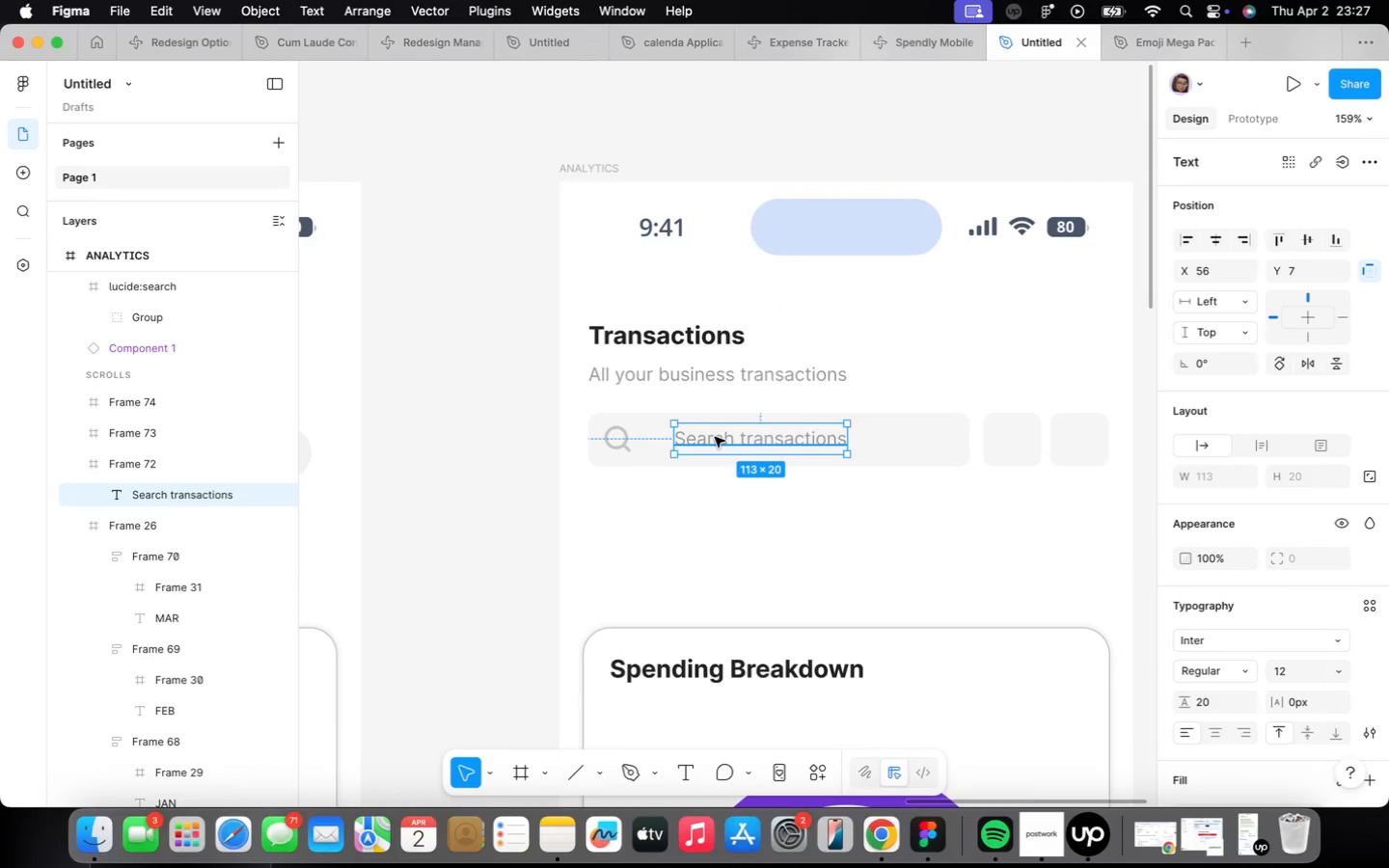 
left_click_drag(start_coordinate=[716, 439], to_coordinate=[691, 437])
 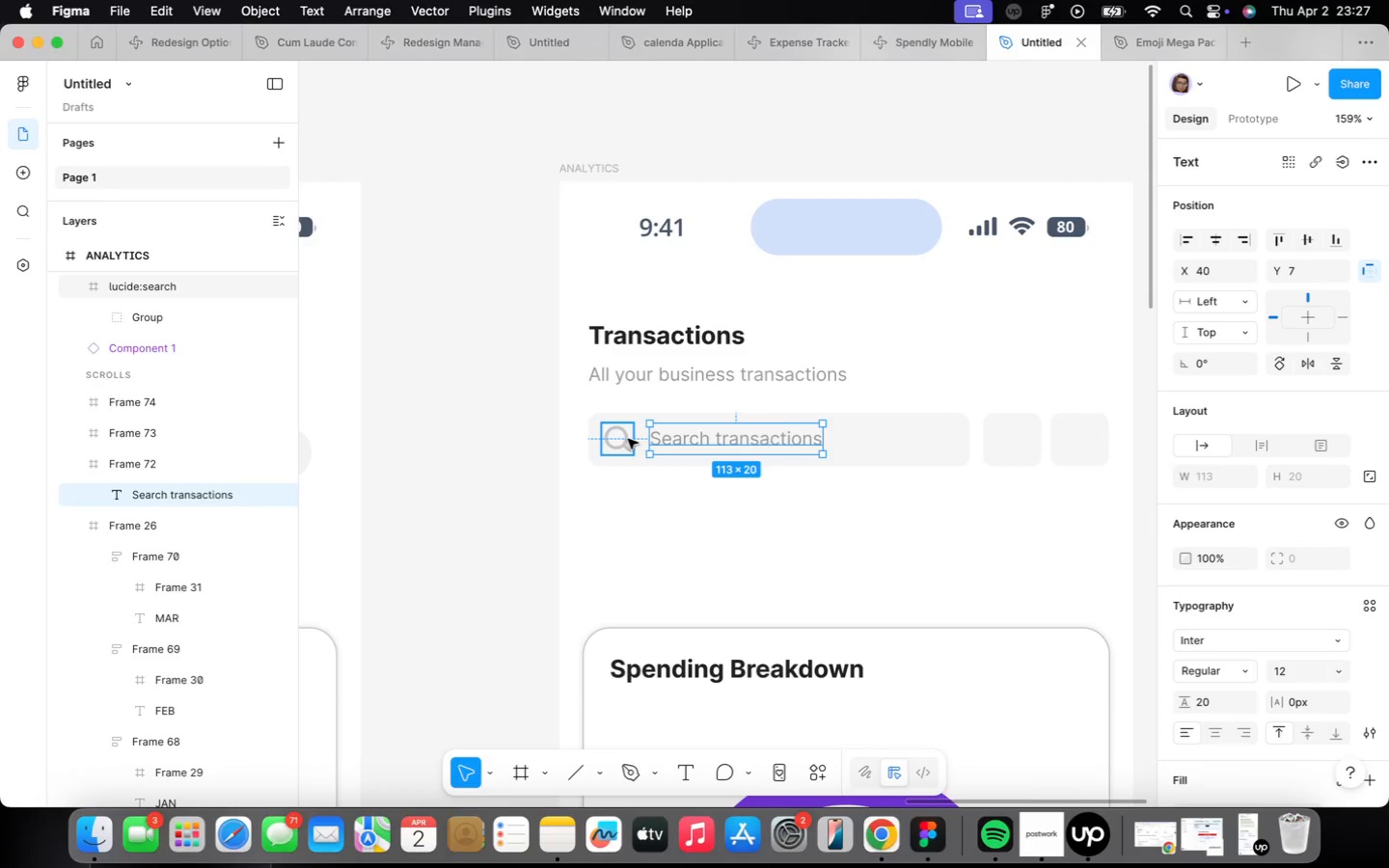 
hold_key(key=ShiftLeft, duration=0.34)
 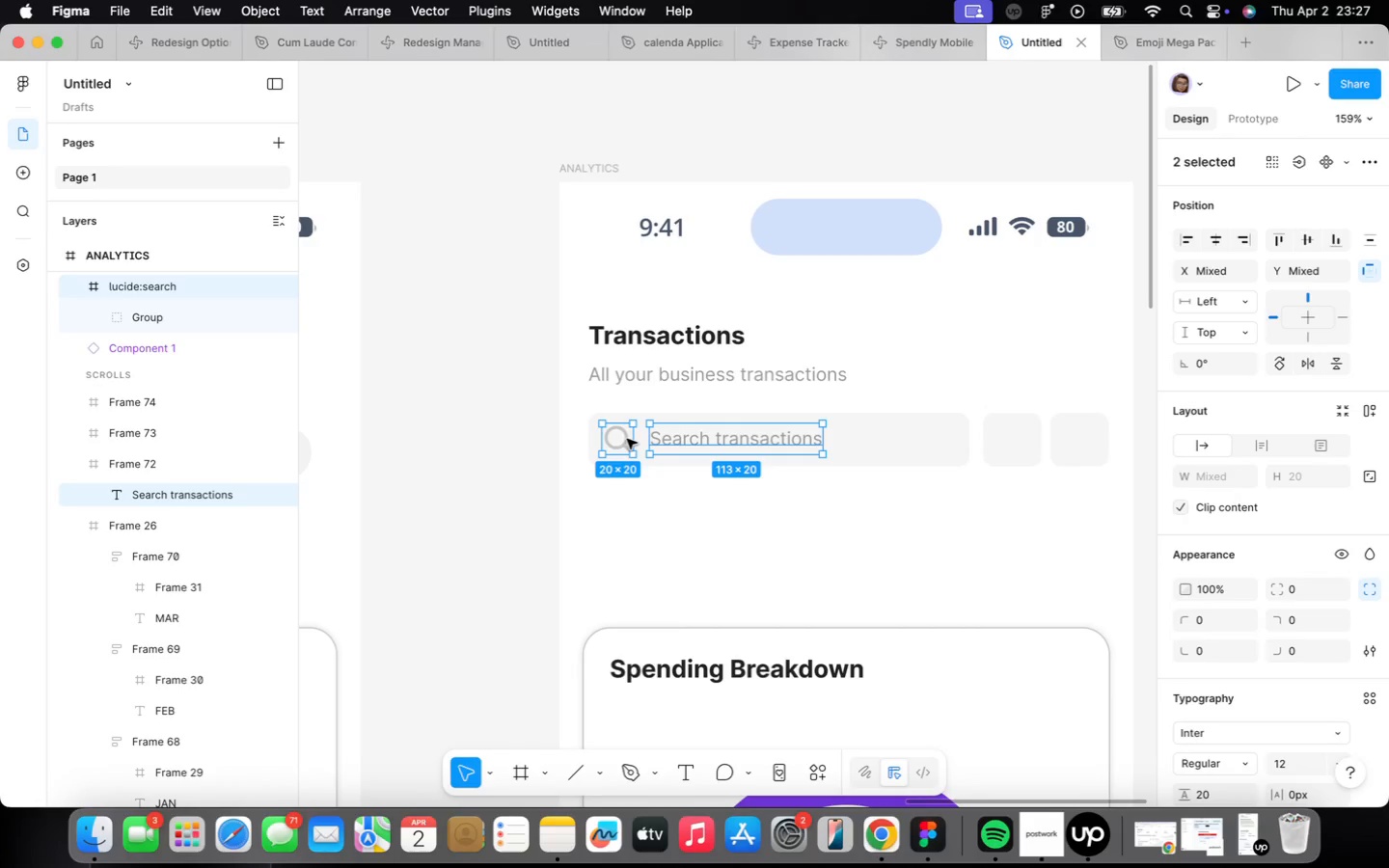 
left_click([627, 439])
 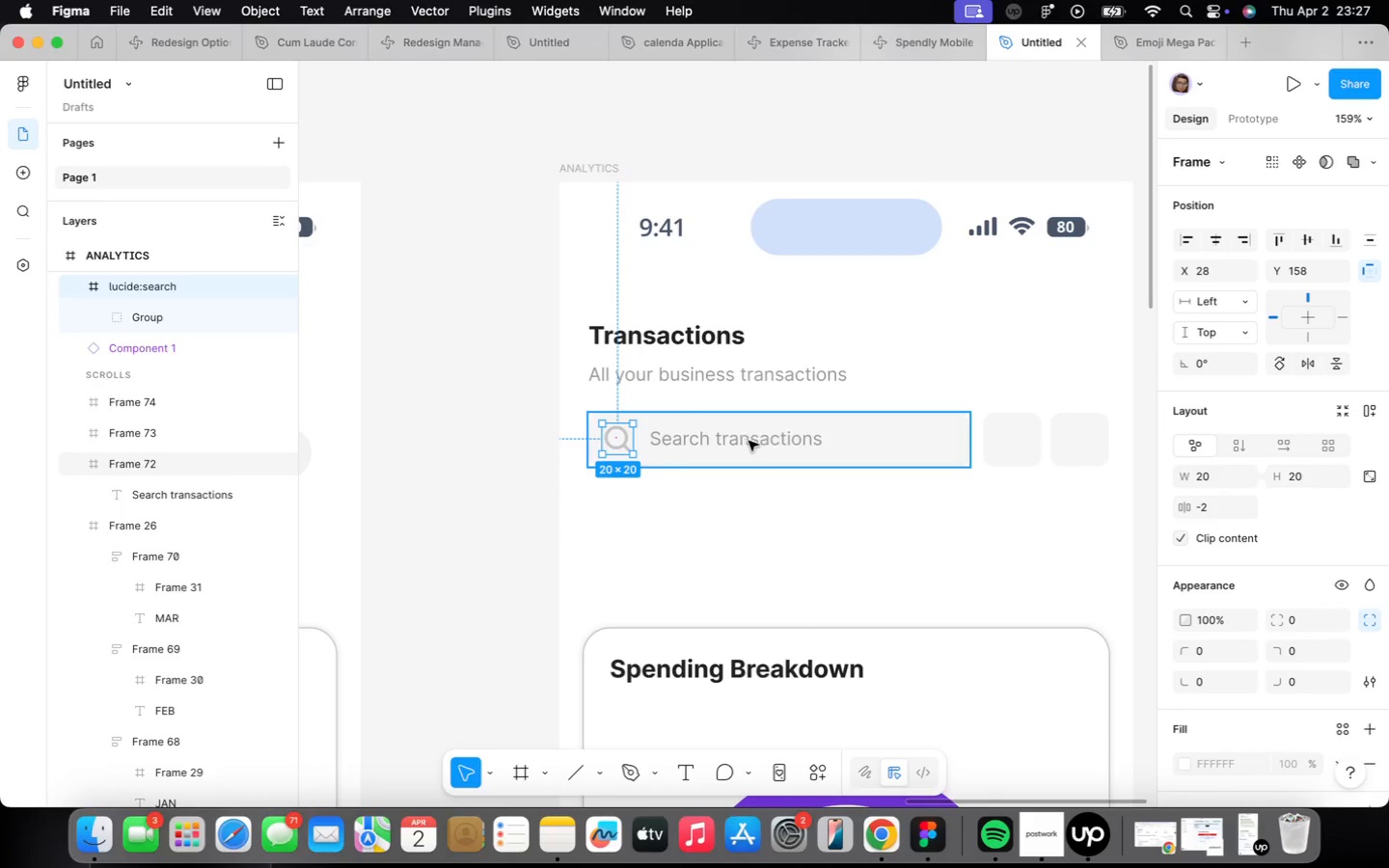 
left_click([800, 443])
 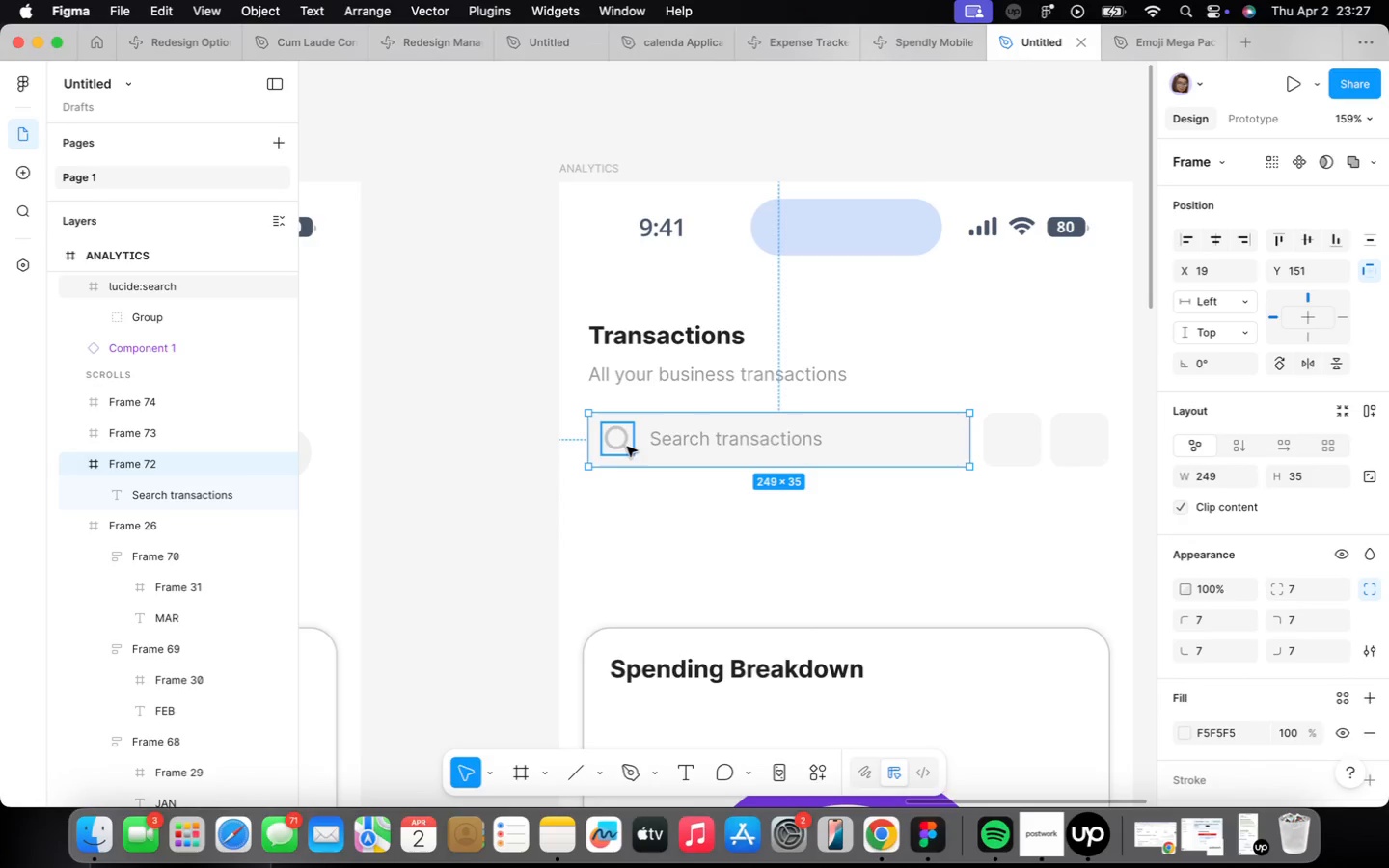 
double_click([623, 446])
 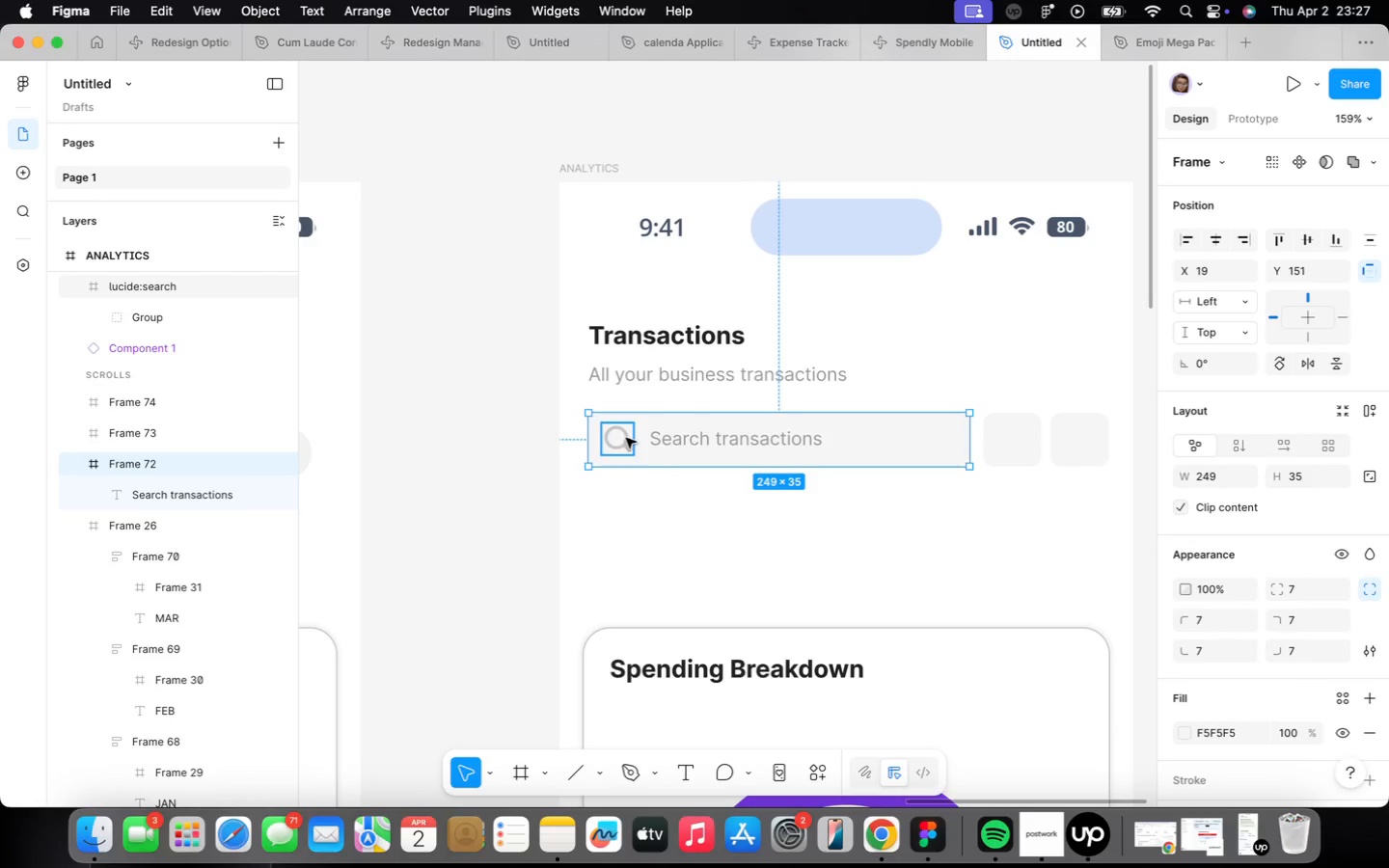 
left_click_drag(start_coordinate=[622, 438], to_coordinate=[632, 487])
 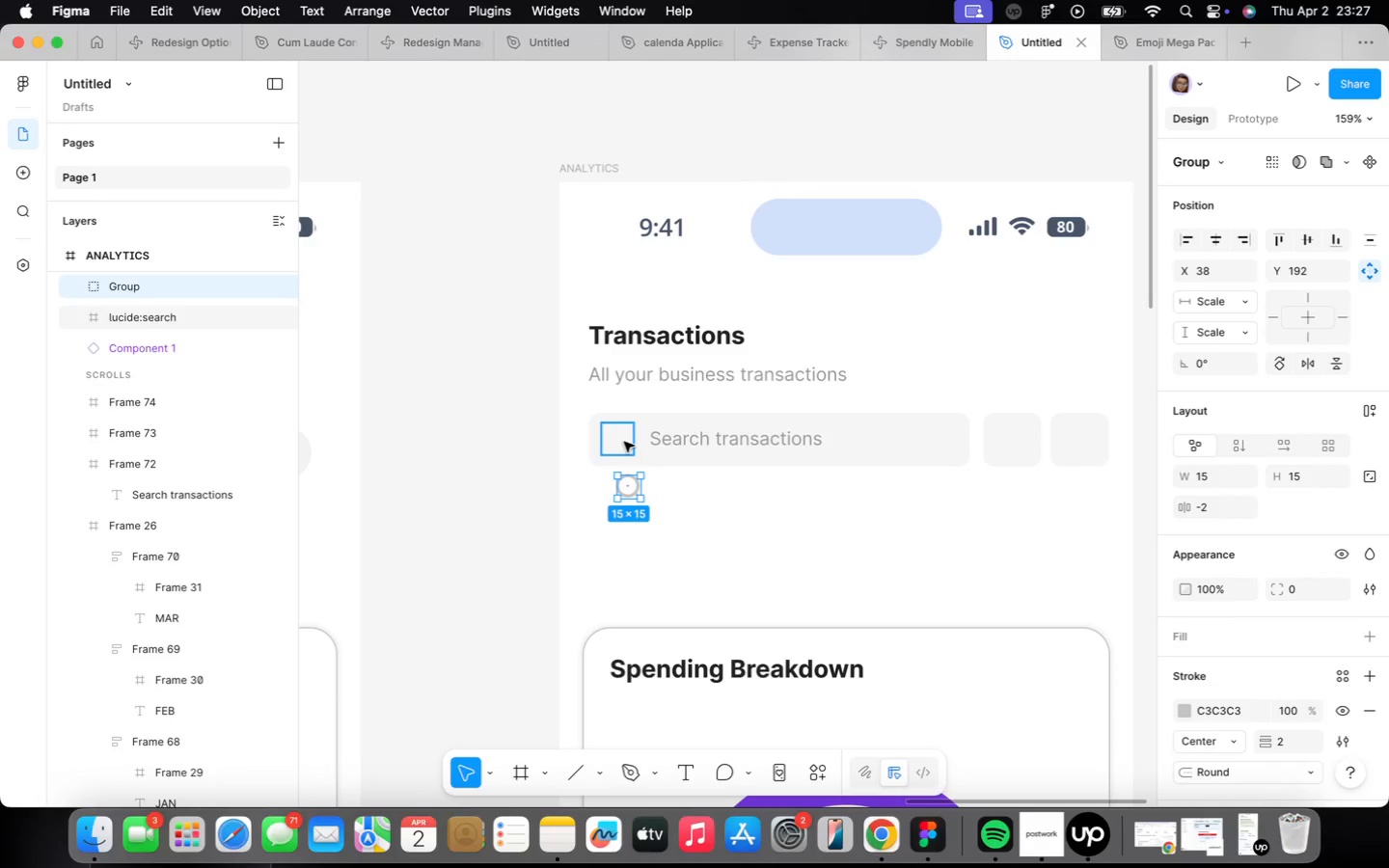 
key(Meta+CommandLeft)
 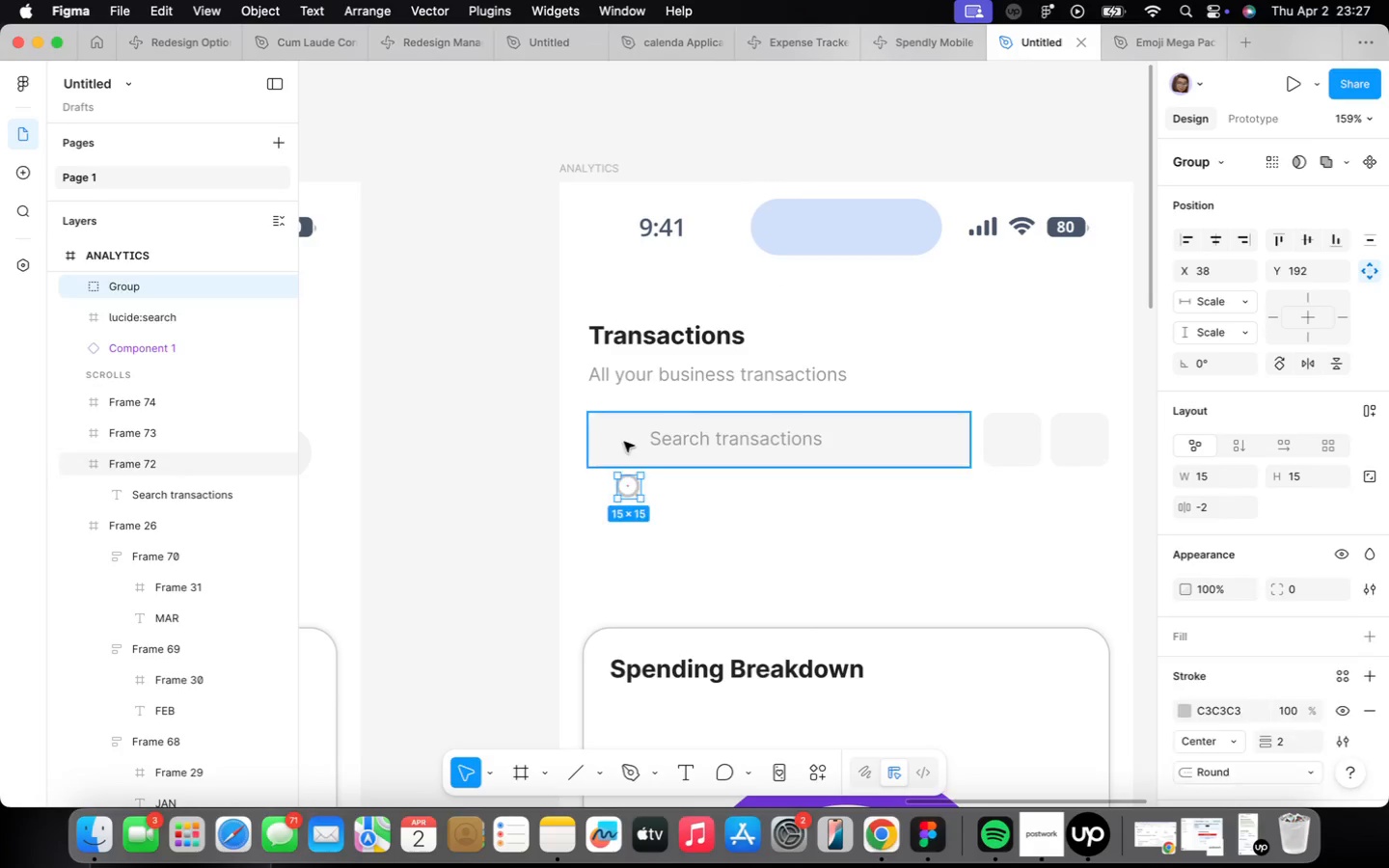 
key(Meta+Z)
 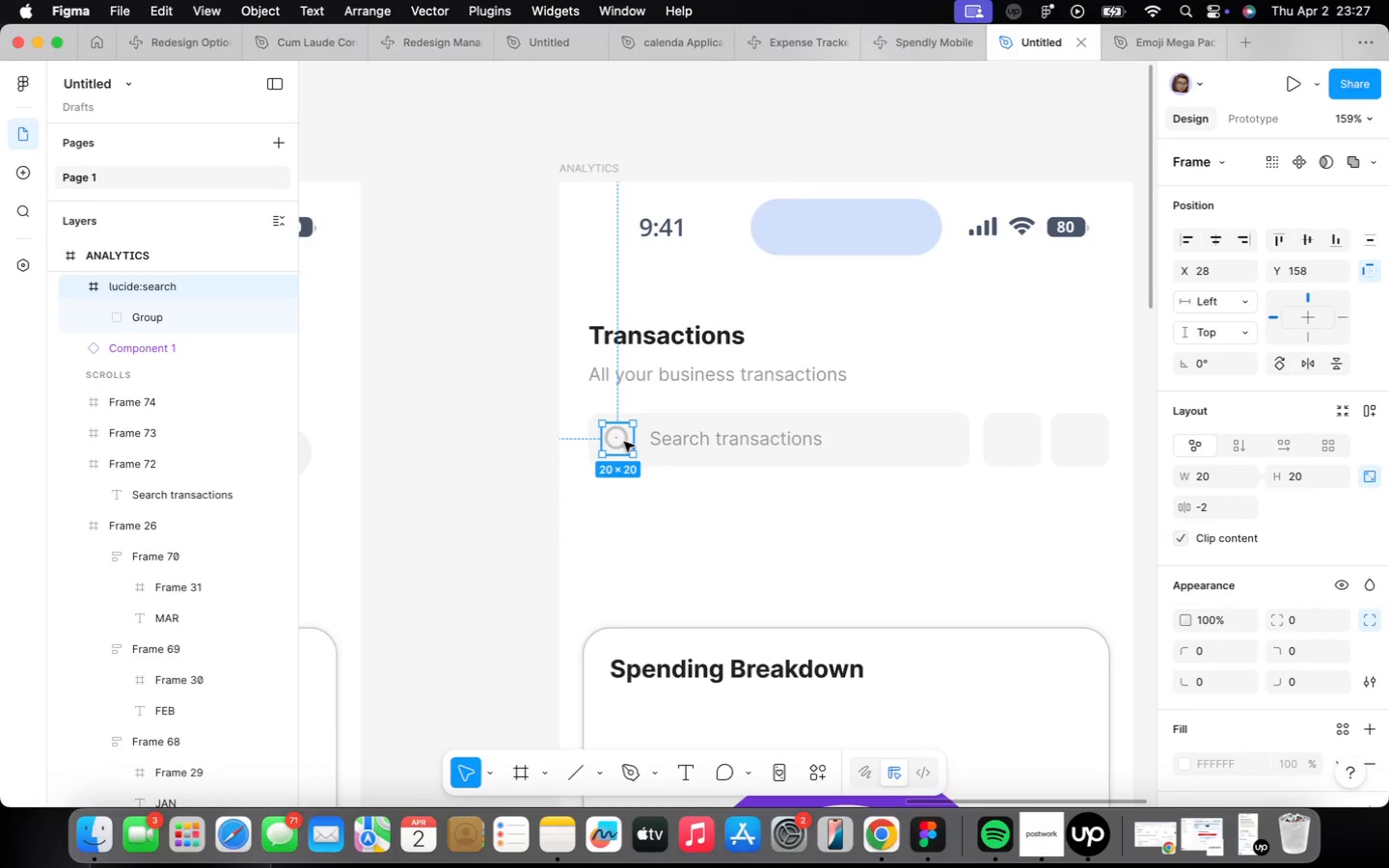 
key(Meta+CommandLeft)
 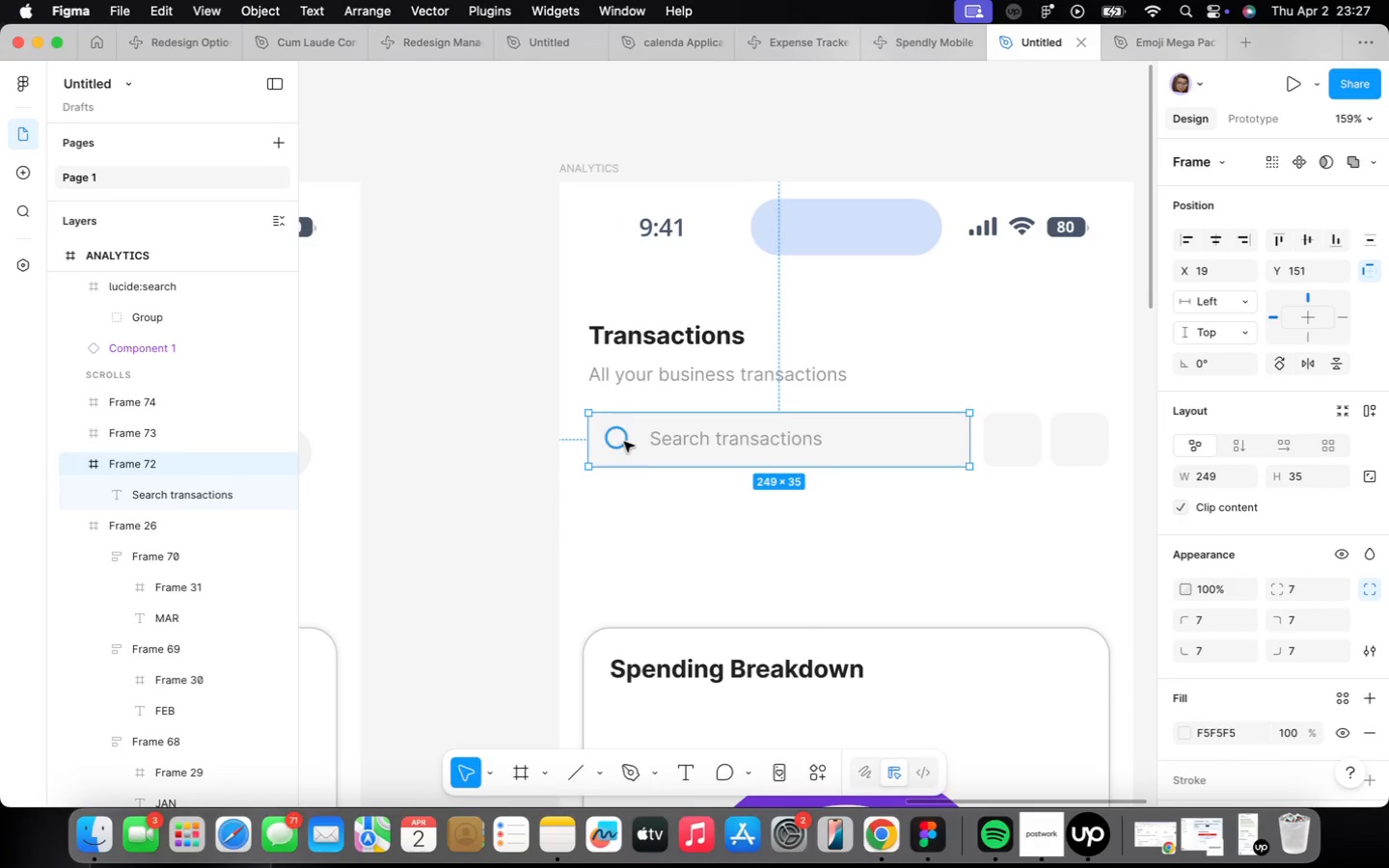 
key(Meta+Z)
 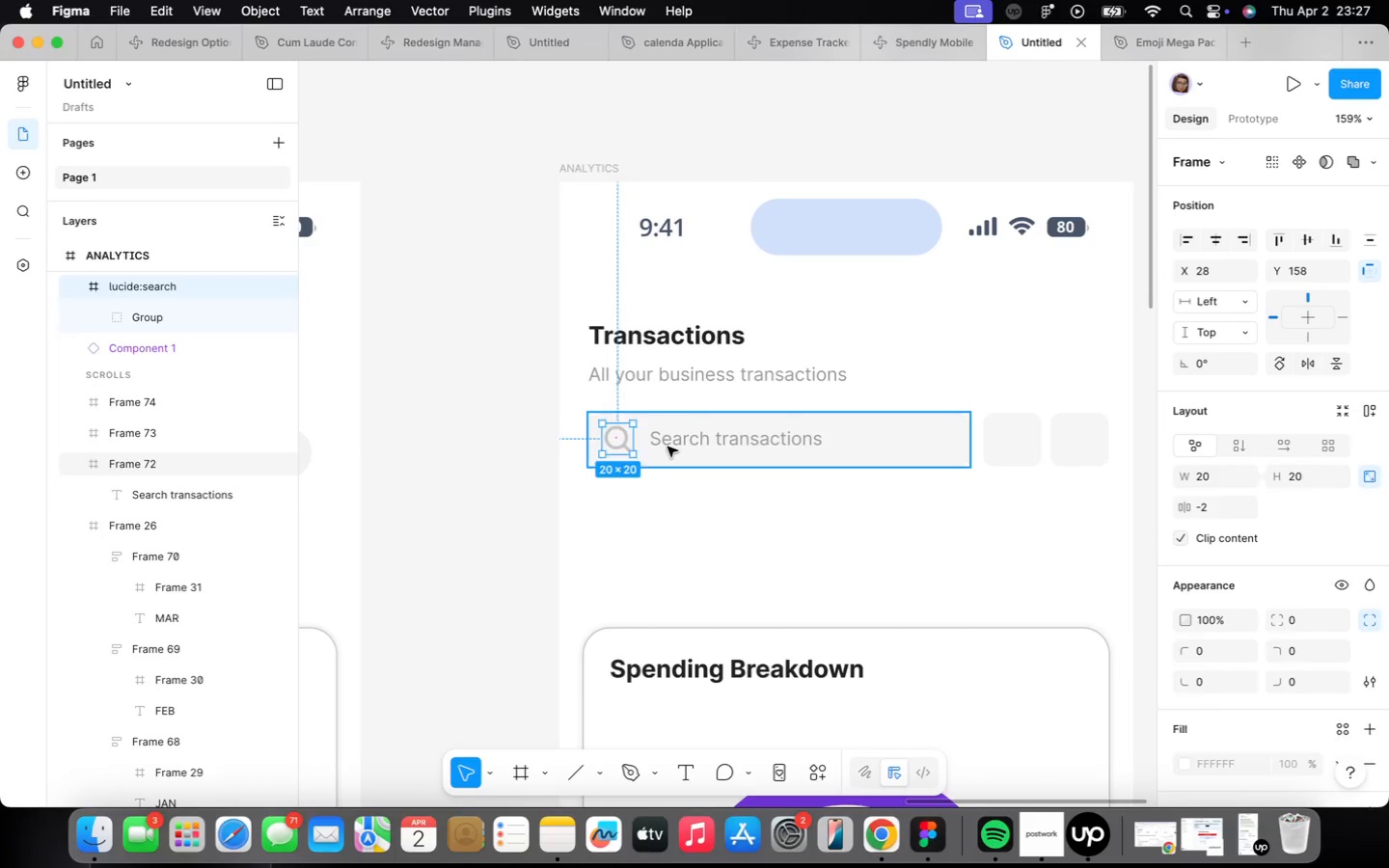 
left_click([617, 436])
 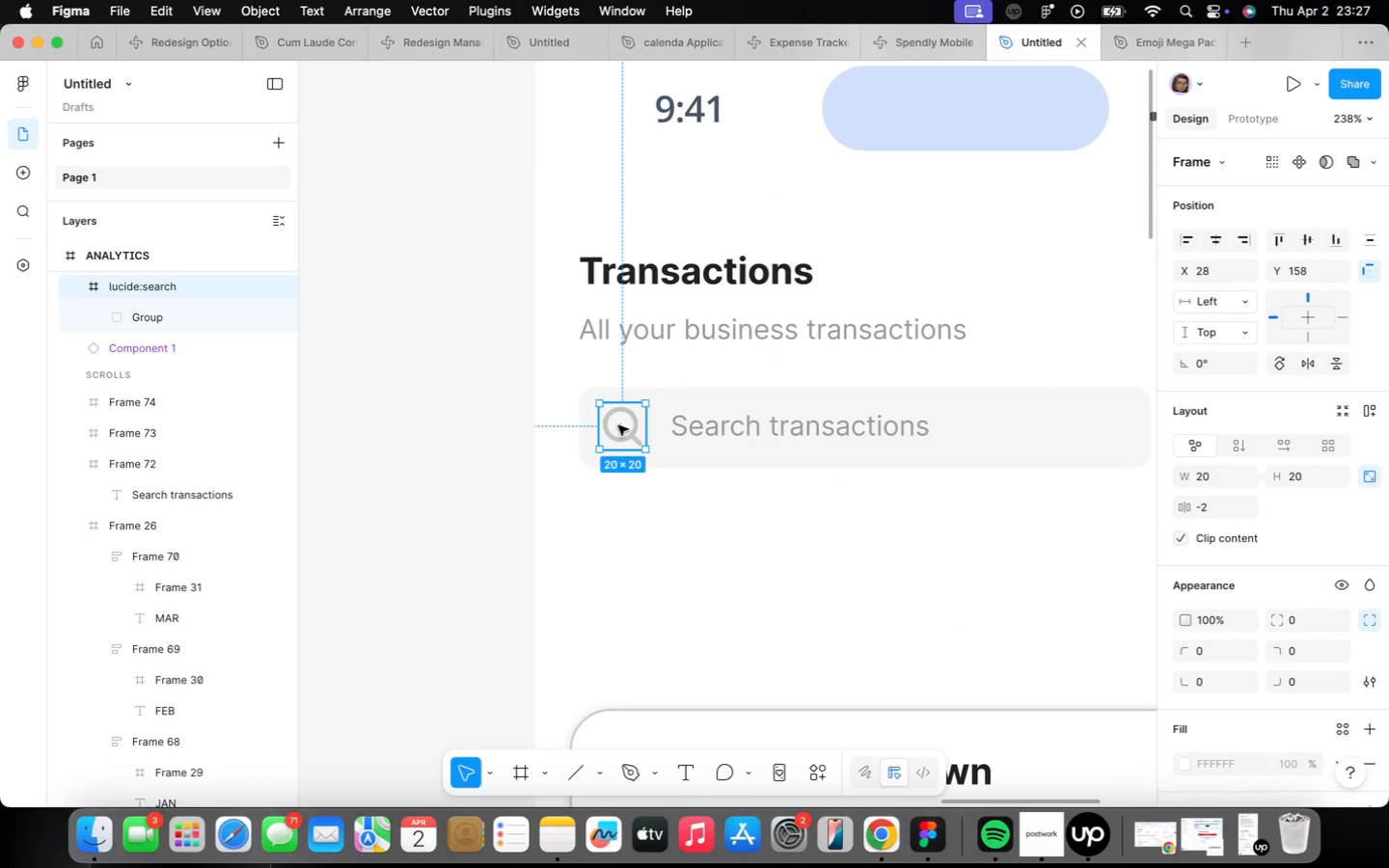 
scroll: coordinate [606, 465], scroll_direction: up, amount: 4.0
 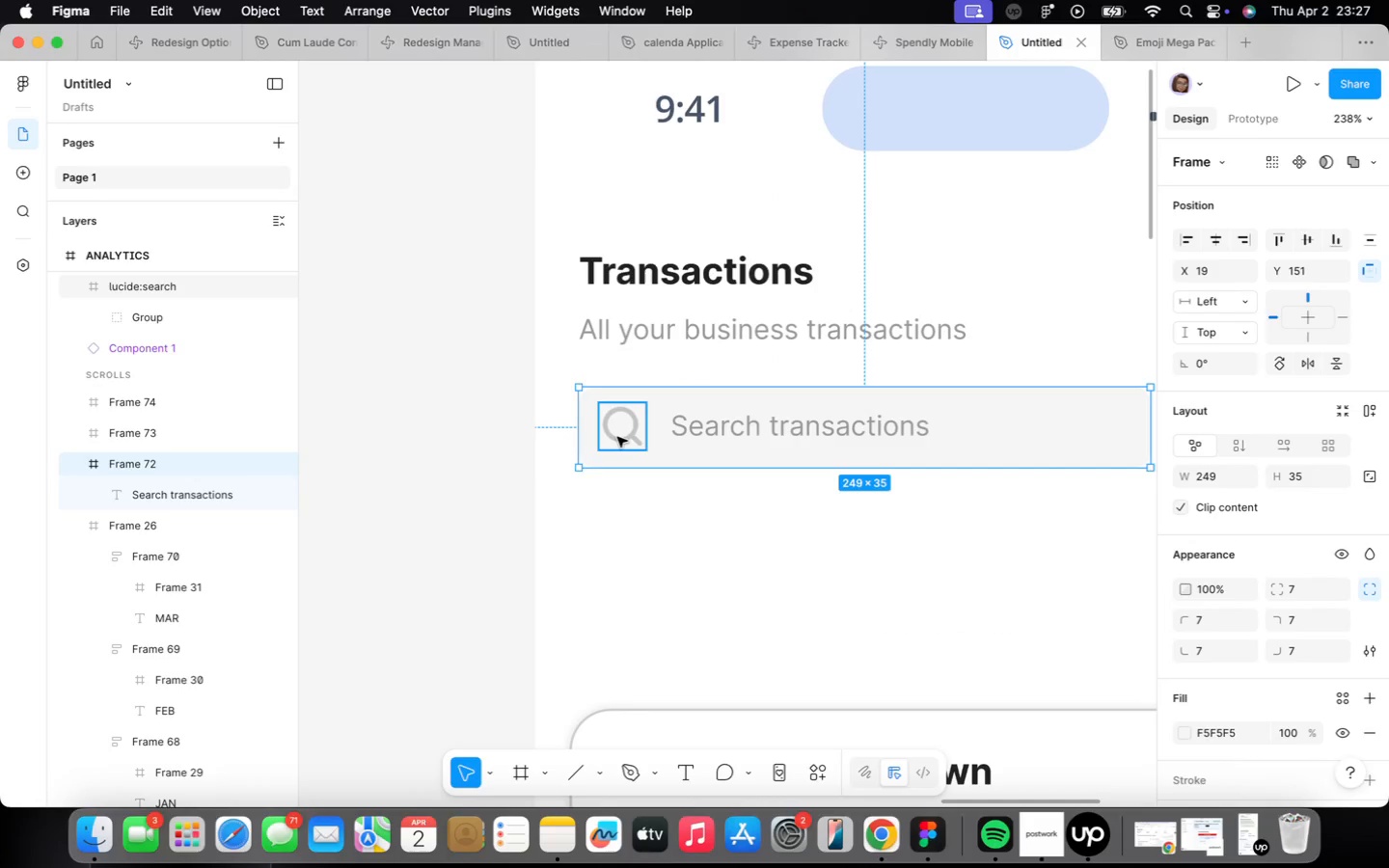 
left_click_drag(start_coordinate=[619, 425], to_coordinate=[618, 539])
 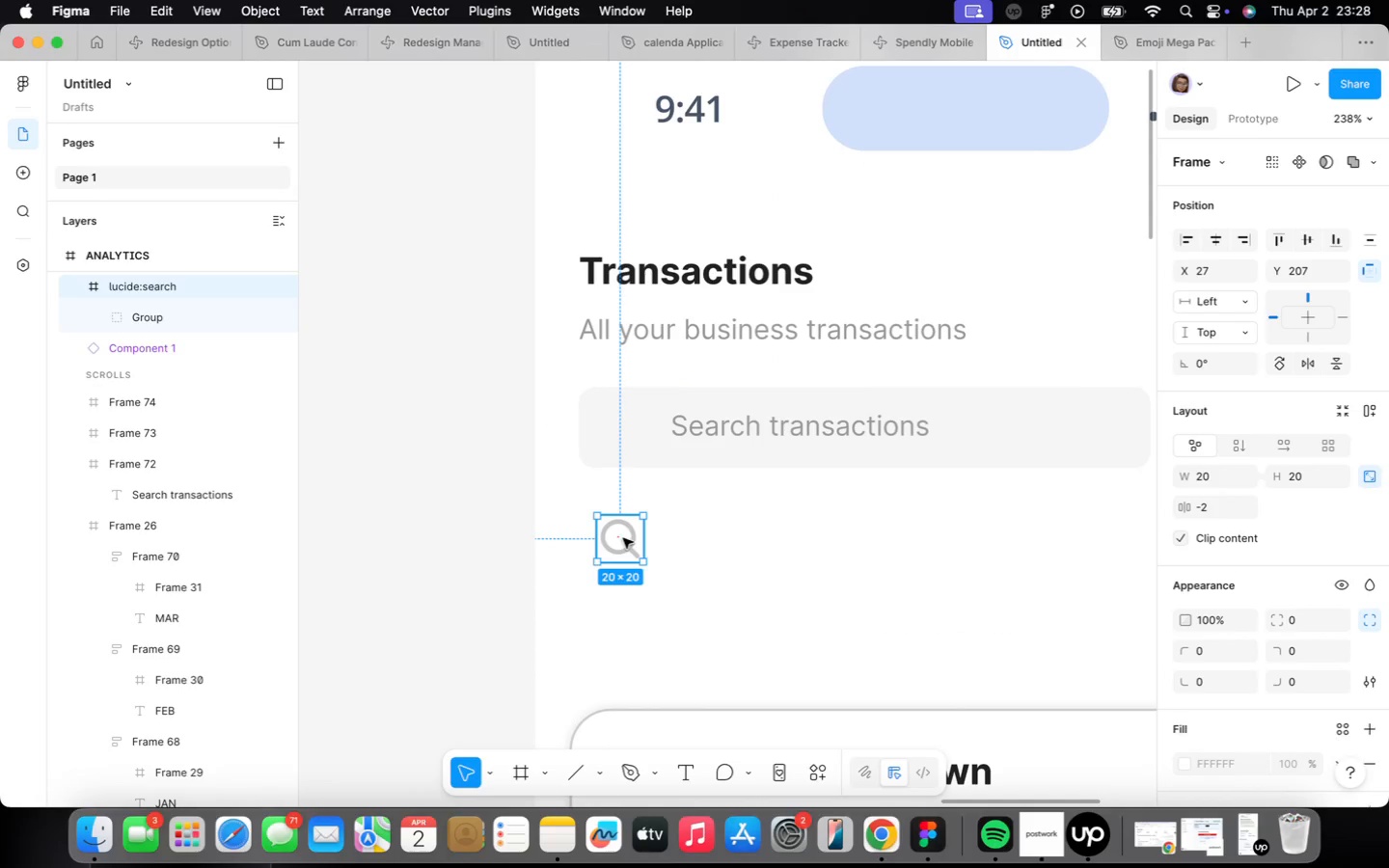 
left_click_drag(start_coordinate=[624, 545], to_coordinate=[626, 428])
 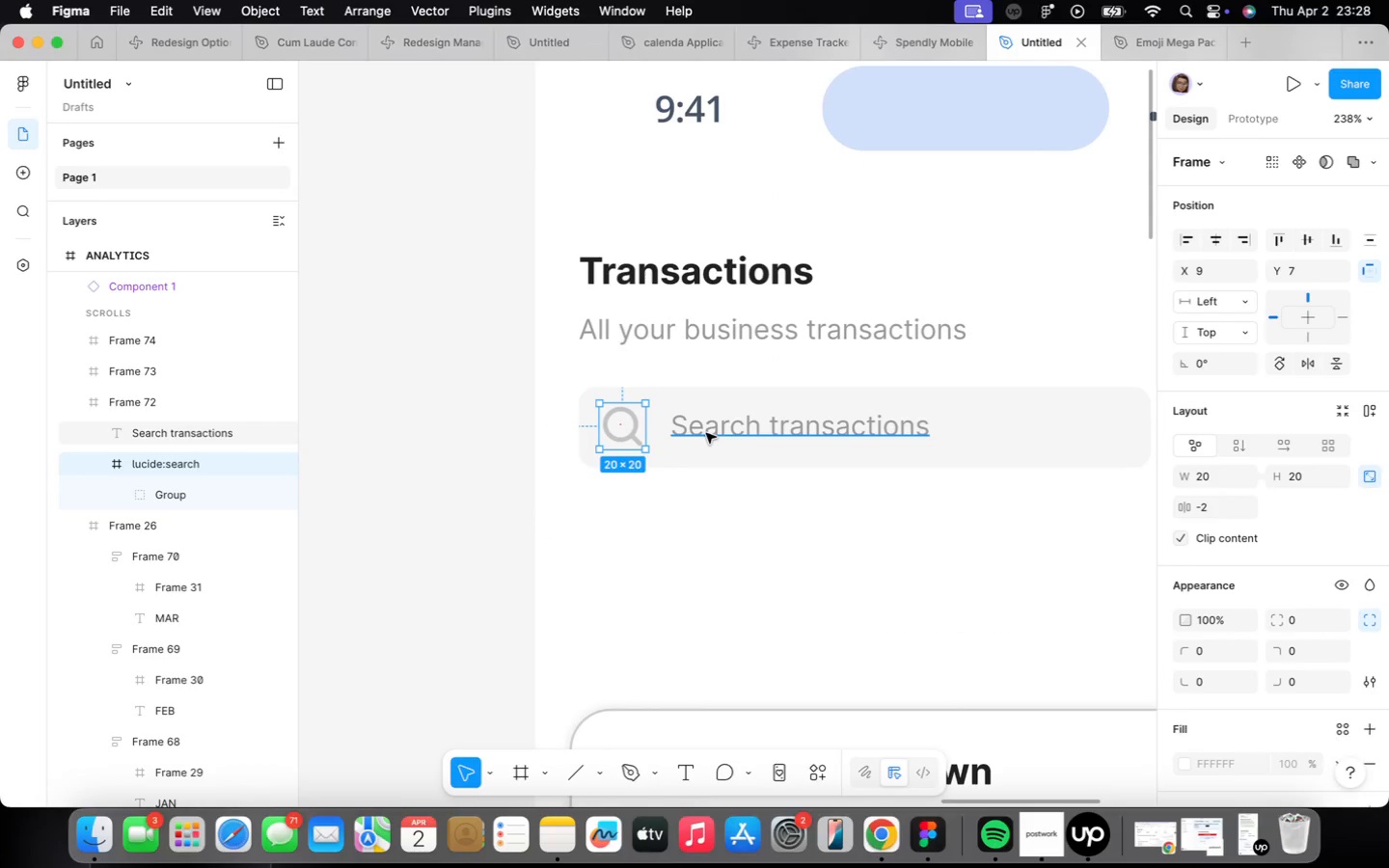 
key(Shift+ShiftLeft)
 